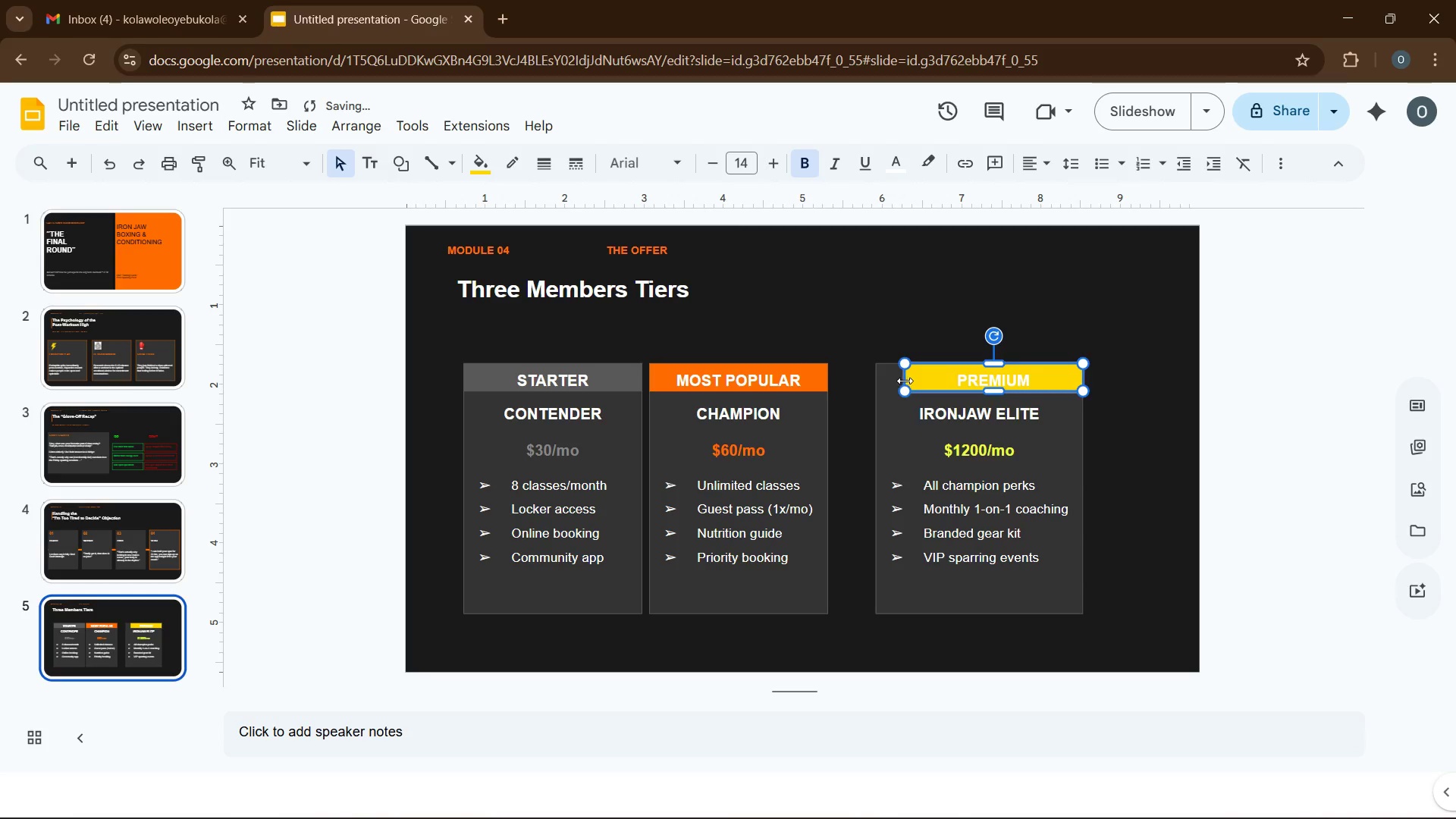 
left_click_drag(start_coordinate=[905, 379], to_coordinate=[877, 383])
 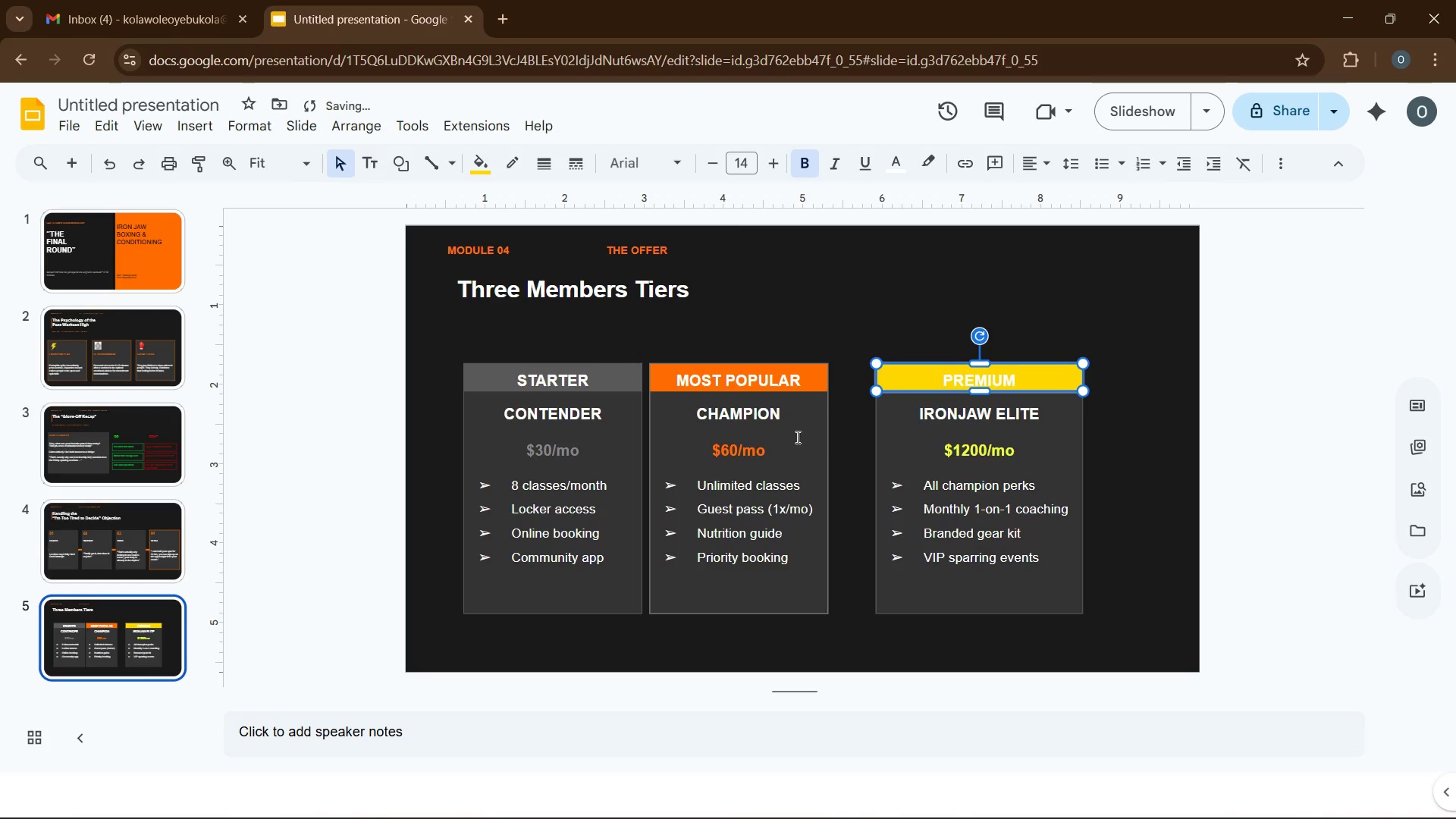 
left_click([785, 467])
 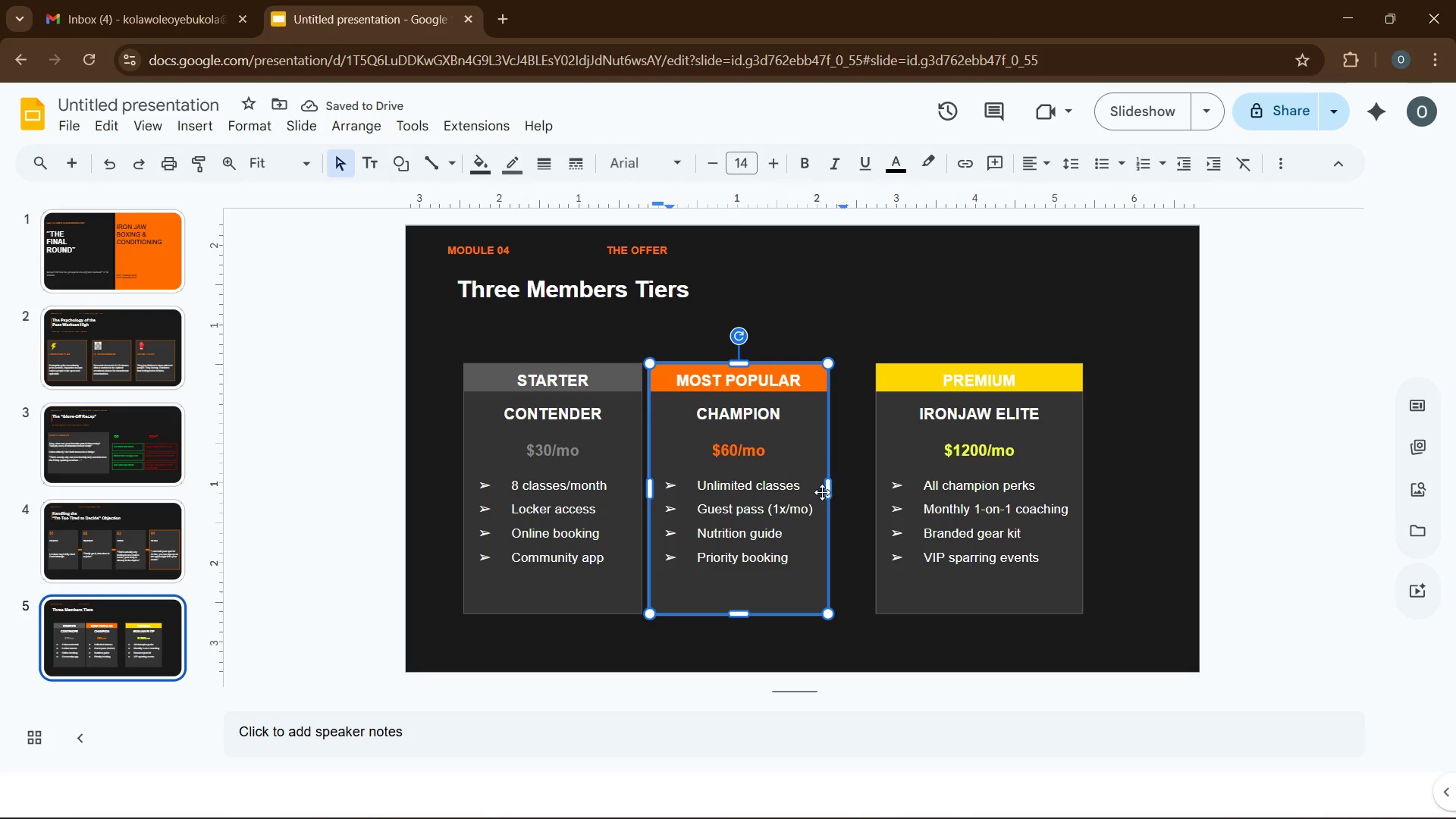 
left_click_drag(start_coordinate=[828, 492], to_coordinate=[858, 494])
 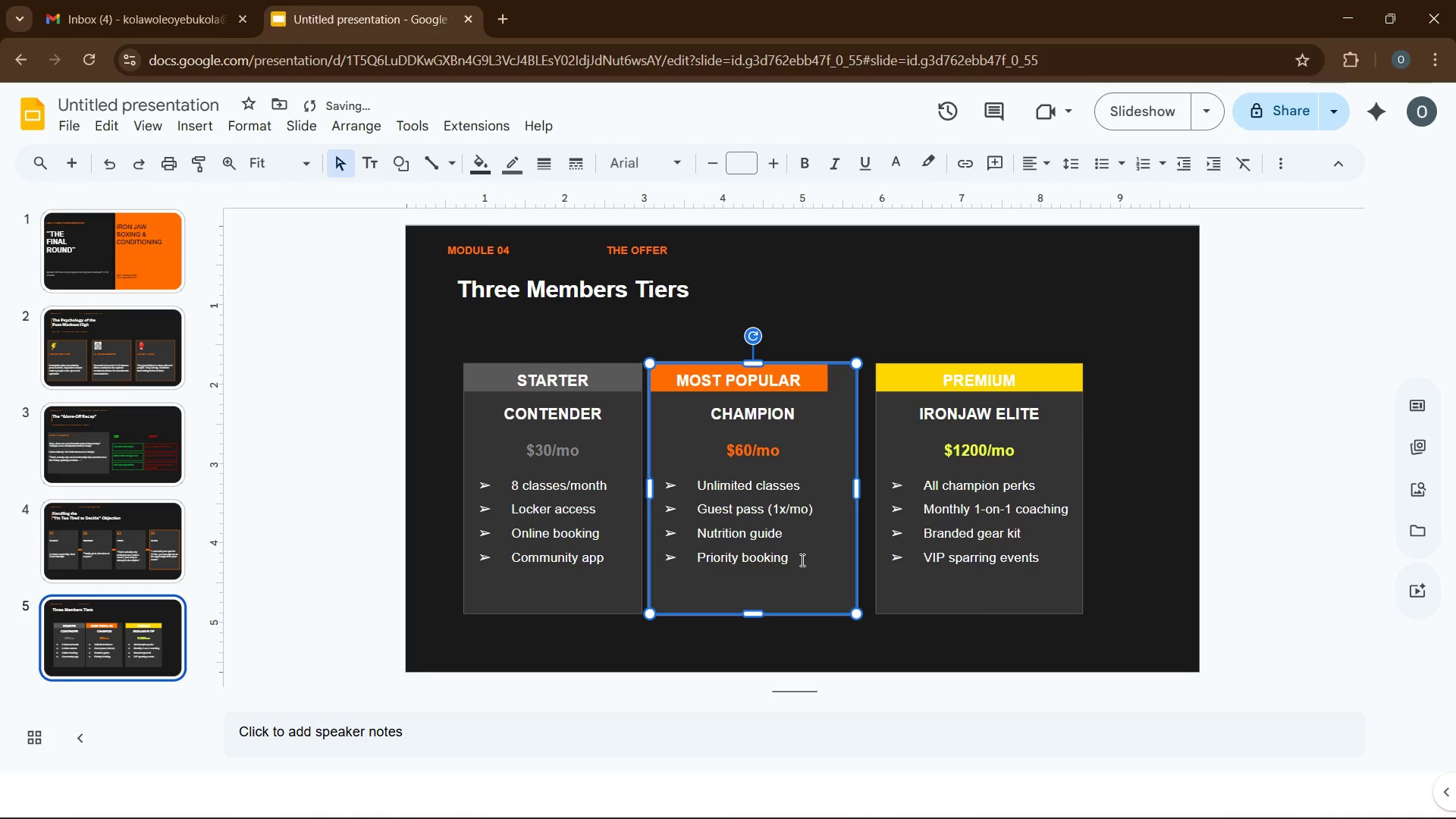 
key(ArrowRight)
 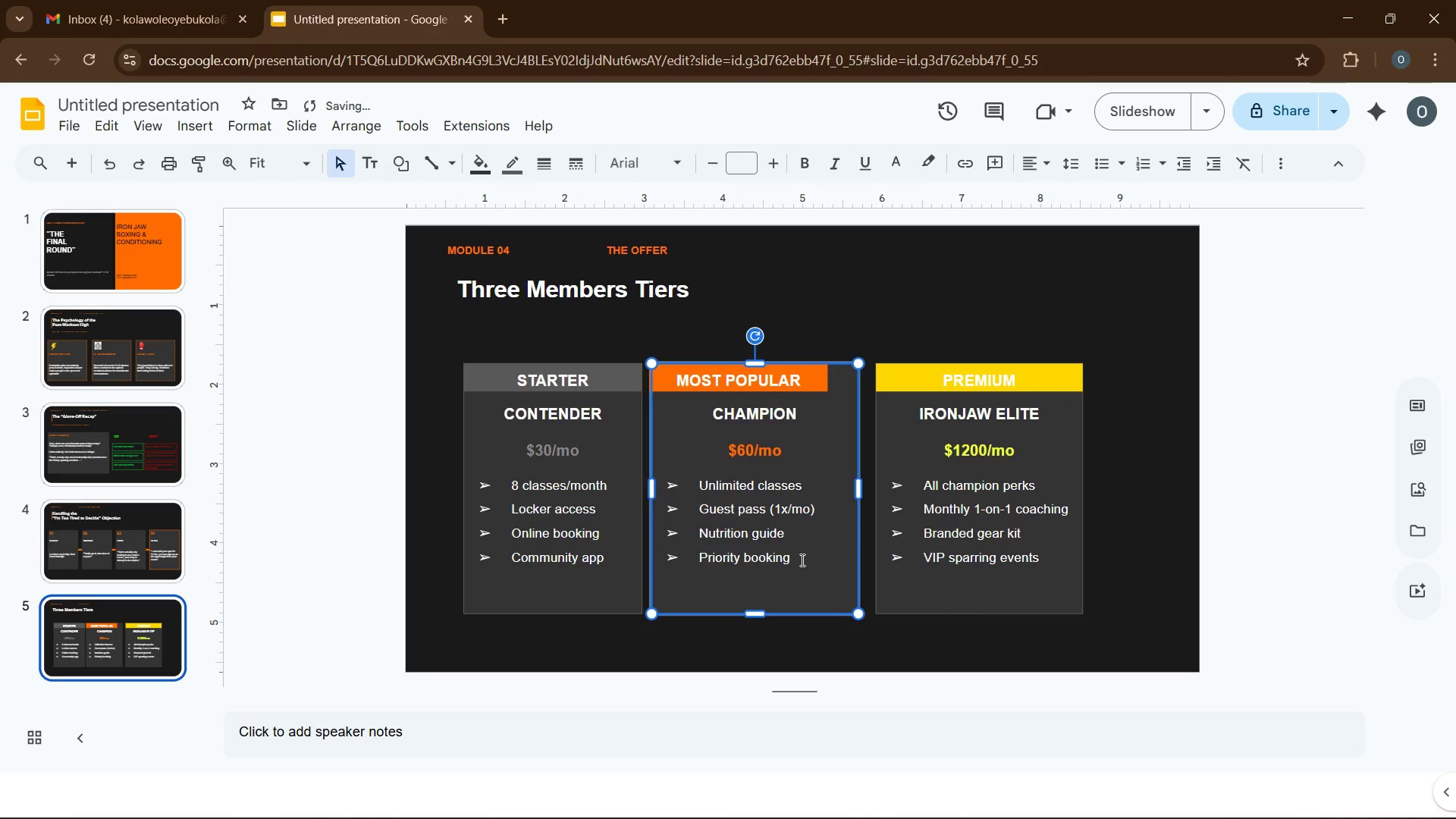 
key(ArrowRight)
 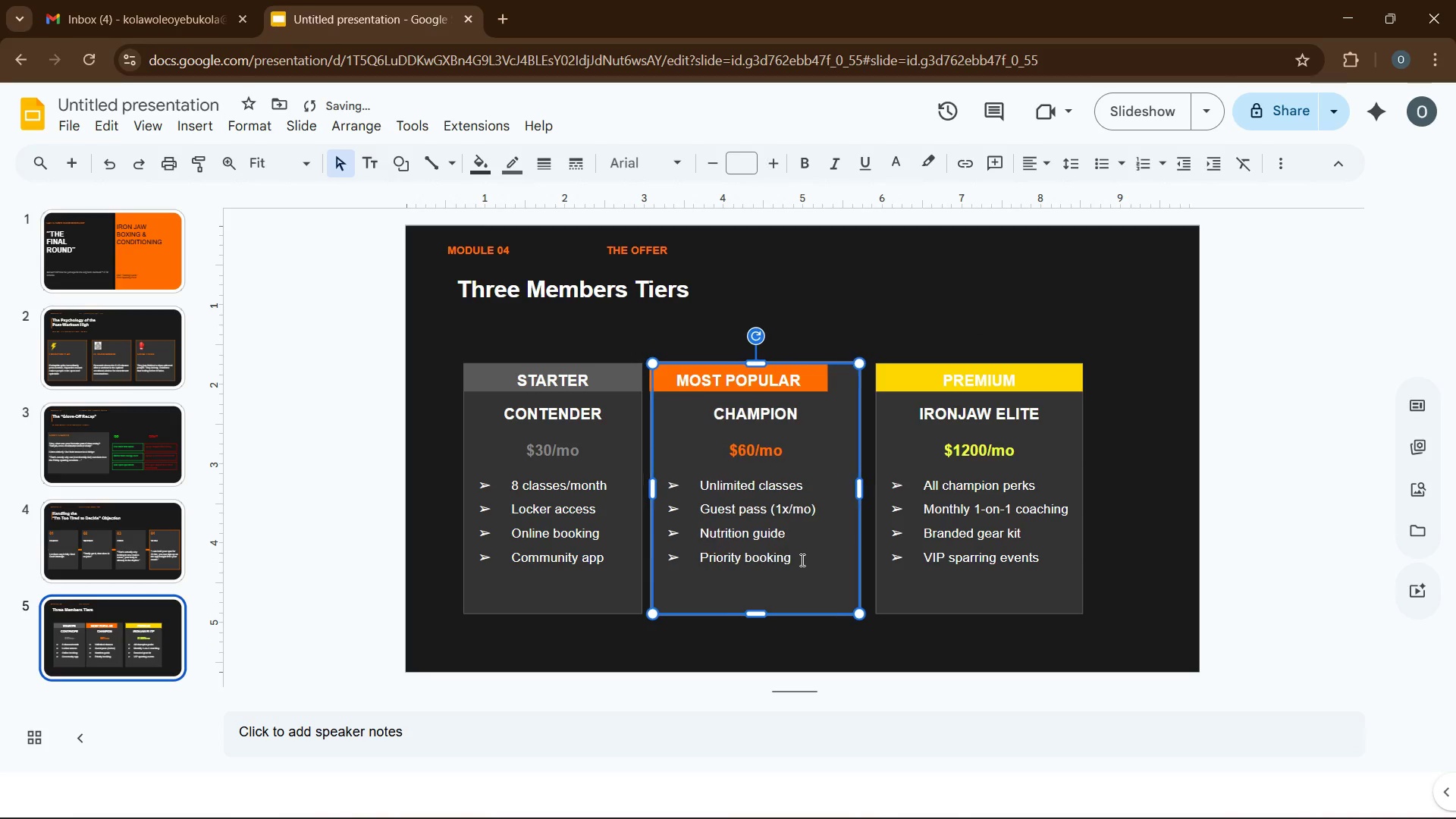 
key(ArrowRight)
 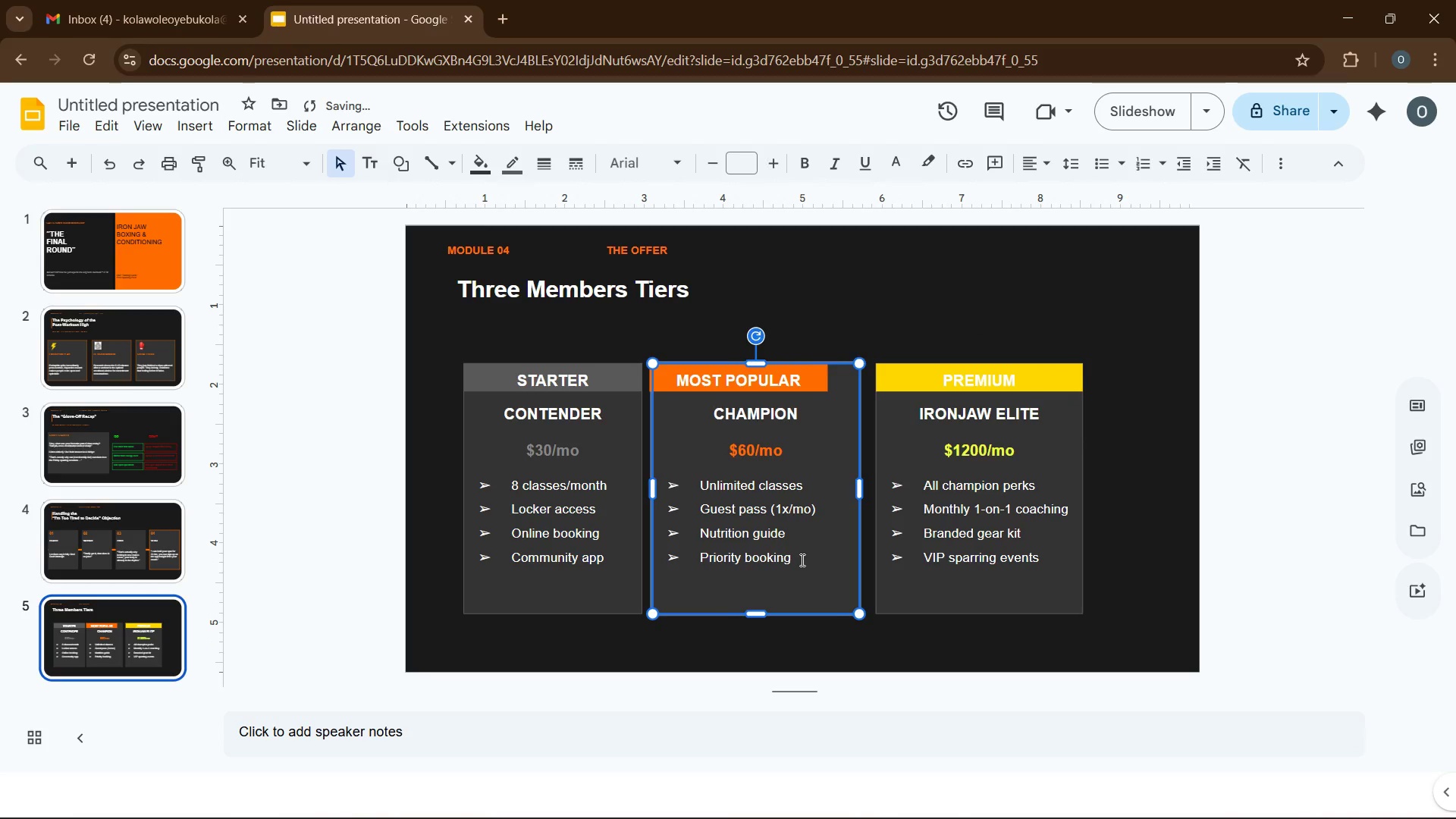 
key(ArrowRight)
 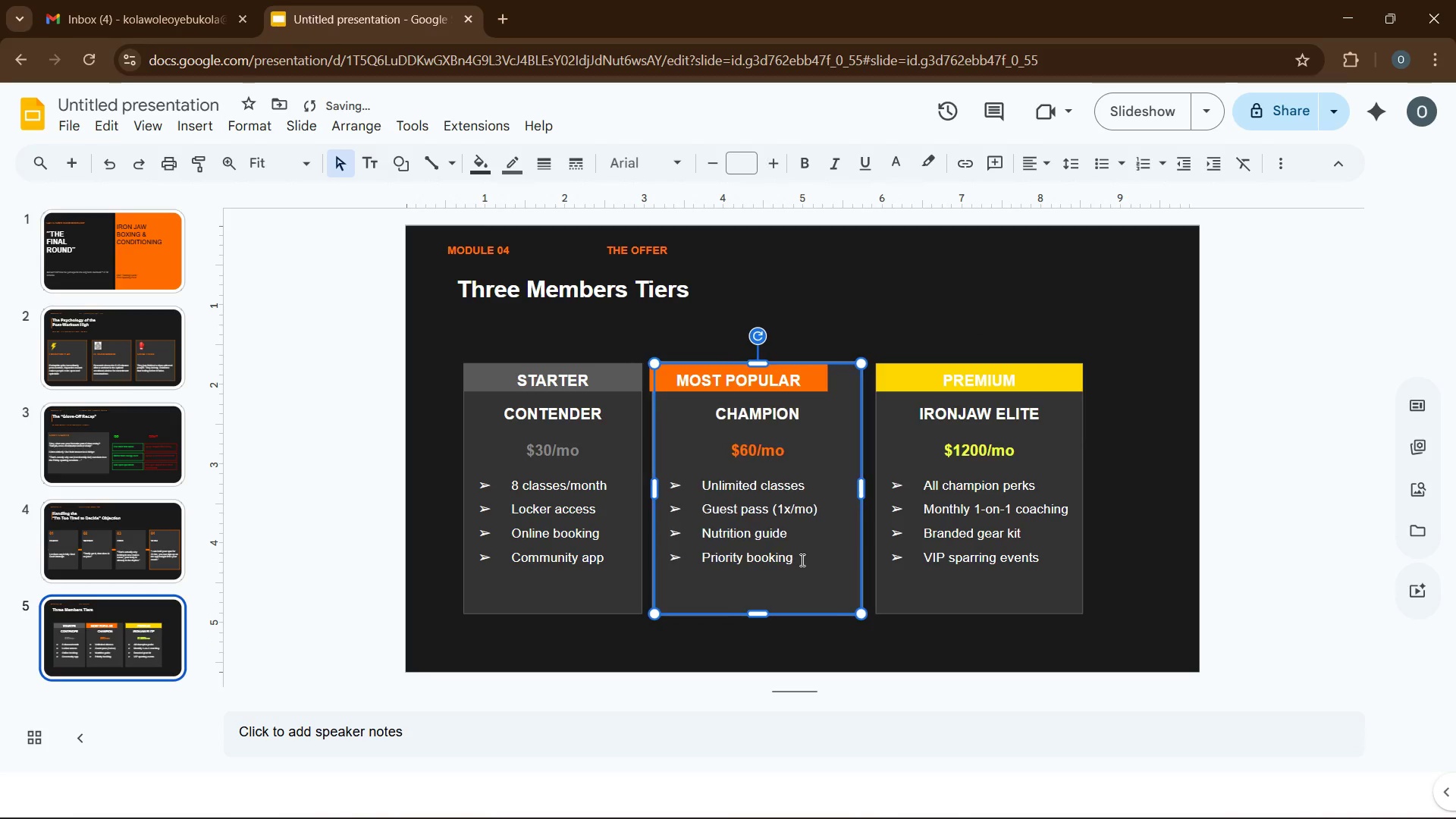 
key(ArrowRight)
 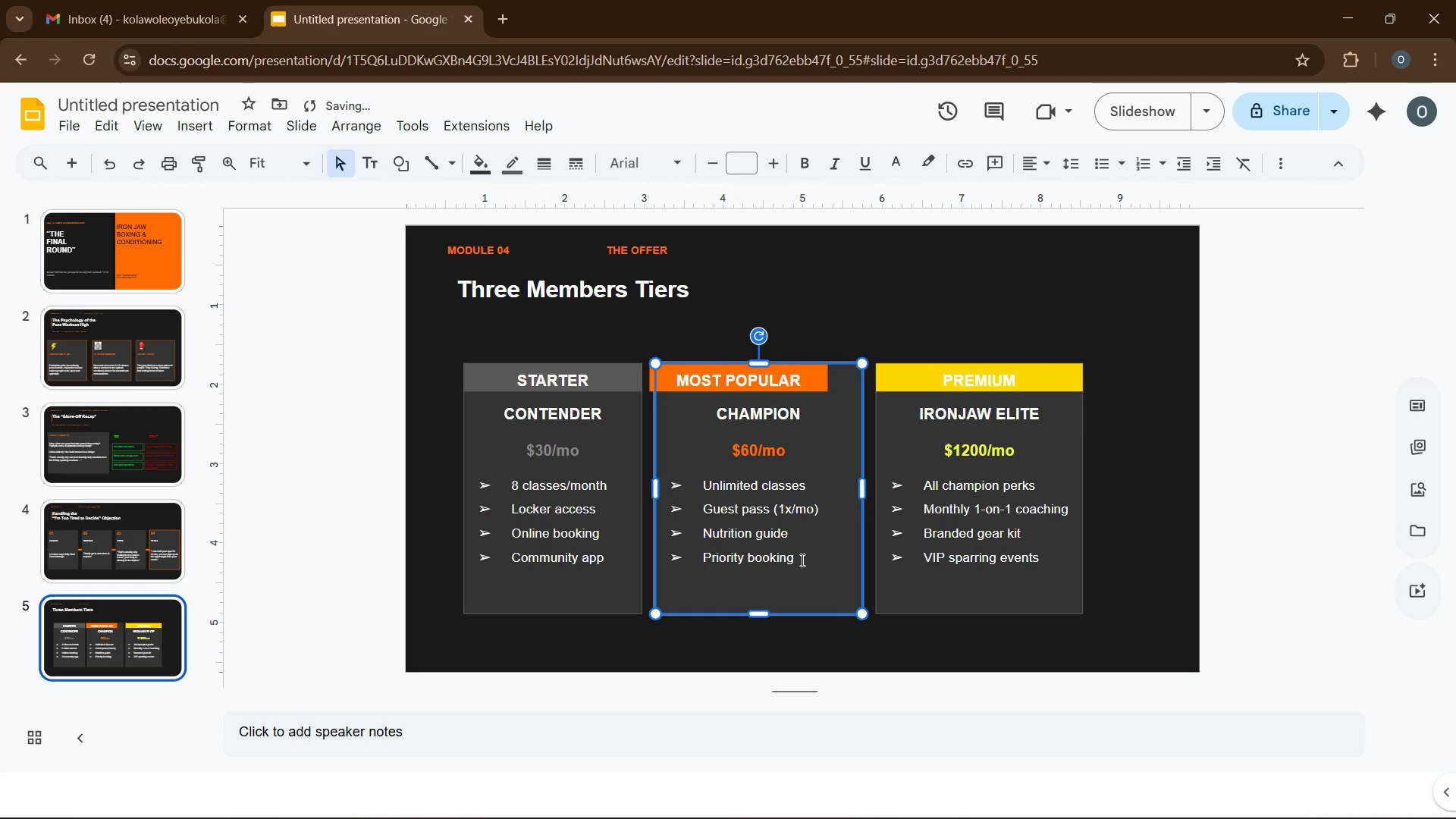 
key(ArrowRight)
 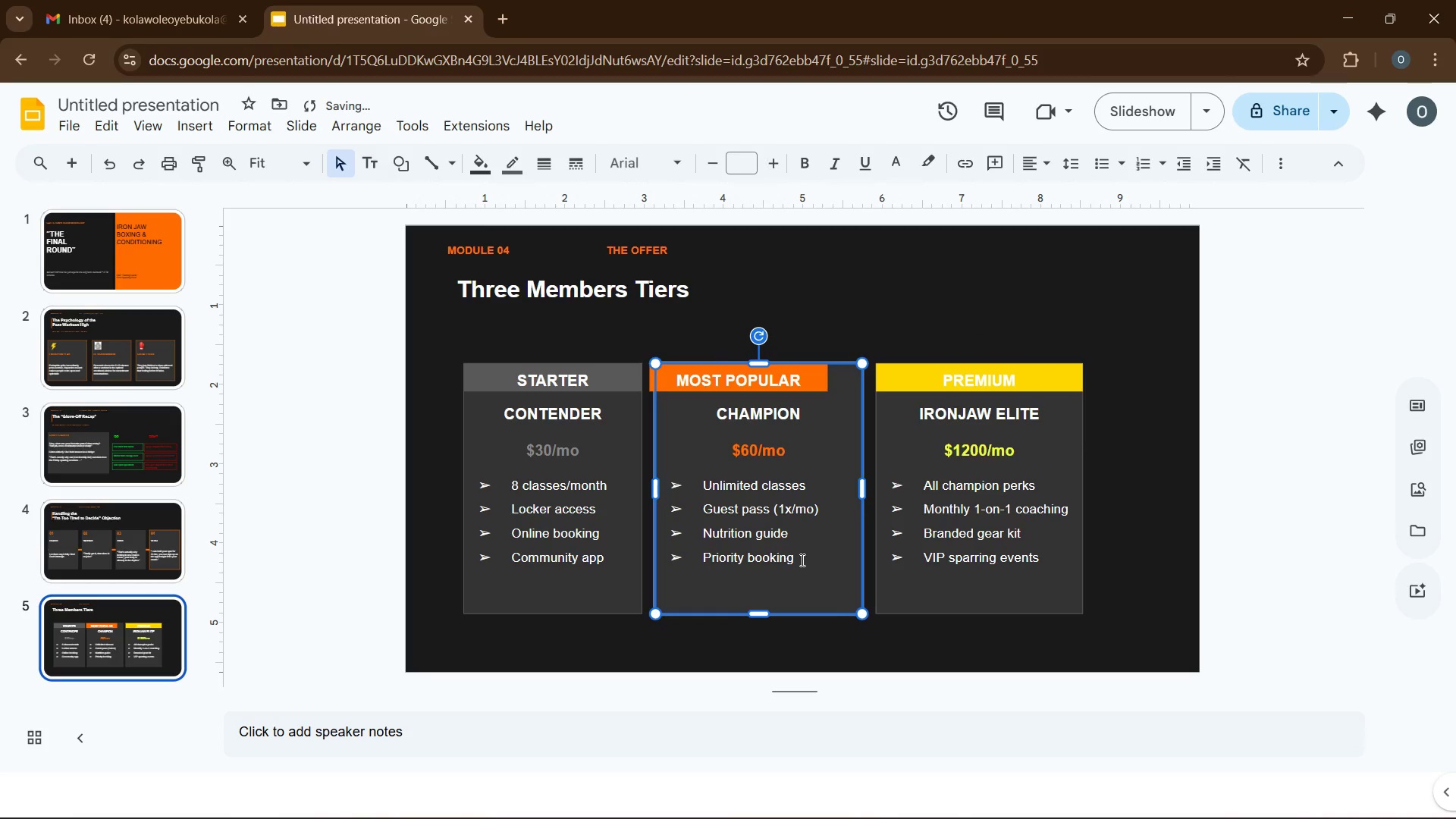 
key(ArrowRight)
 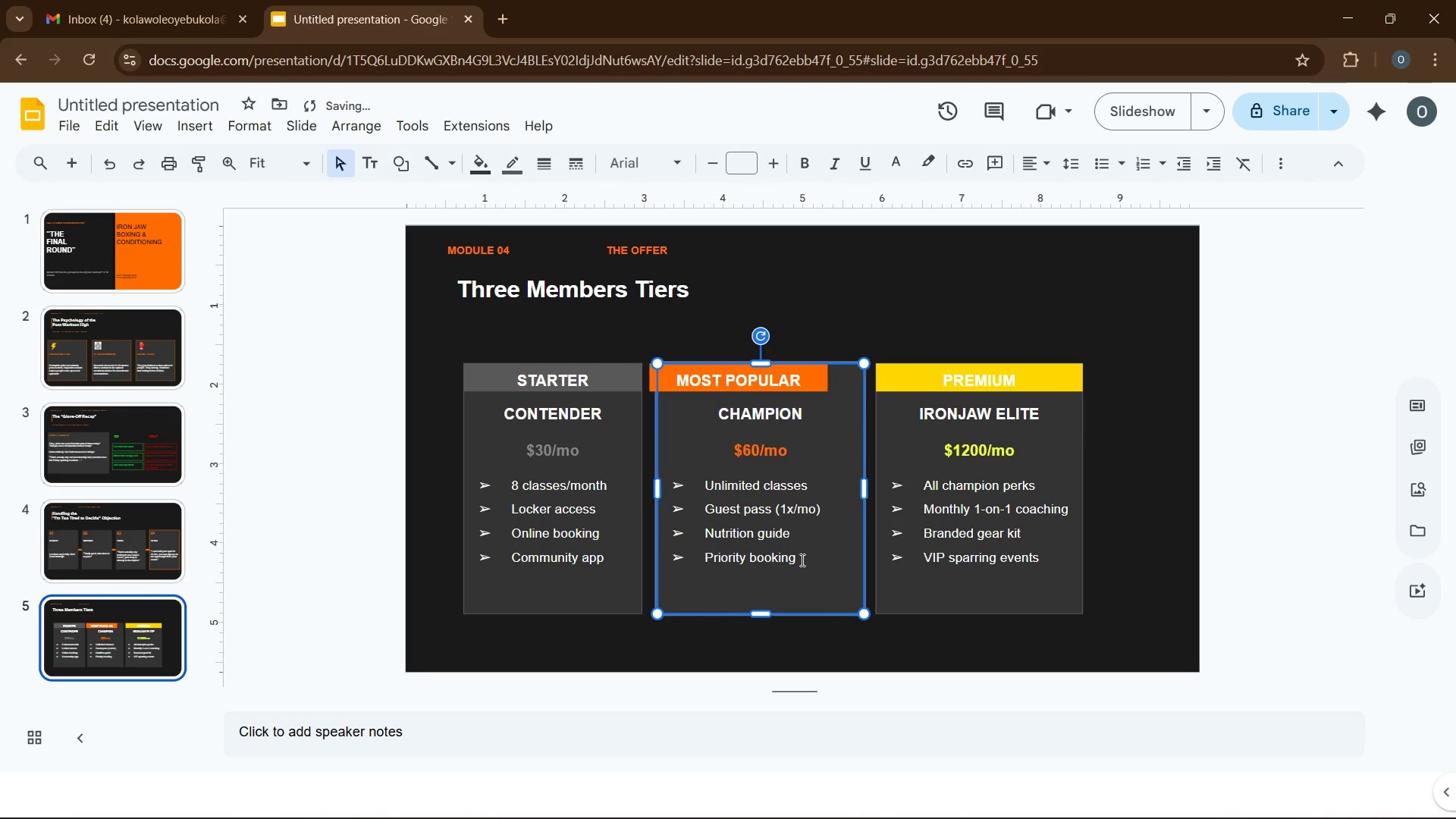 
key(ArrowRight)
 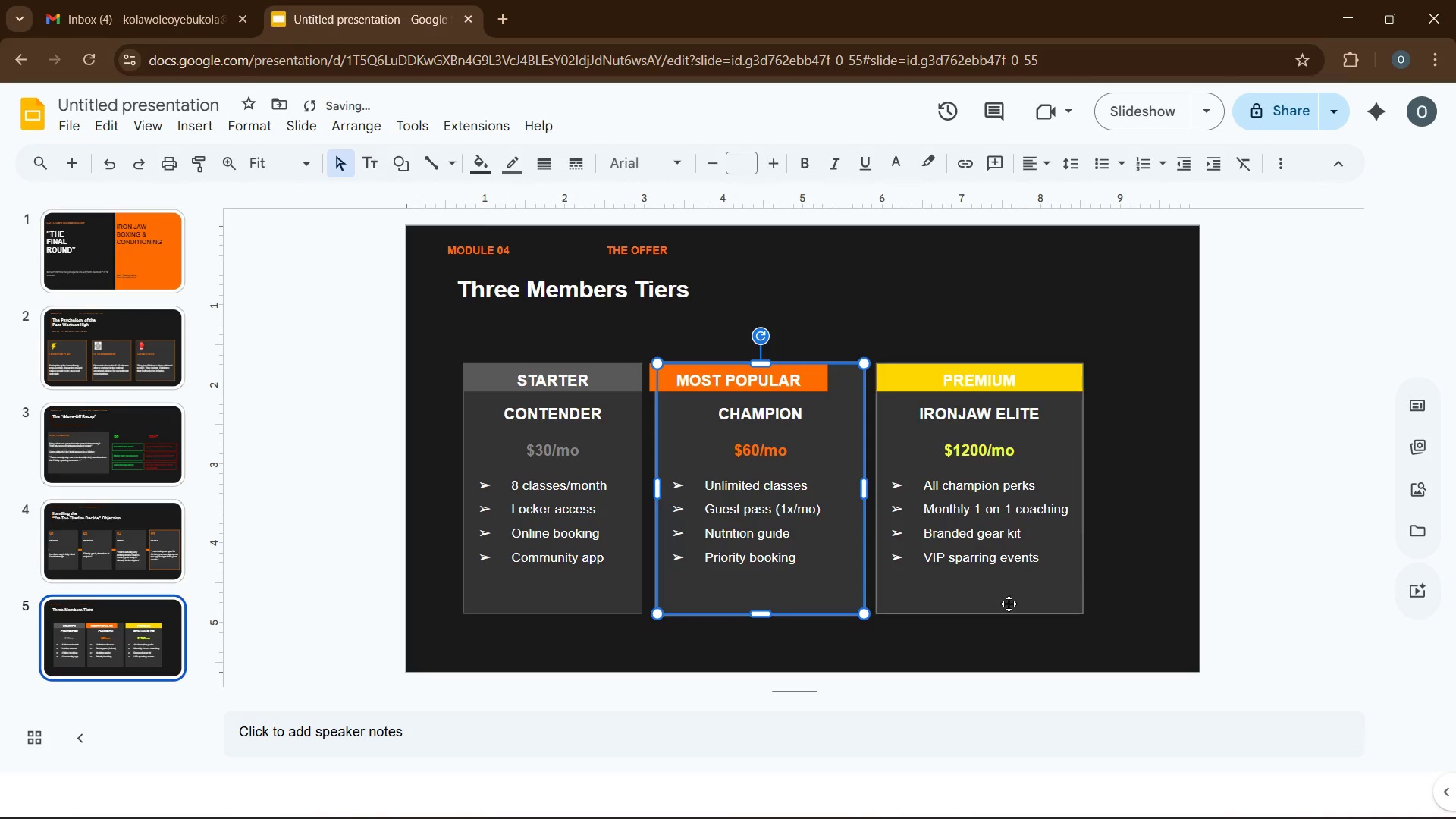 
left_click([1009, 604])
 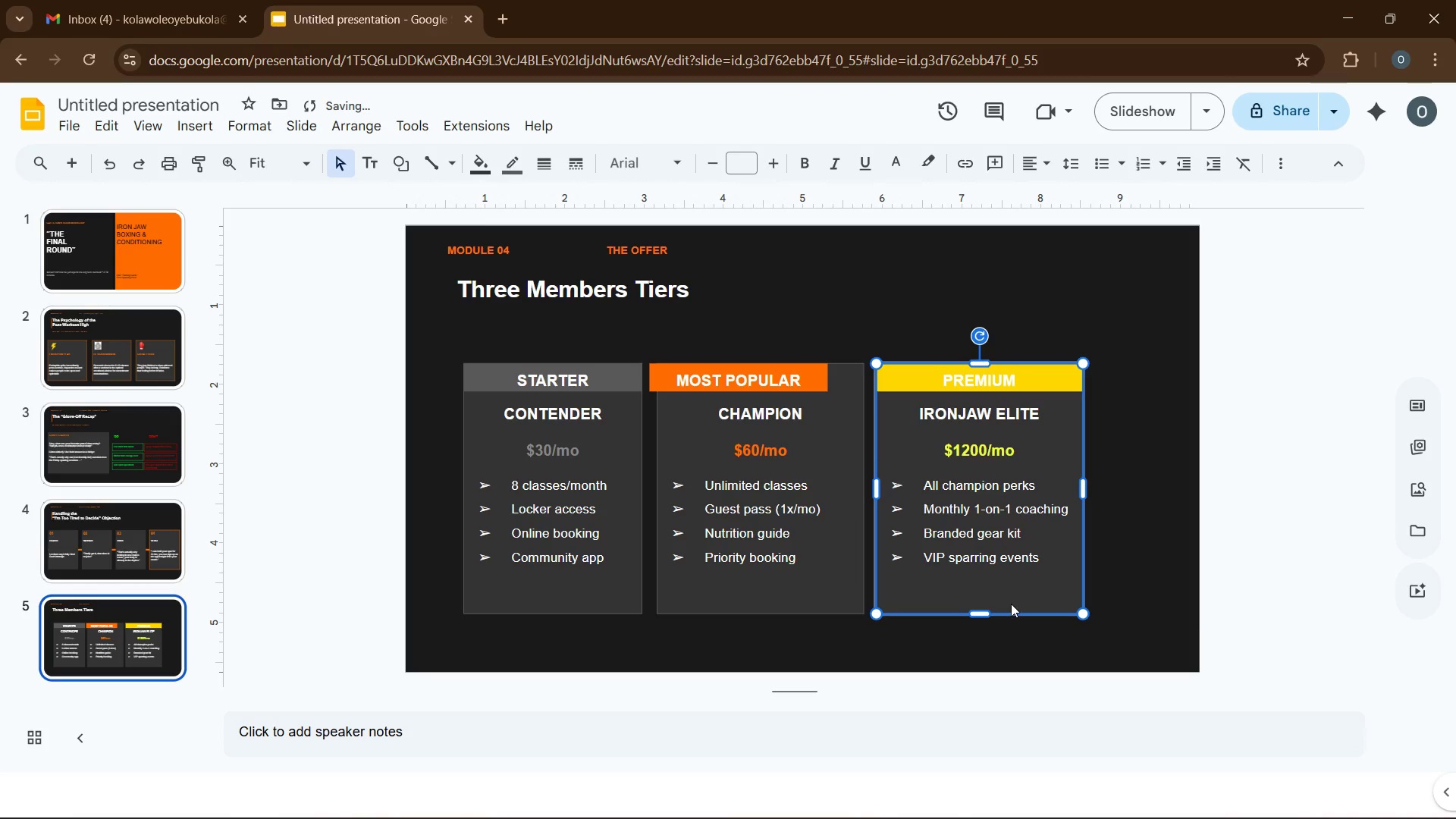 
left_click_drag(start_coordinate=[1009, 604], to_coordinate=[1048, 598])
 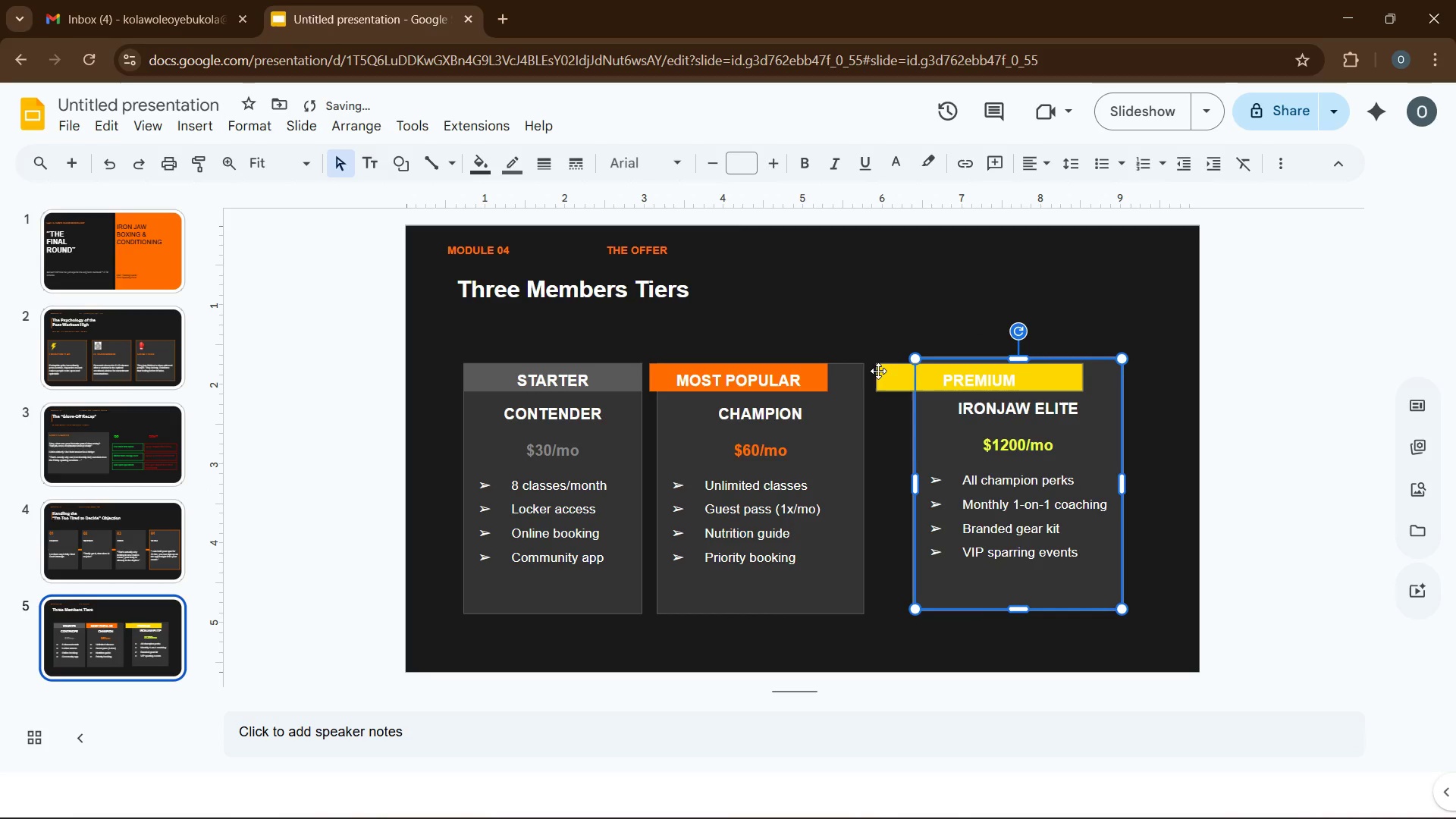 
left_click_drag(start_coordinate=[890, 376], to_coordinate=[932, 369])
 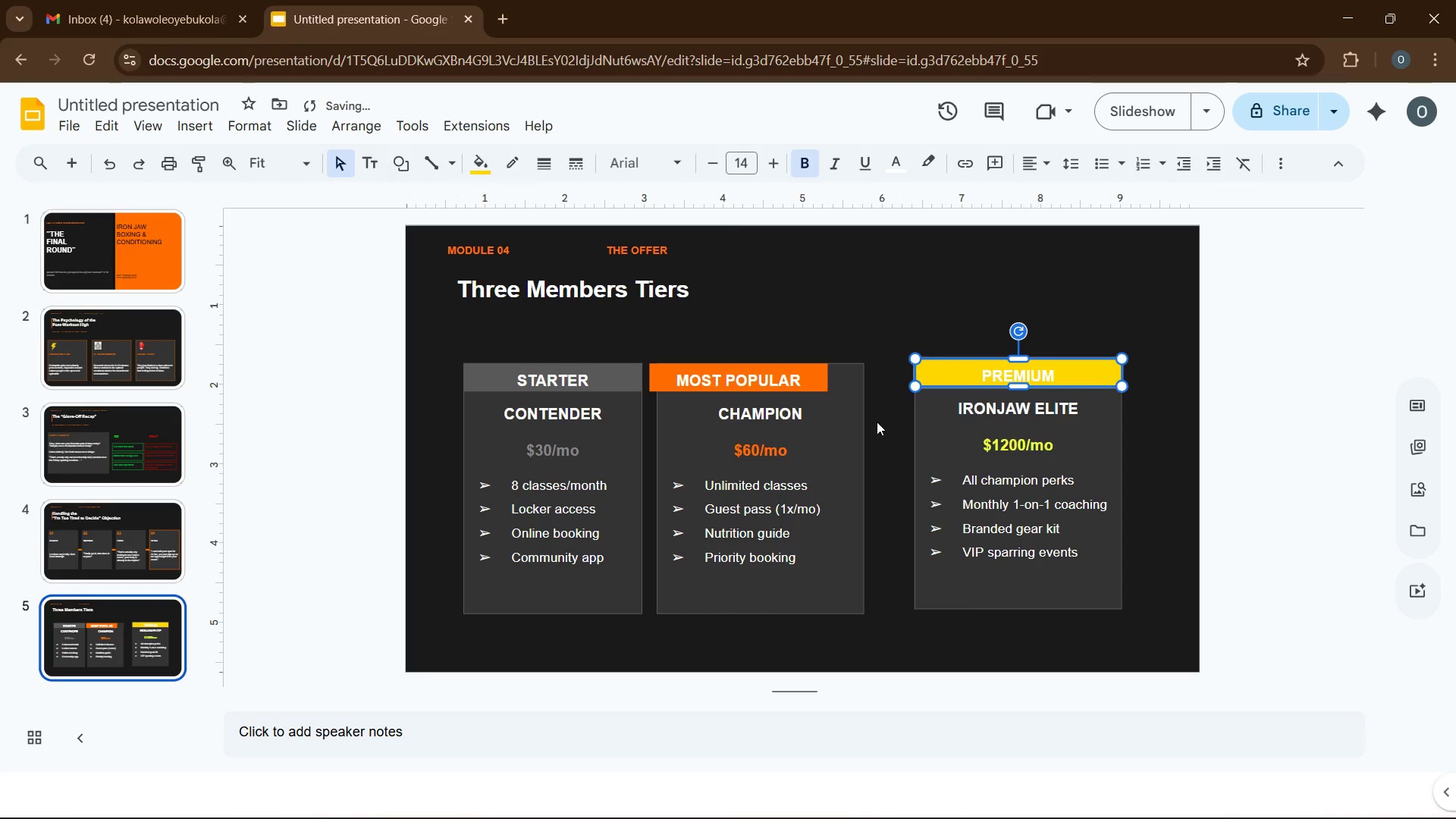 
left_click([877, 423])
 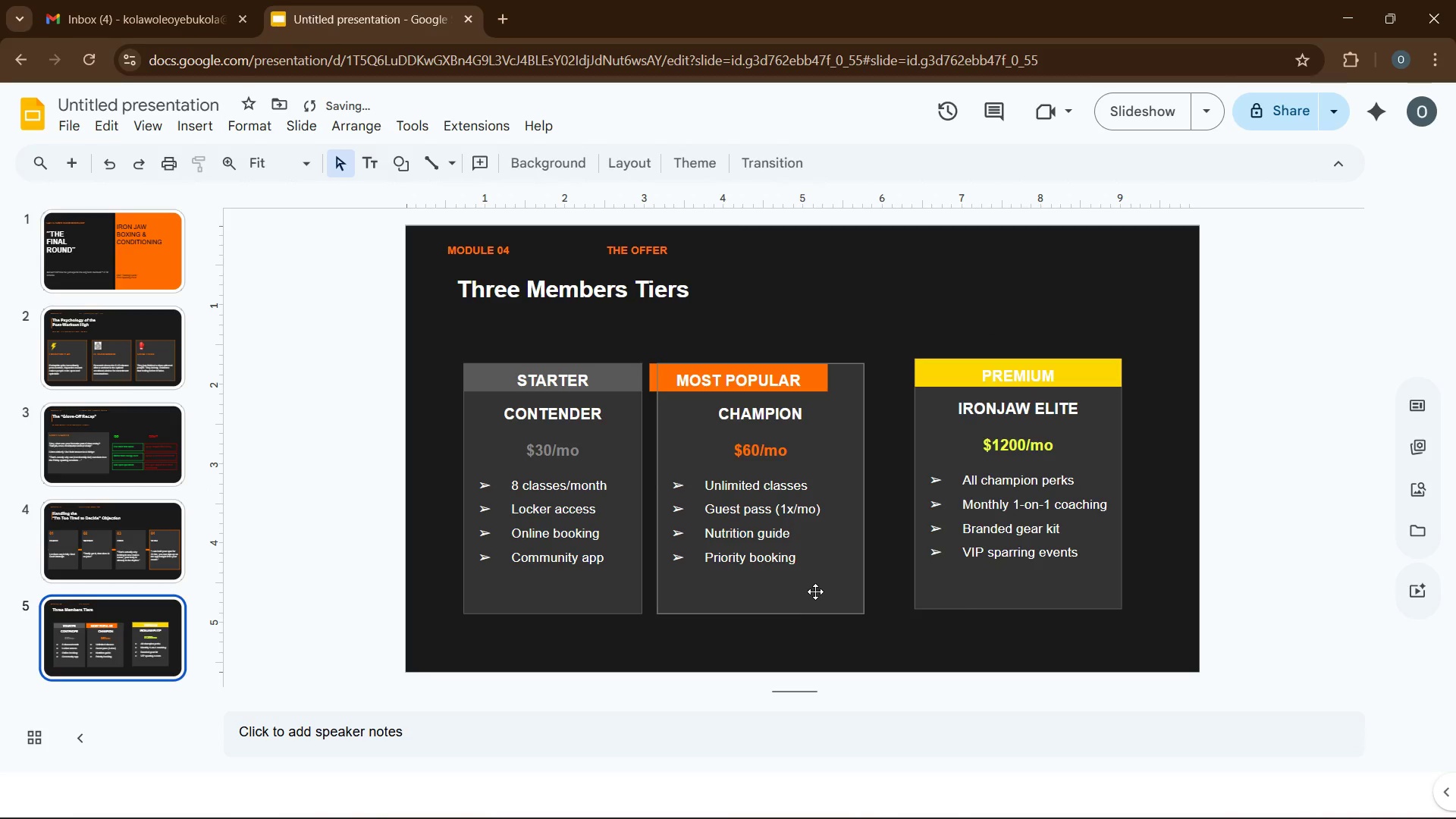 
left_click_drag(start_coordinate=[817, 598], to_coordinate=[854, 593])
 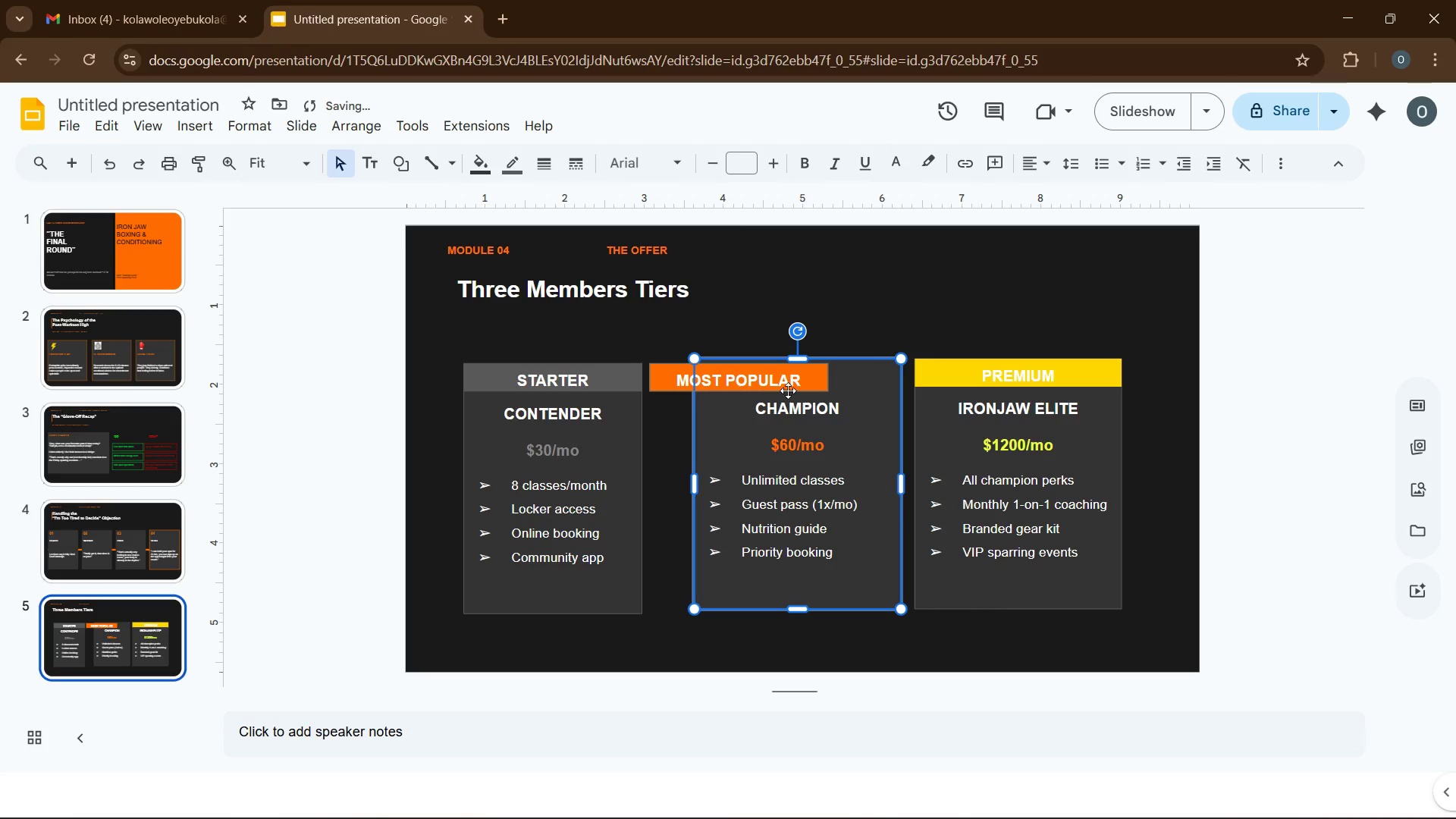 
left_click_drag(start_coordinate=[789, 393], to_coordinate=[865, 388])
 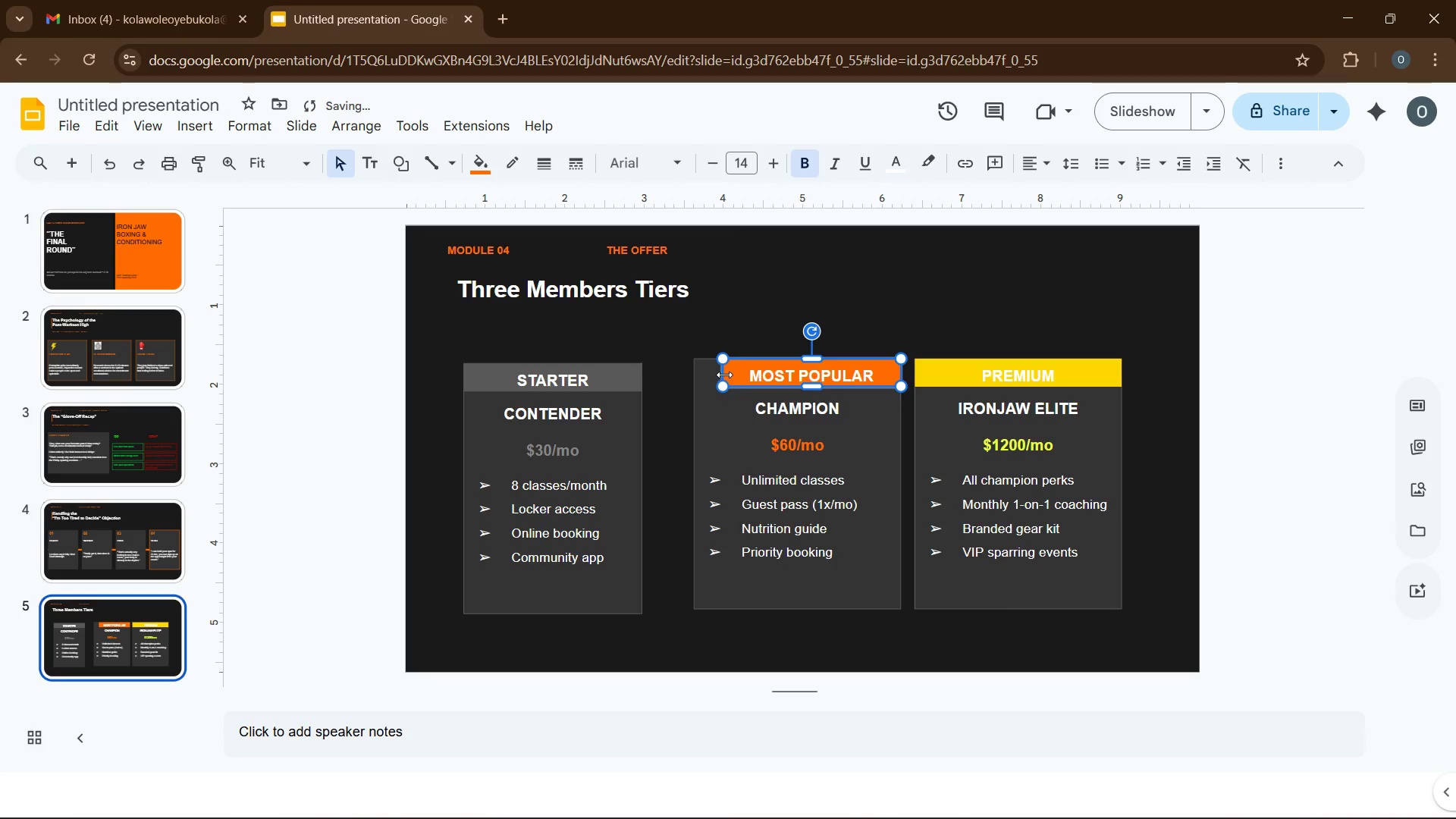 
left_click_drag(start_coordinate=[724, 375], to_coordinate=[692, 379])
 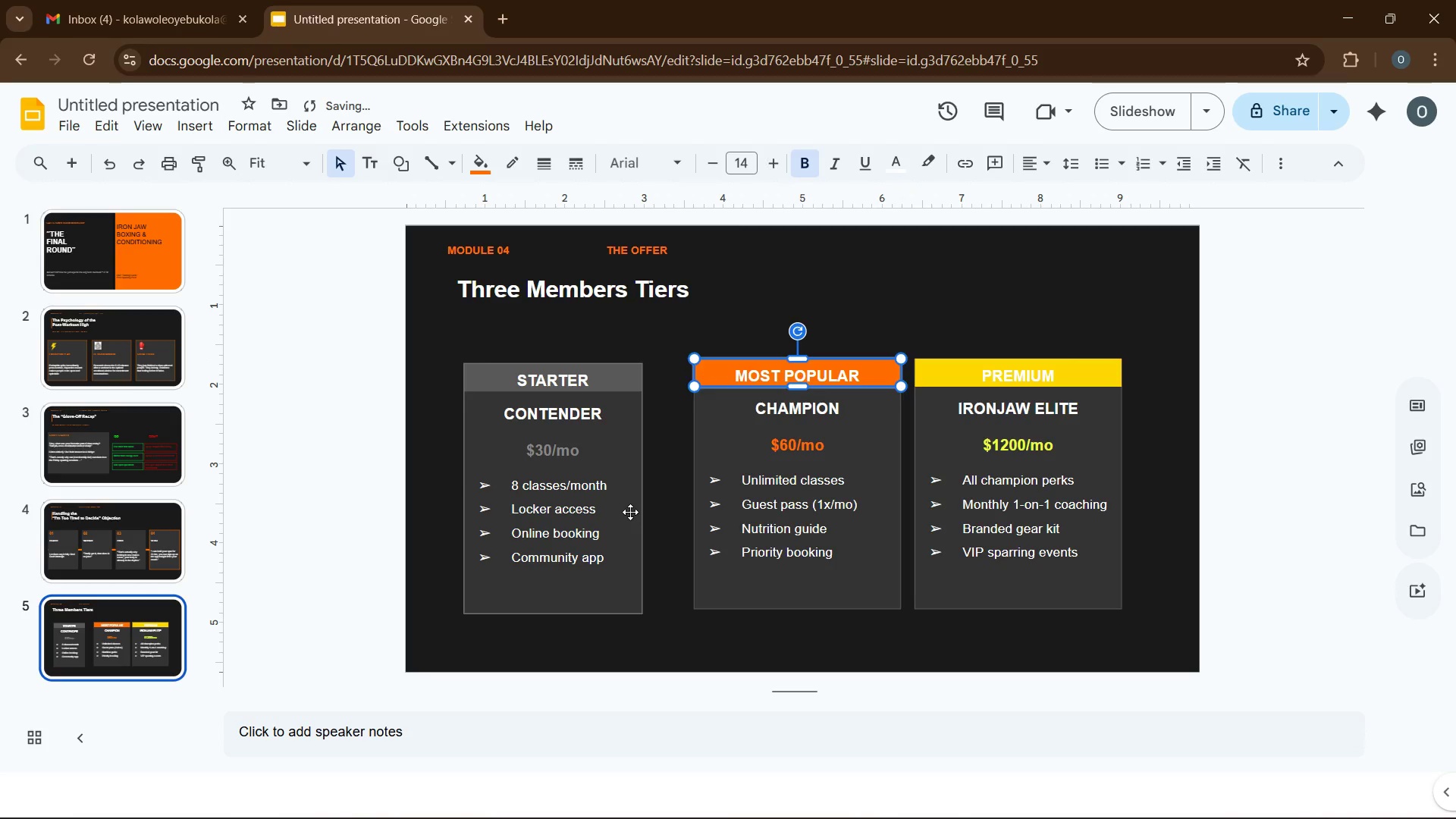 
left_click([630, 512])
 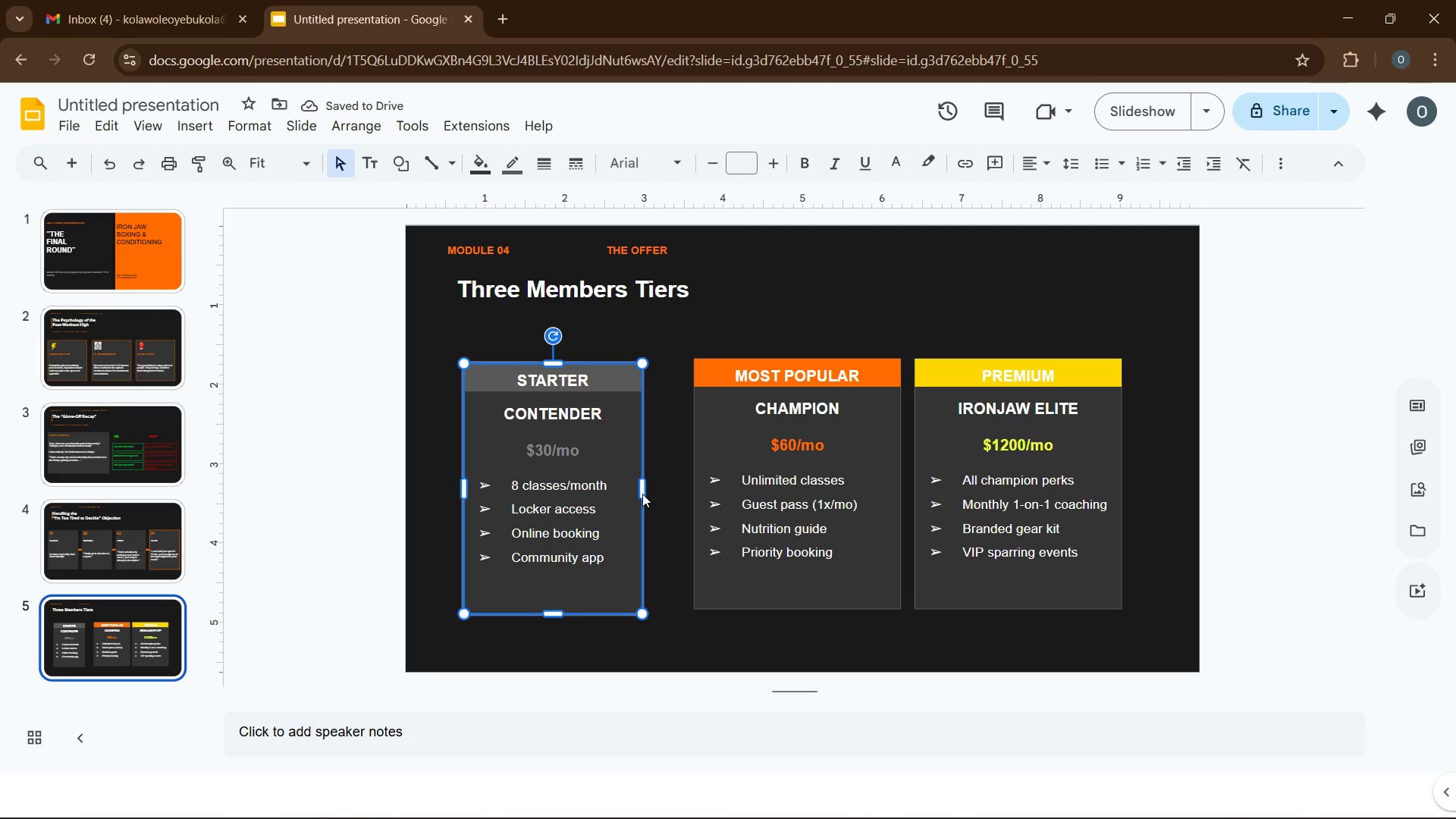 
left_click_drag(start_coordinate=[642, 496], to_coordinate=[679, 499])
 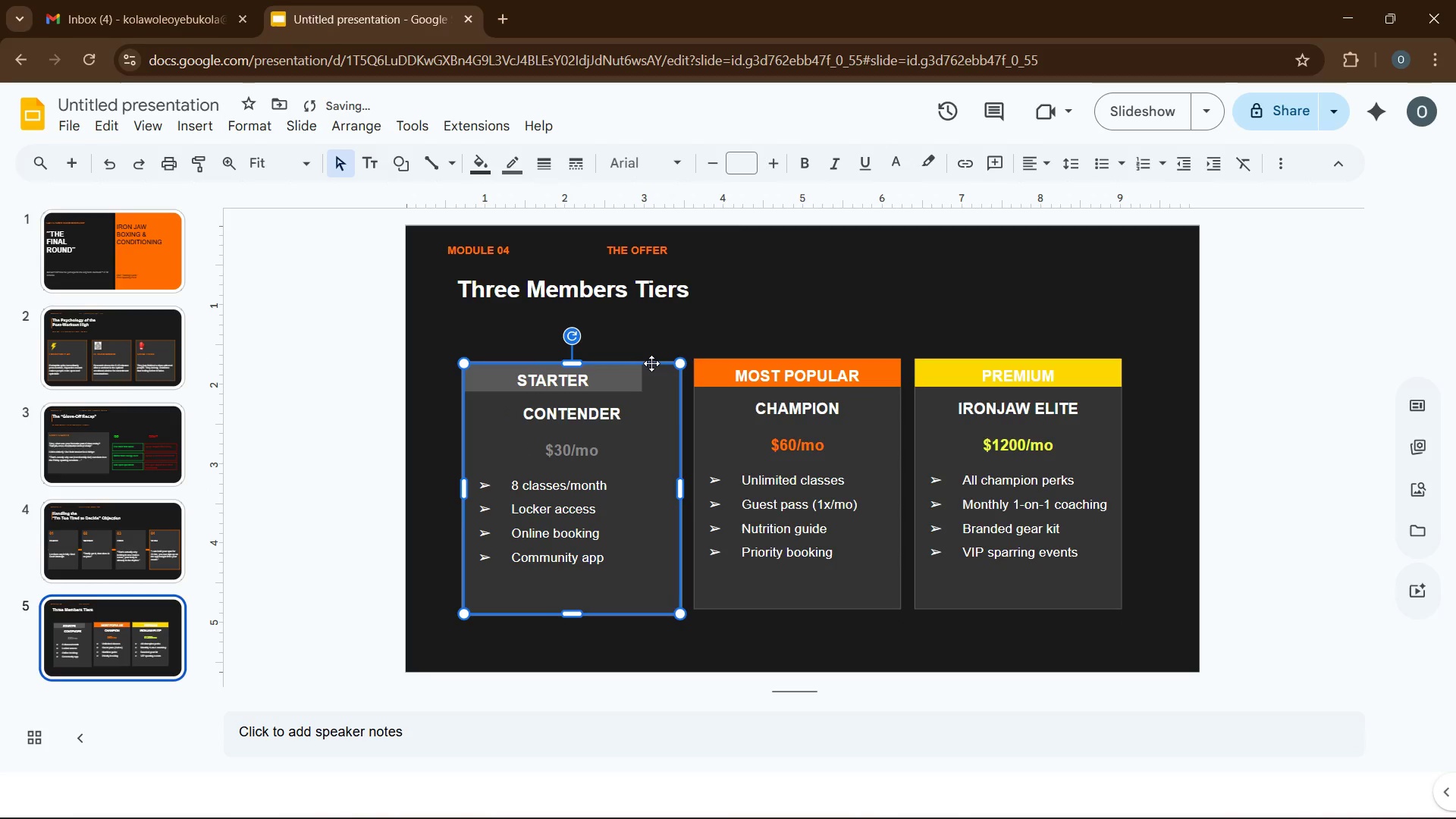 
left_click([651, 362])
 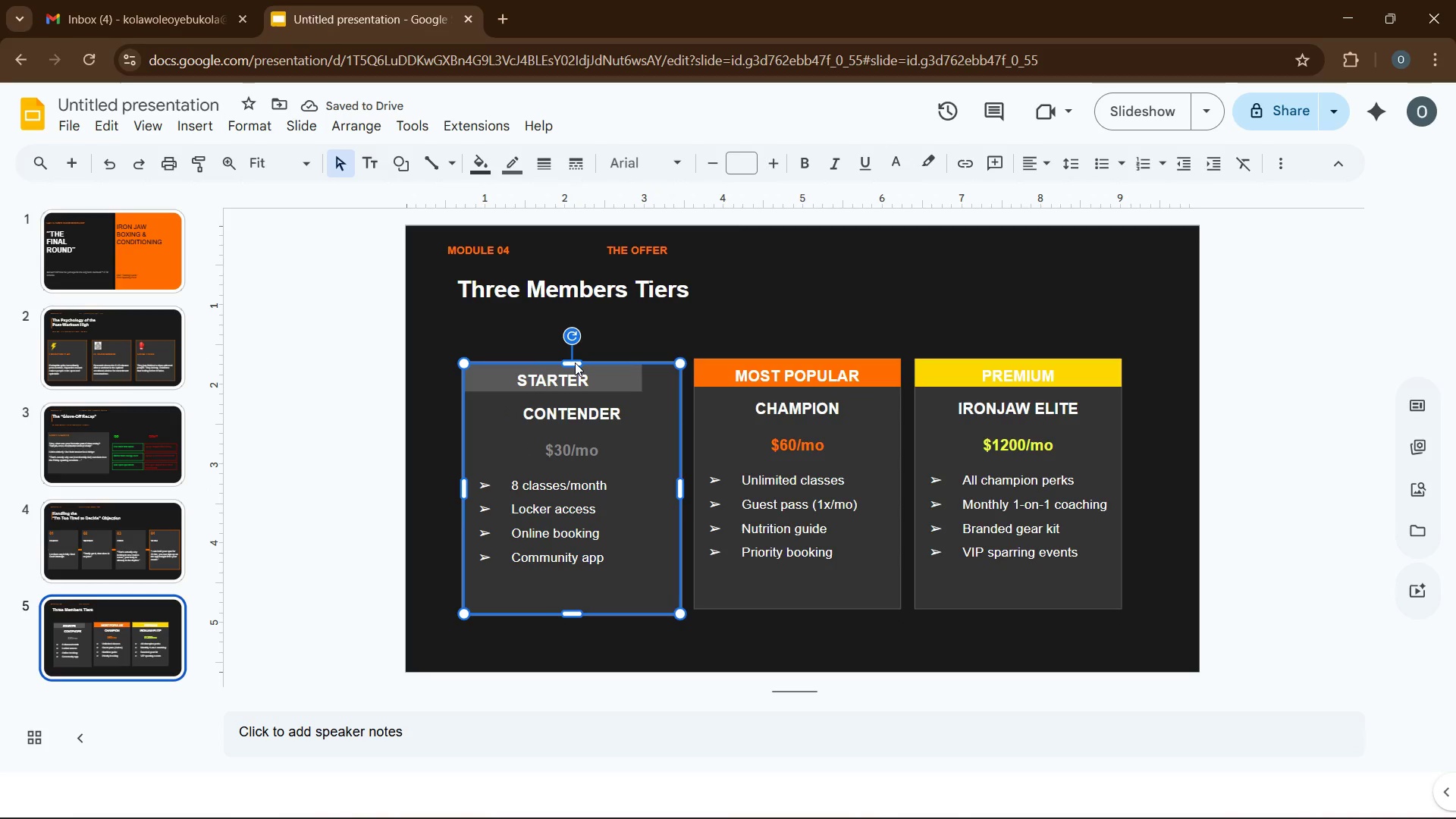 
left_click([575, 362])
 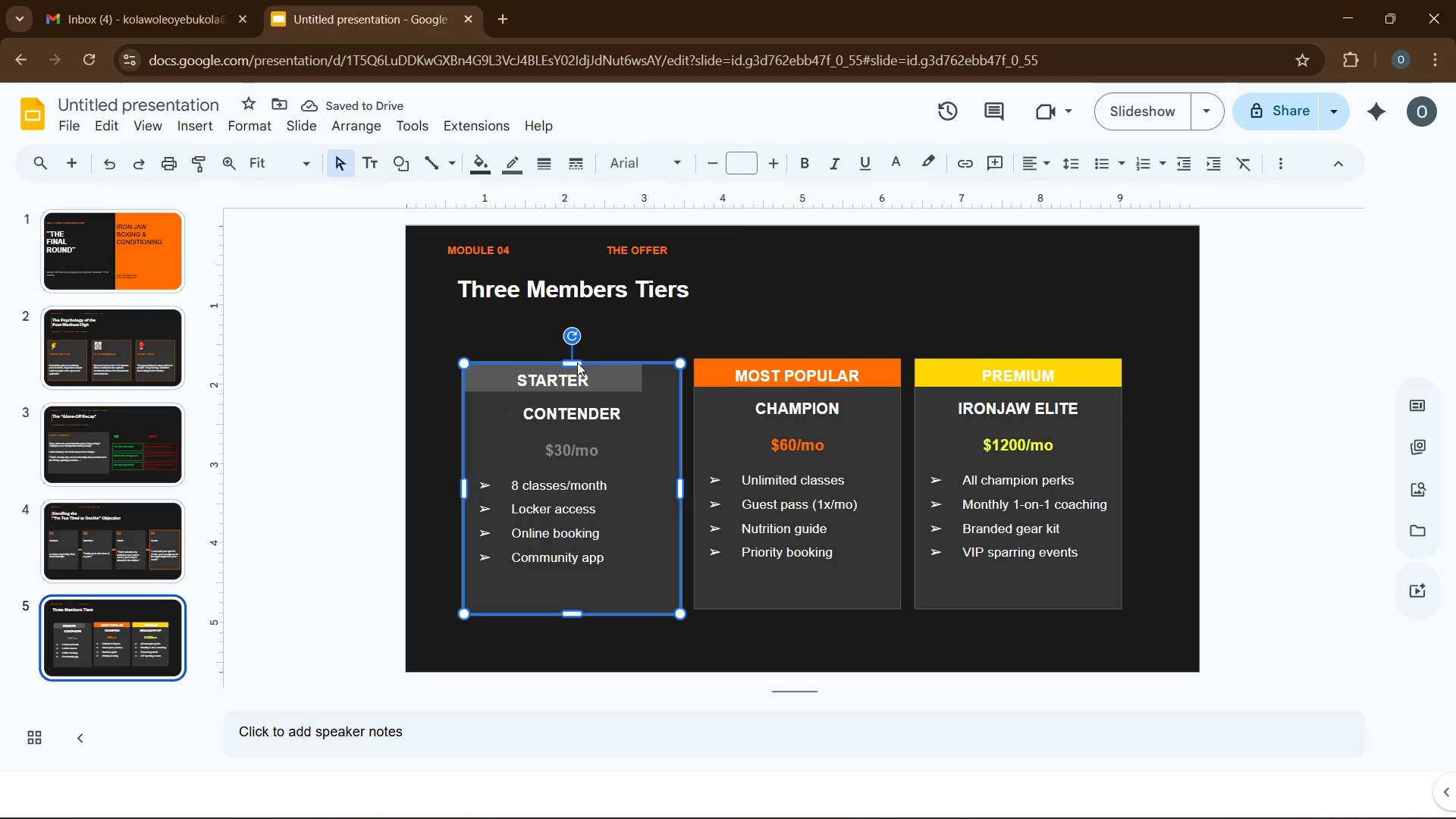 
left_click_drag(start_coordinate=[575, 362], to_coordinate=[586, 356])
 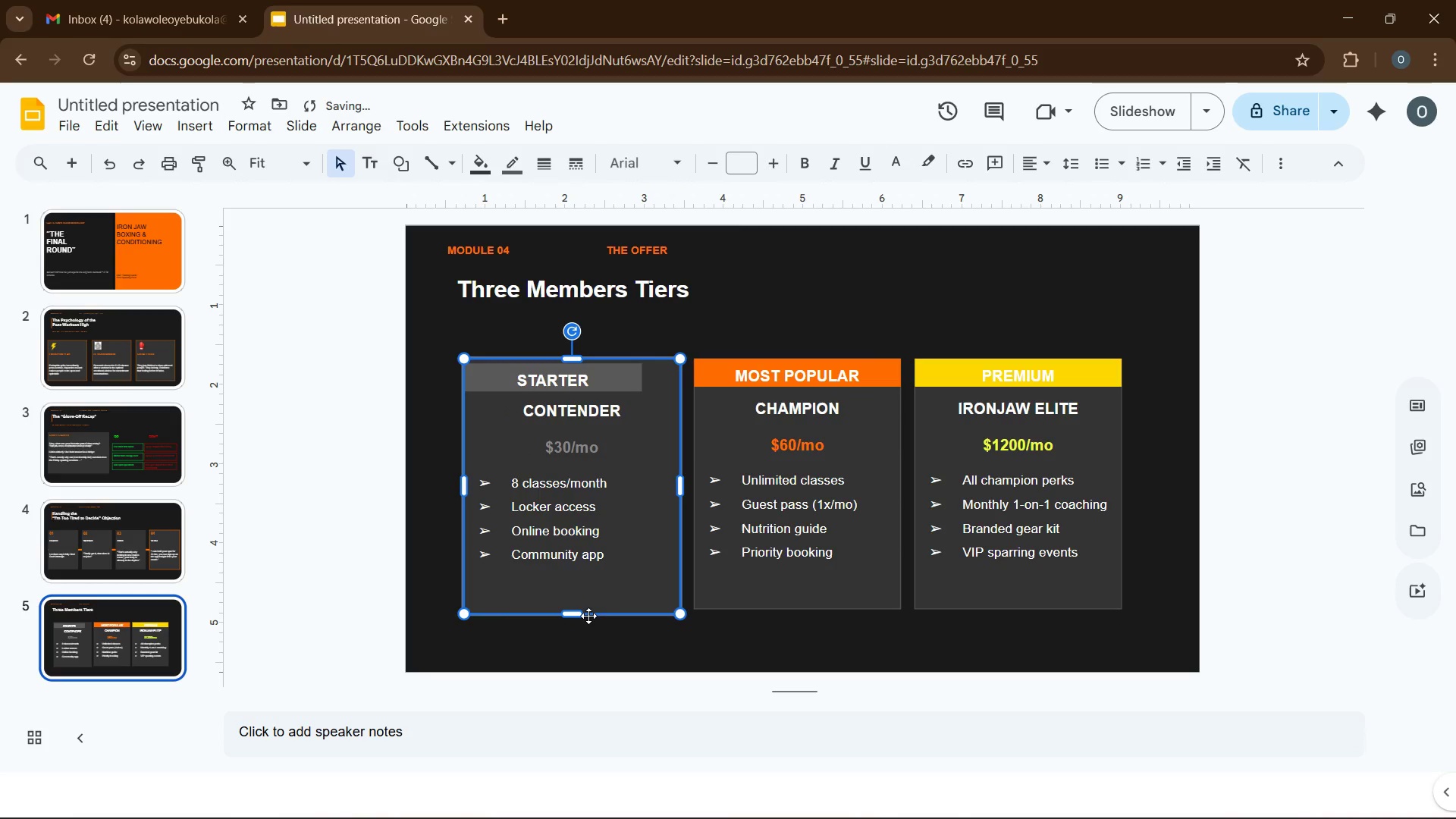 
left_click([635, 660])
 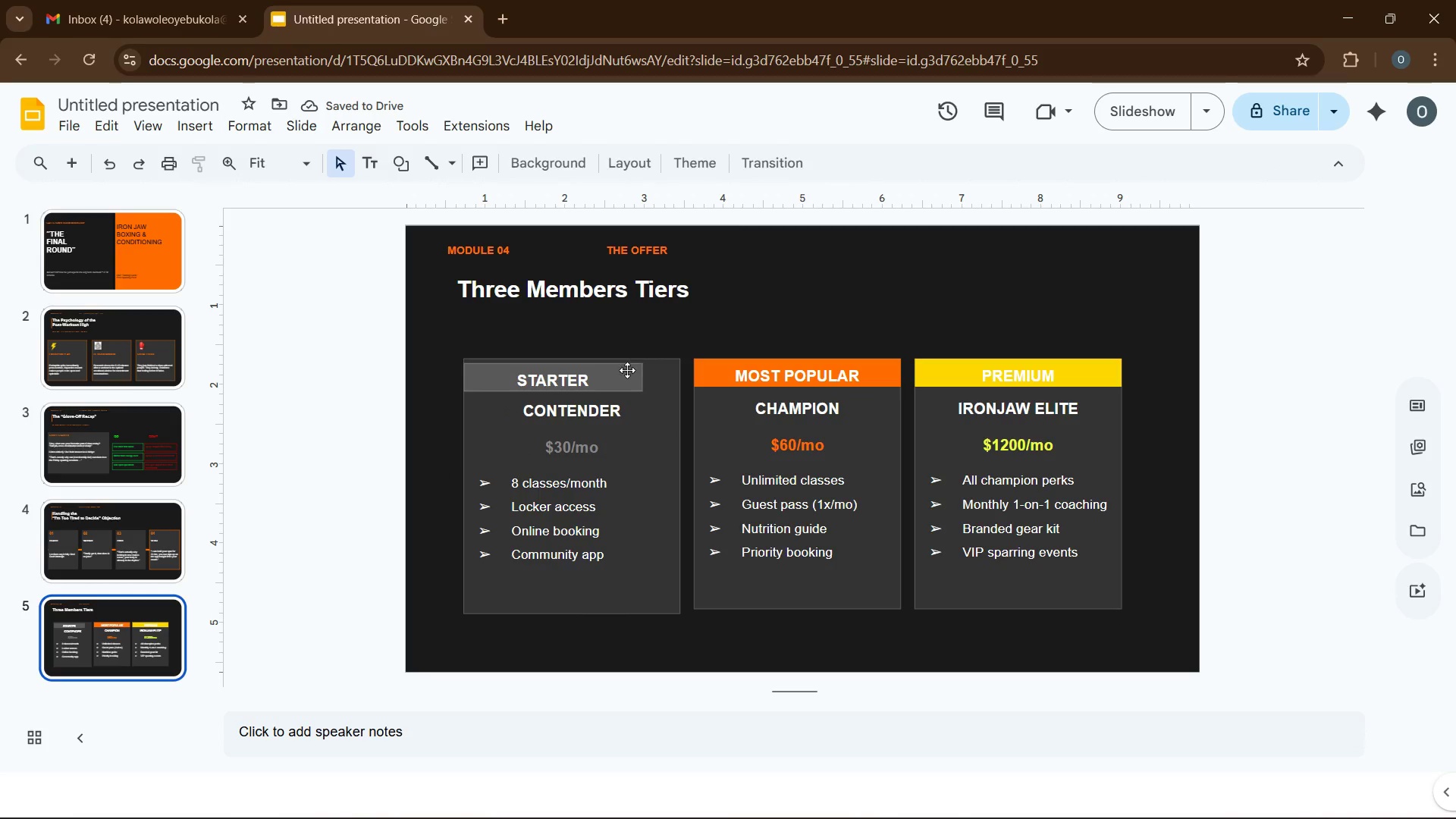 
left_click([627, 370])
 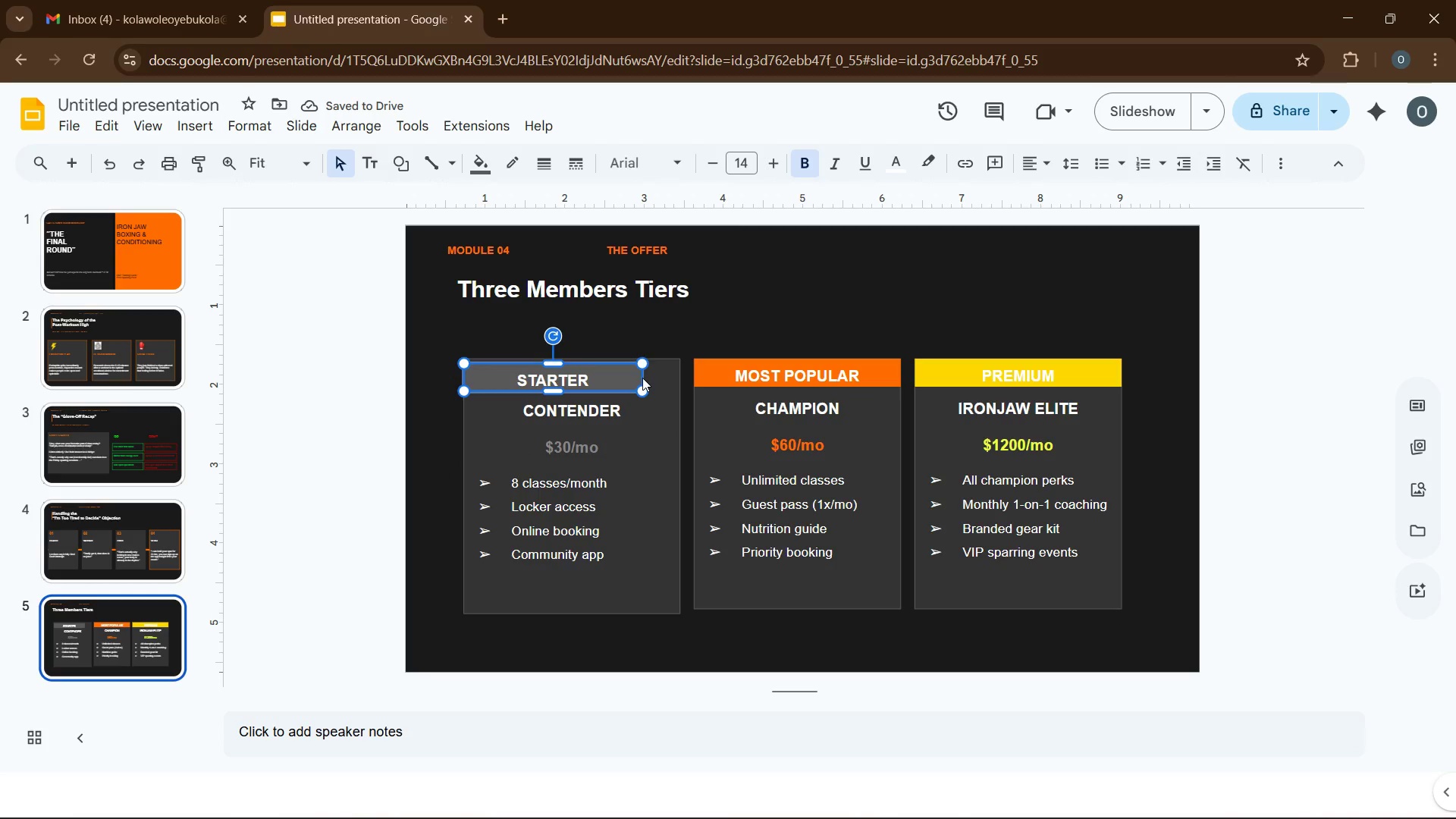 
left_click_drag(start_coordinate=[642, 378], to_coordinate=[677, 368])
 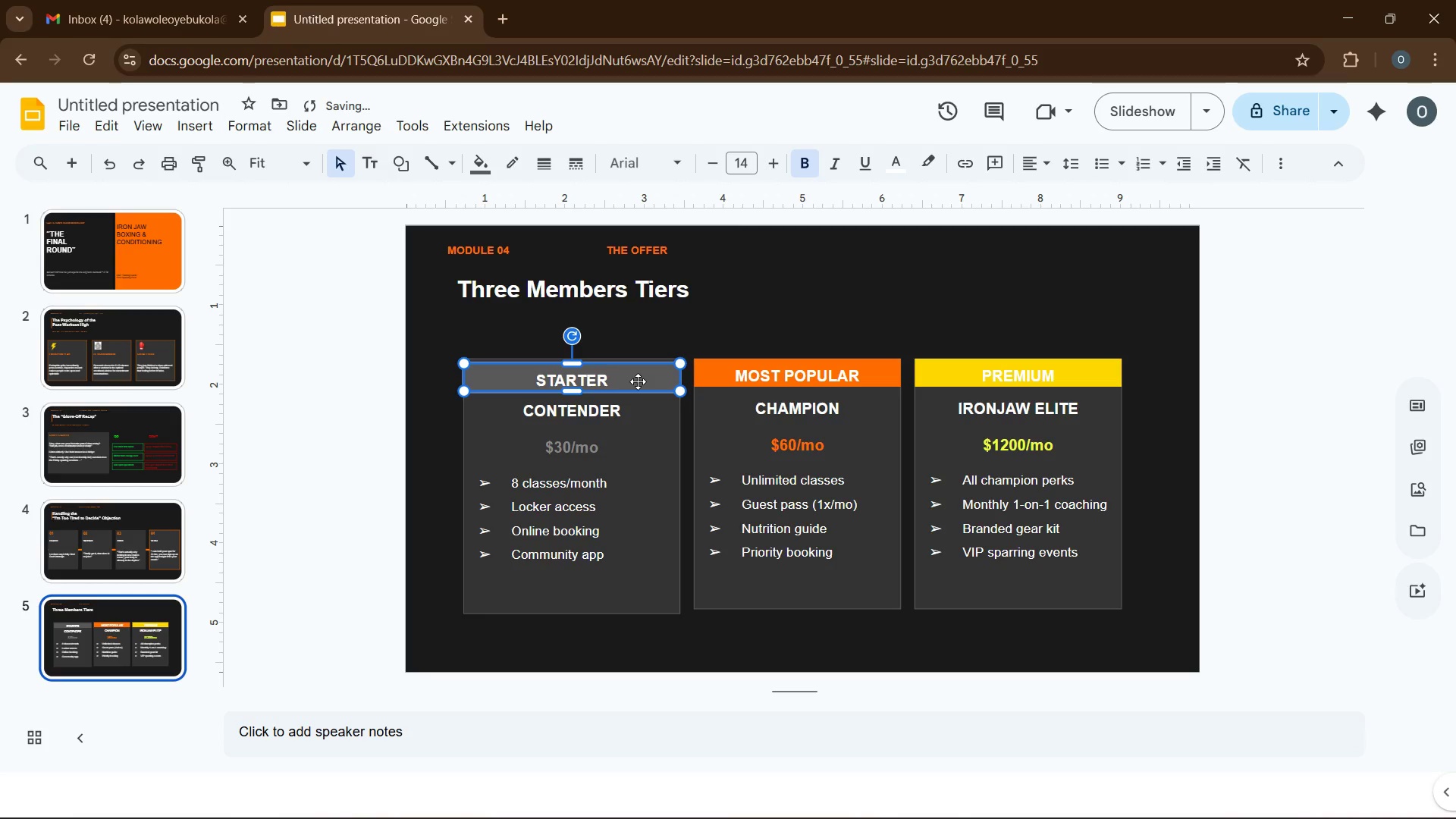 
left_click_drag(start_coordinate=[637, 381], to_coordinate=[642, 378])
 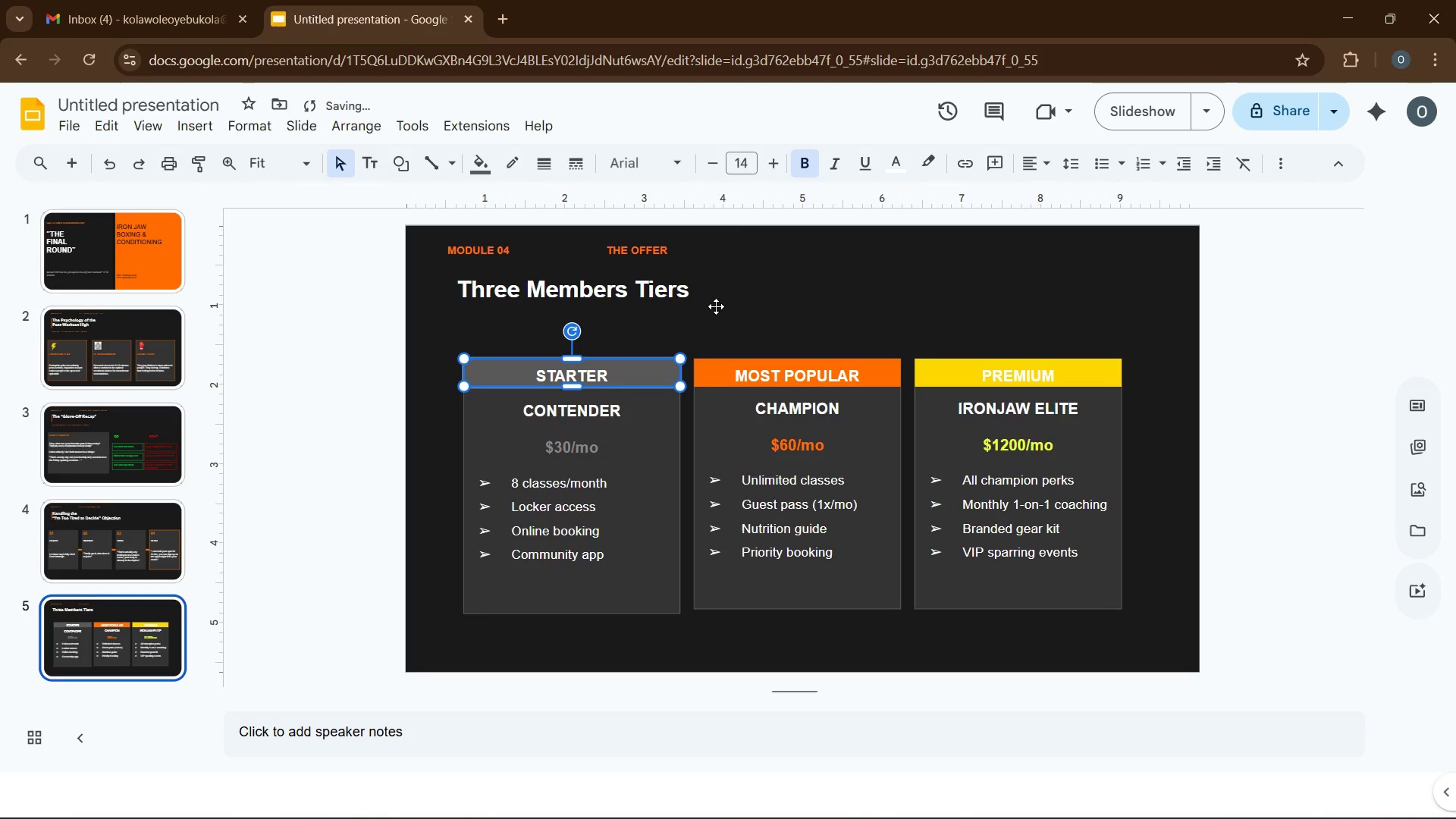 
left_click([720, 306])
 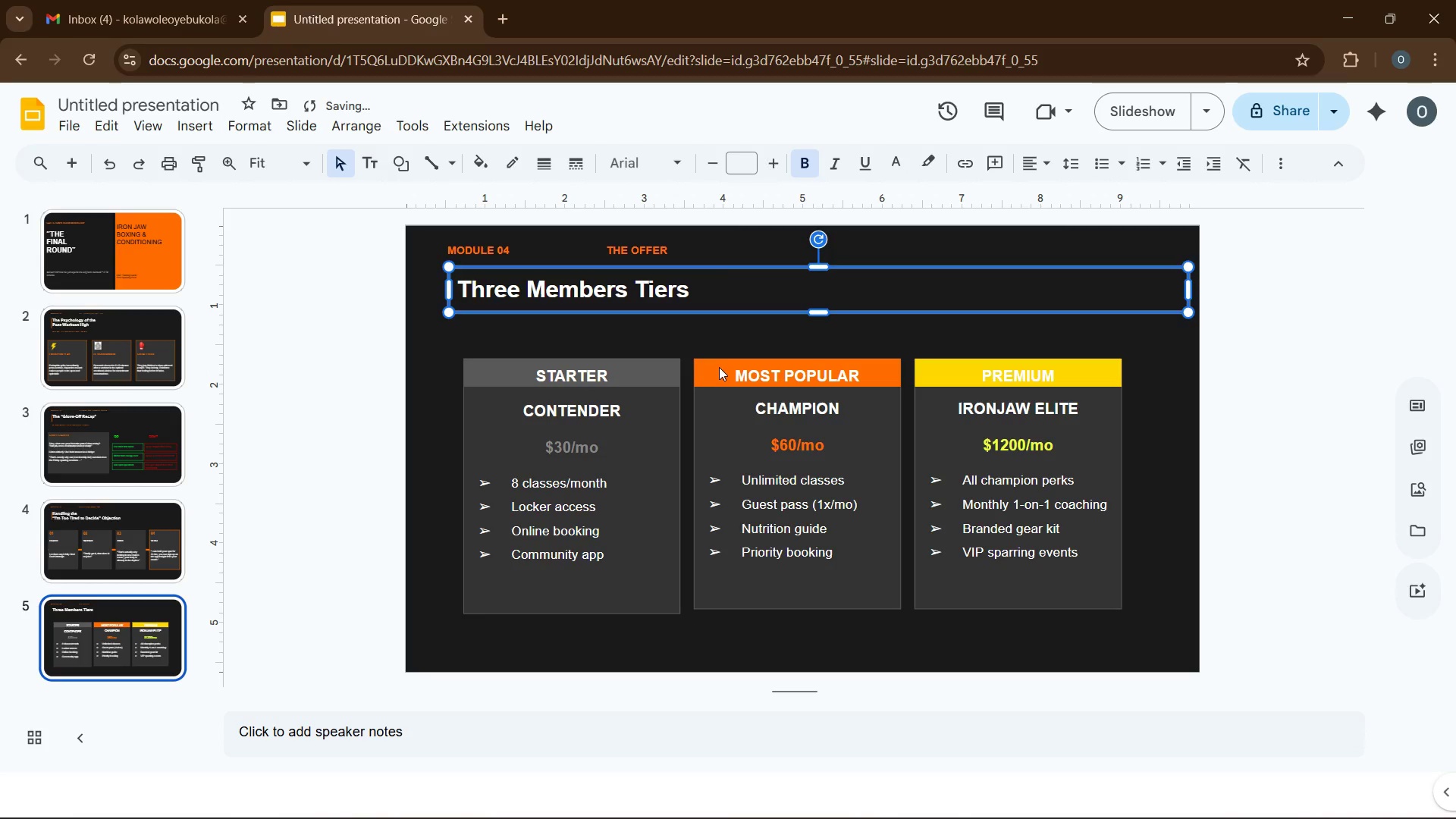 
left_click([719, 371])
 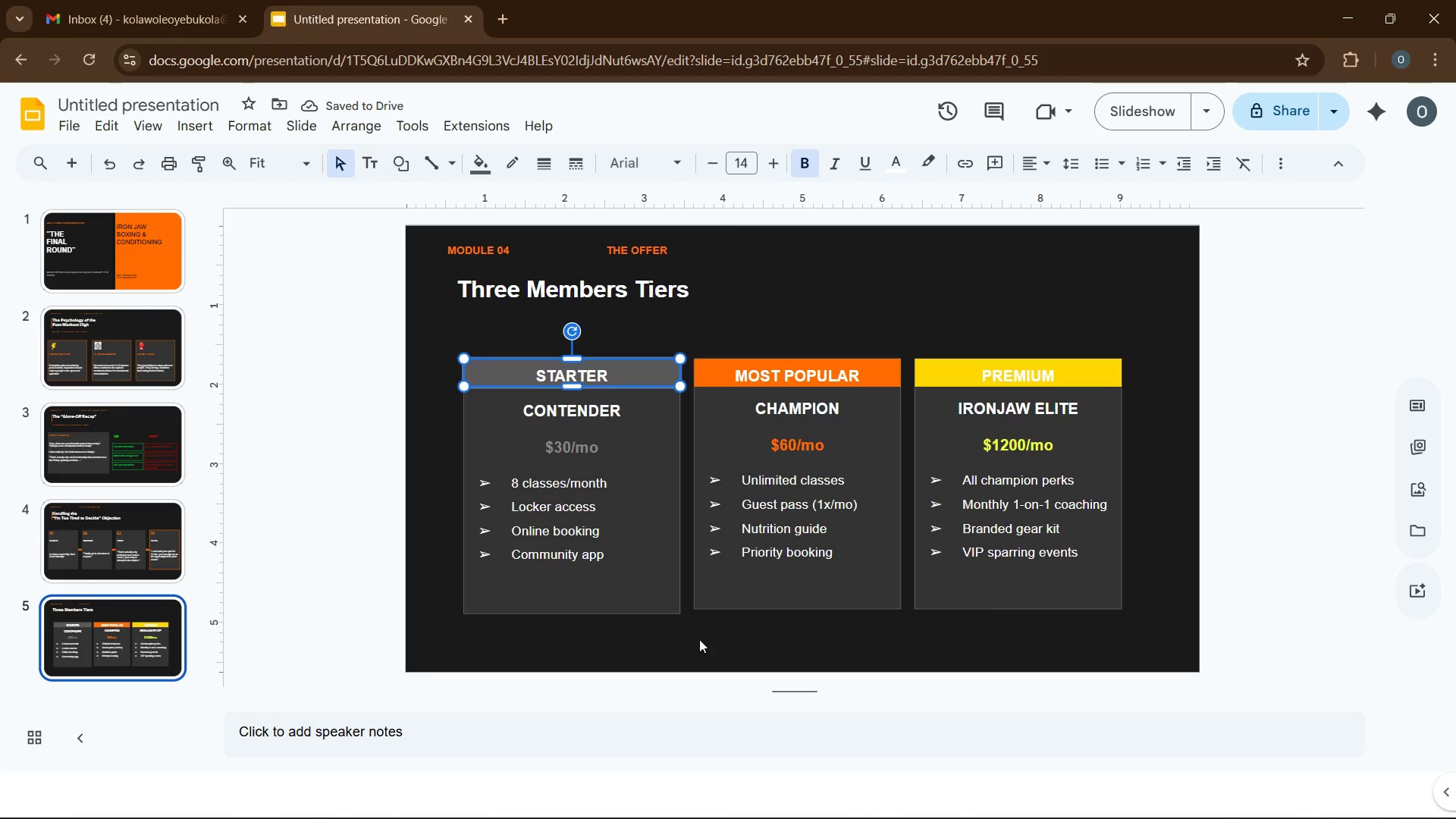 
left_click([699, 651])
 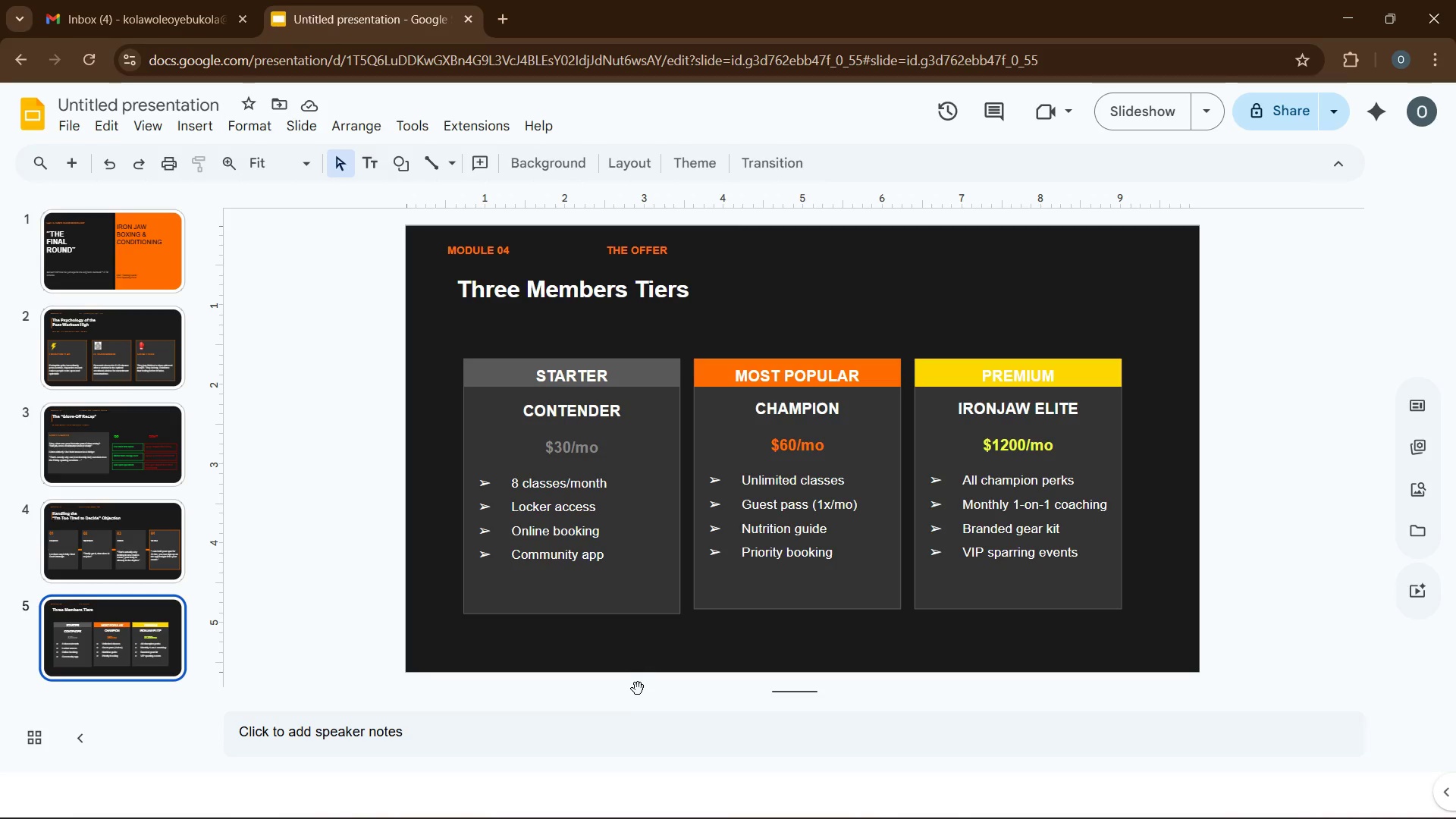 
wait(12.39)
 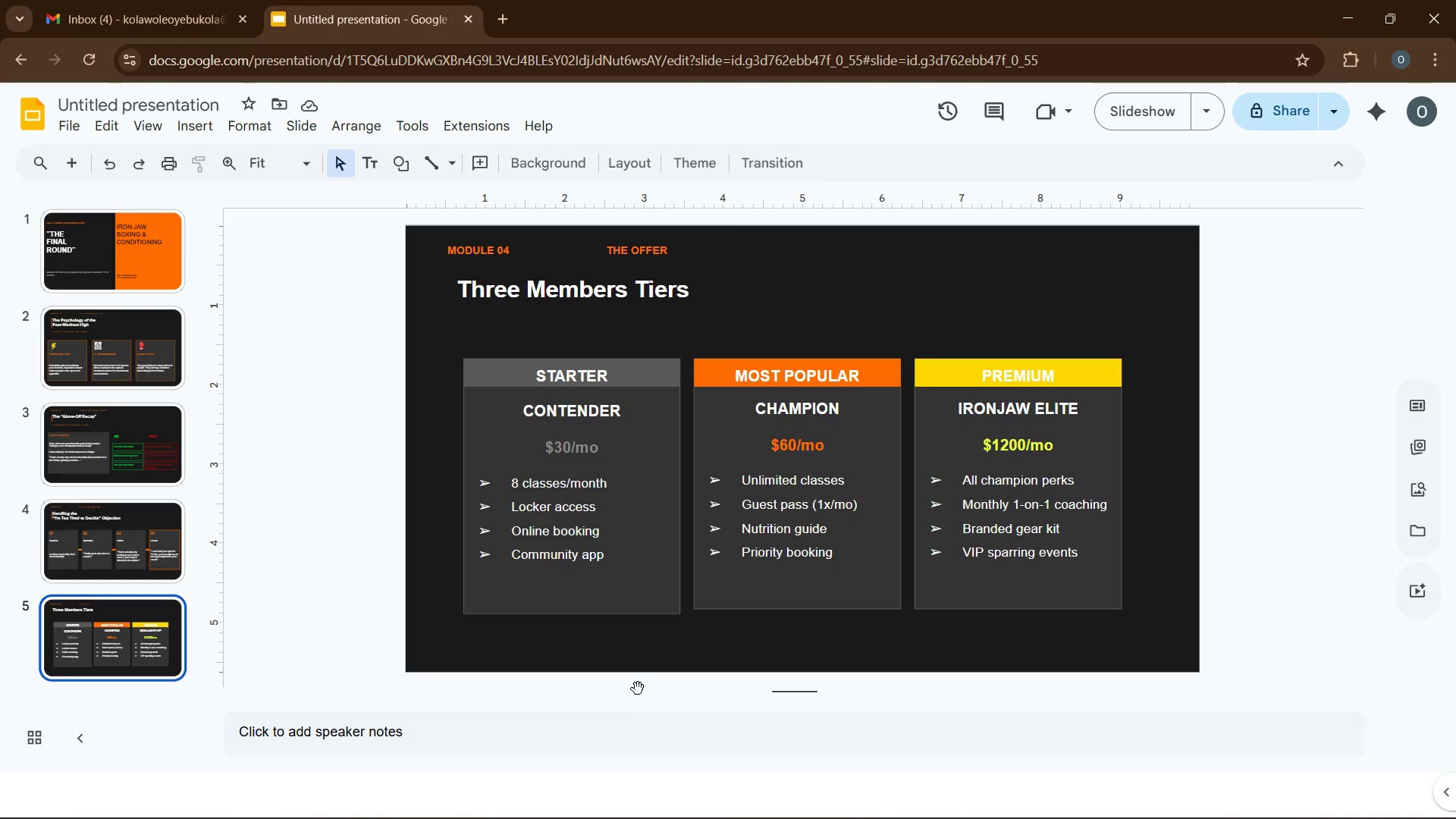 
left_click([77, 159])
 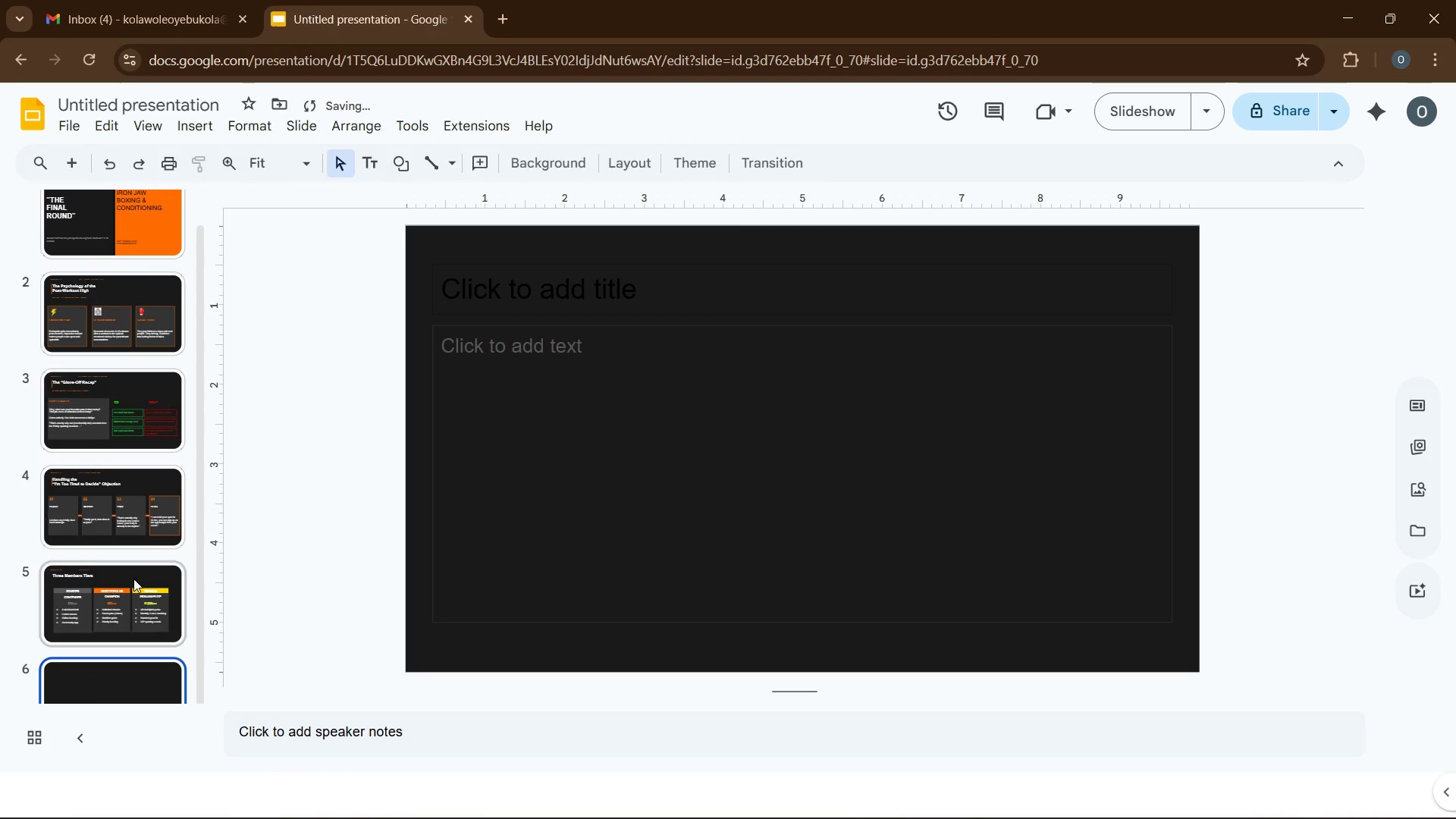 
left_click([133, 603])
 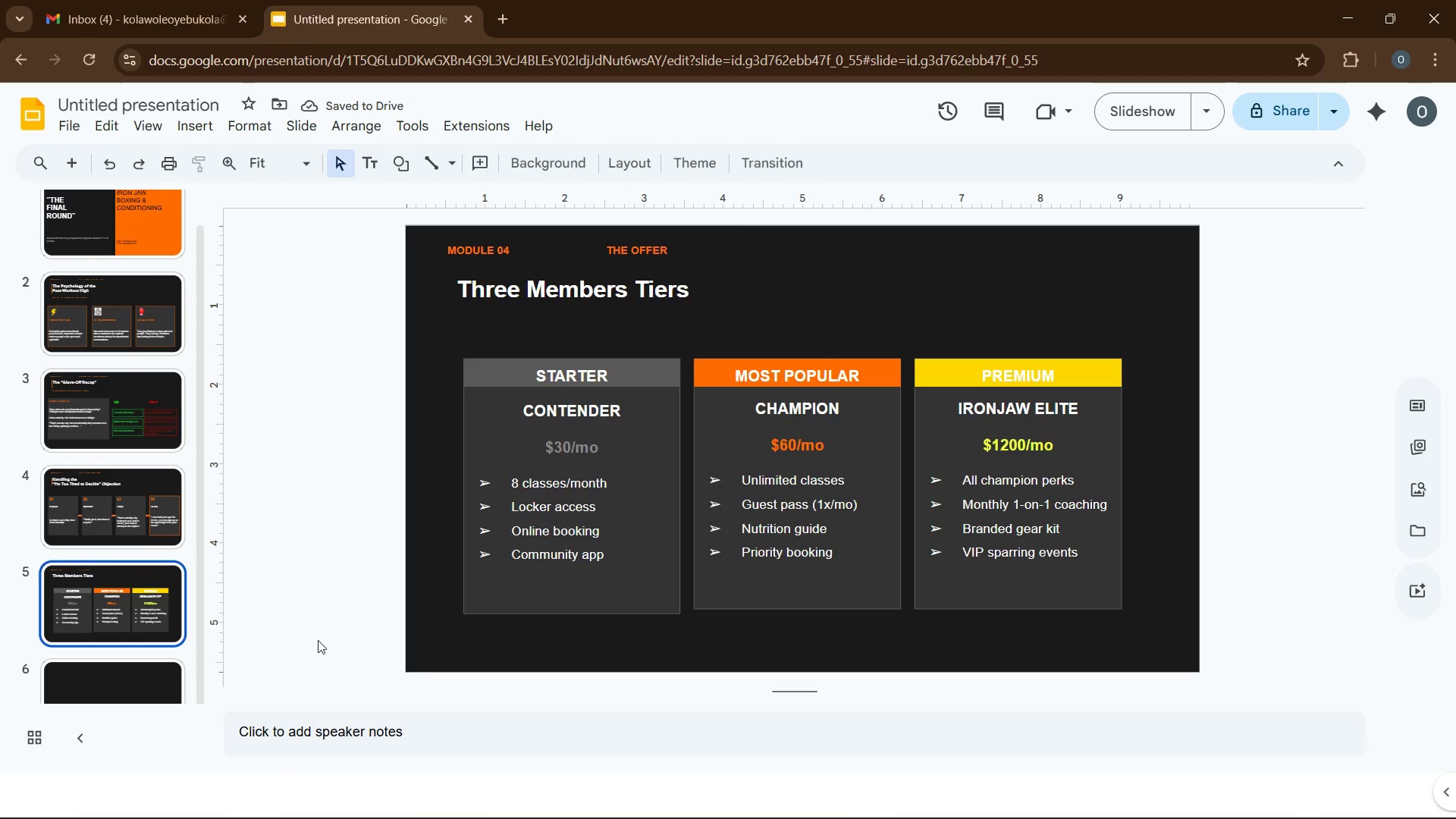 
left_click([133, 493])
 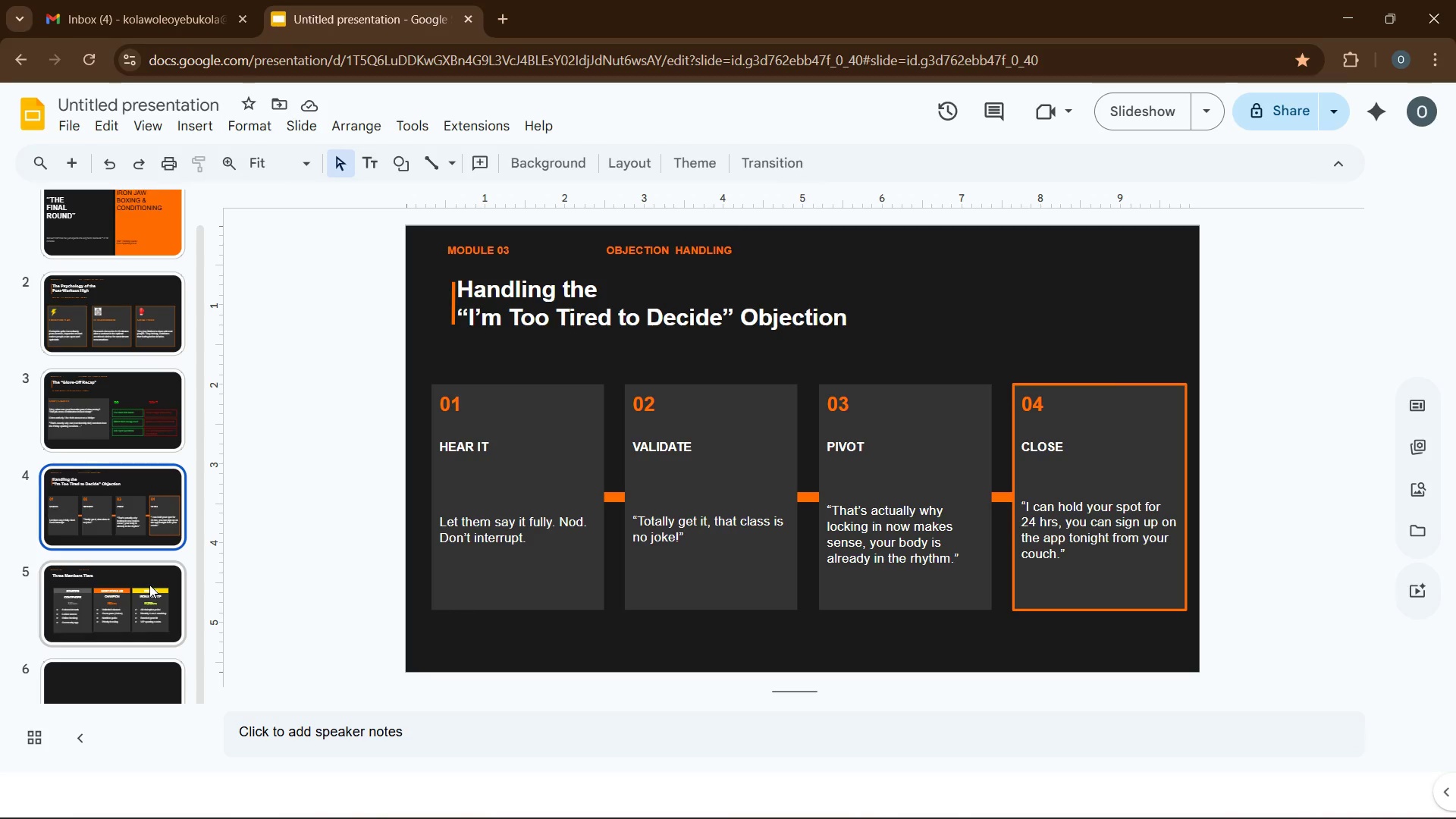 
left_click([136, 629])
 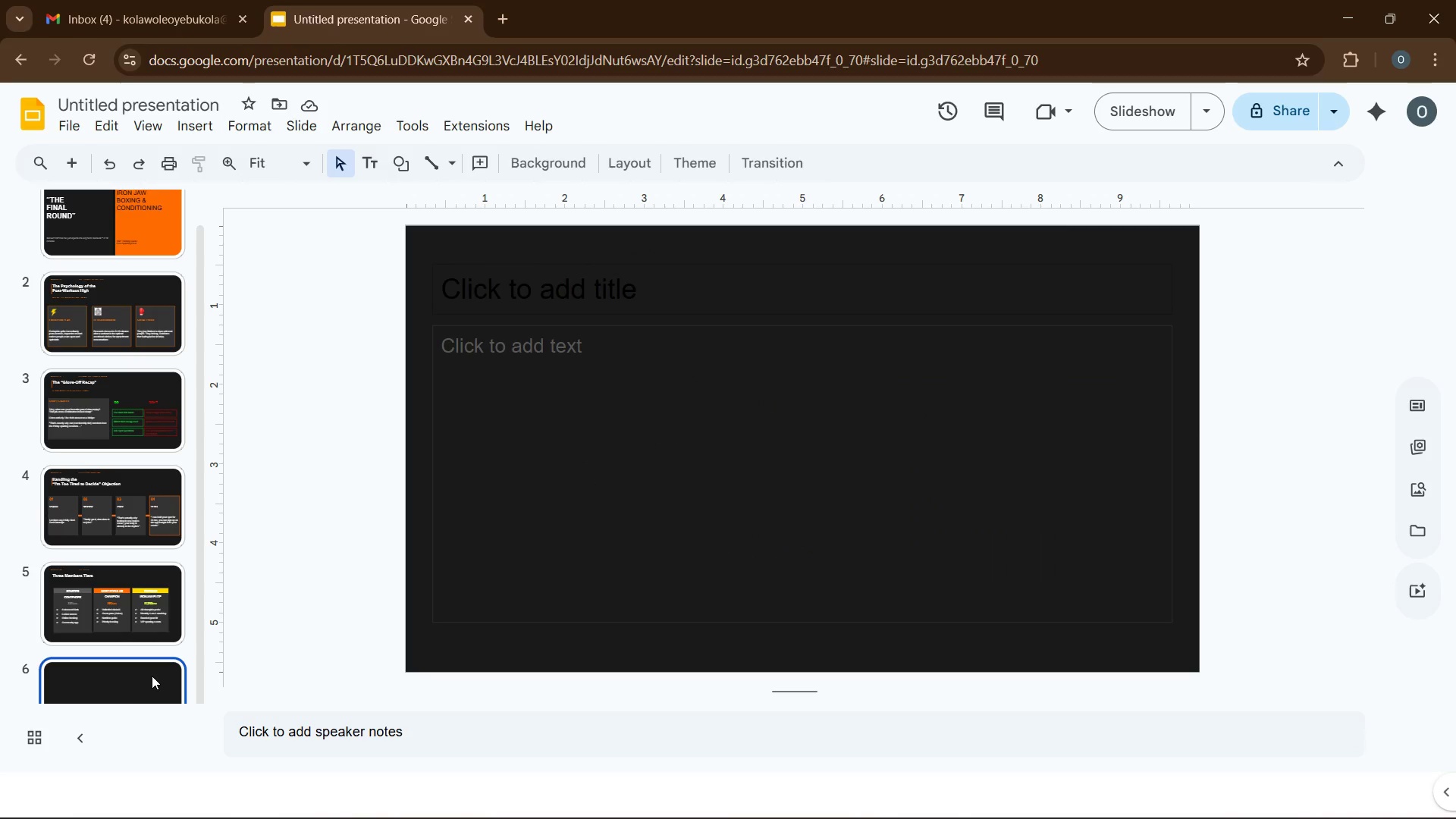 
left_click([152, 676])
 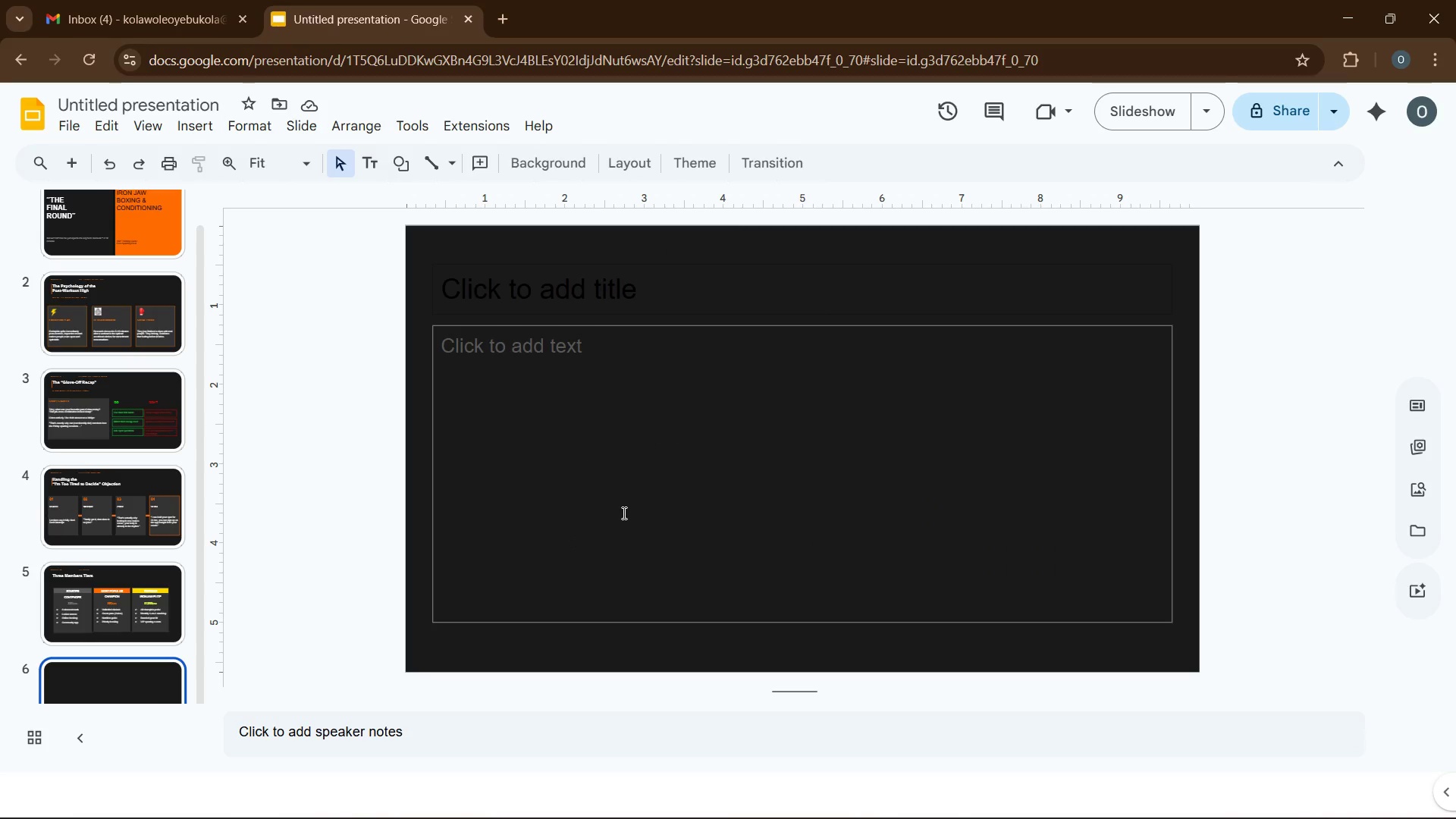 
scroll: coordinate [623, 513], scroll_direction: down, amount: 1.0
 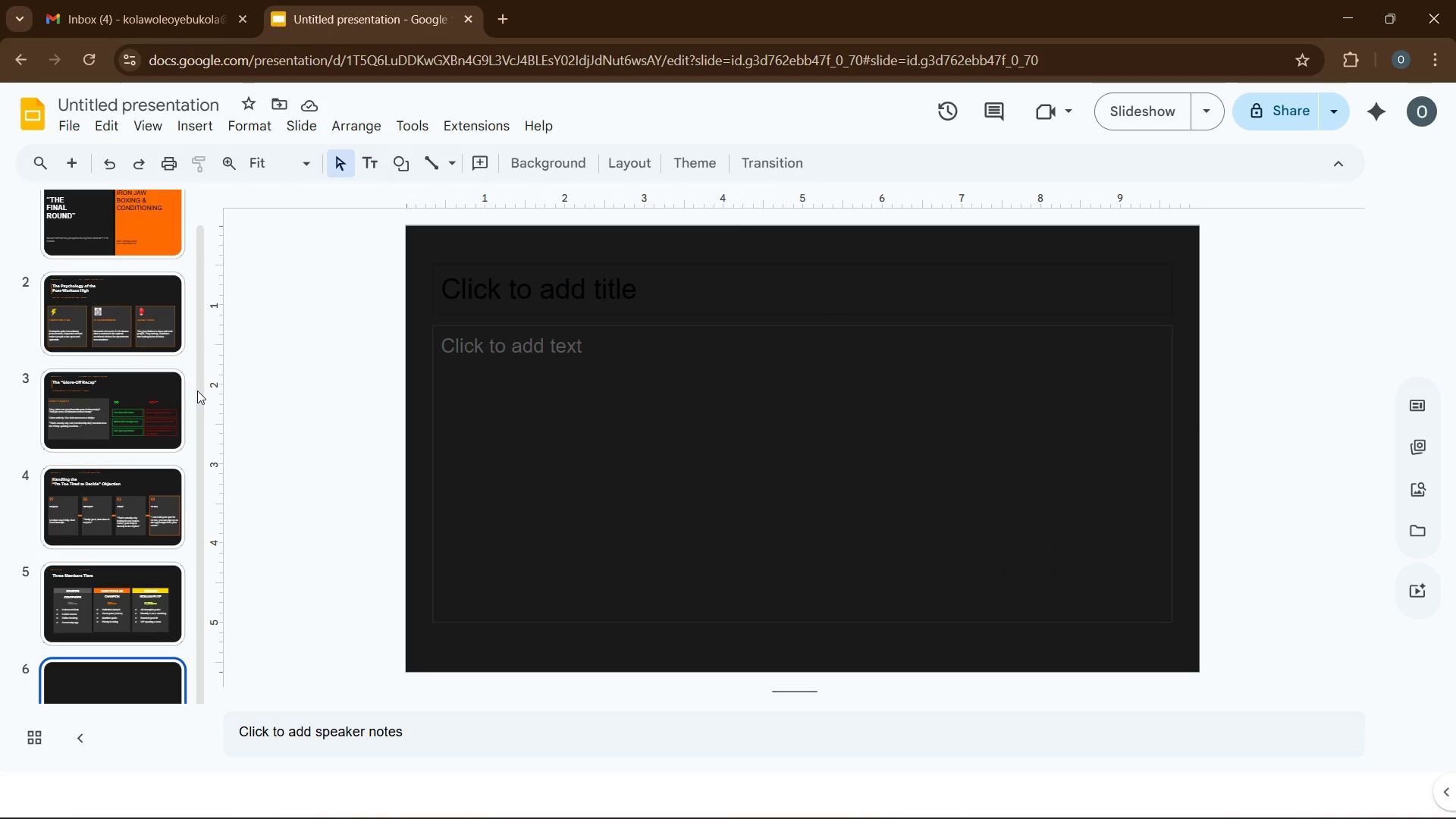 
left_click([130, 570])
 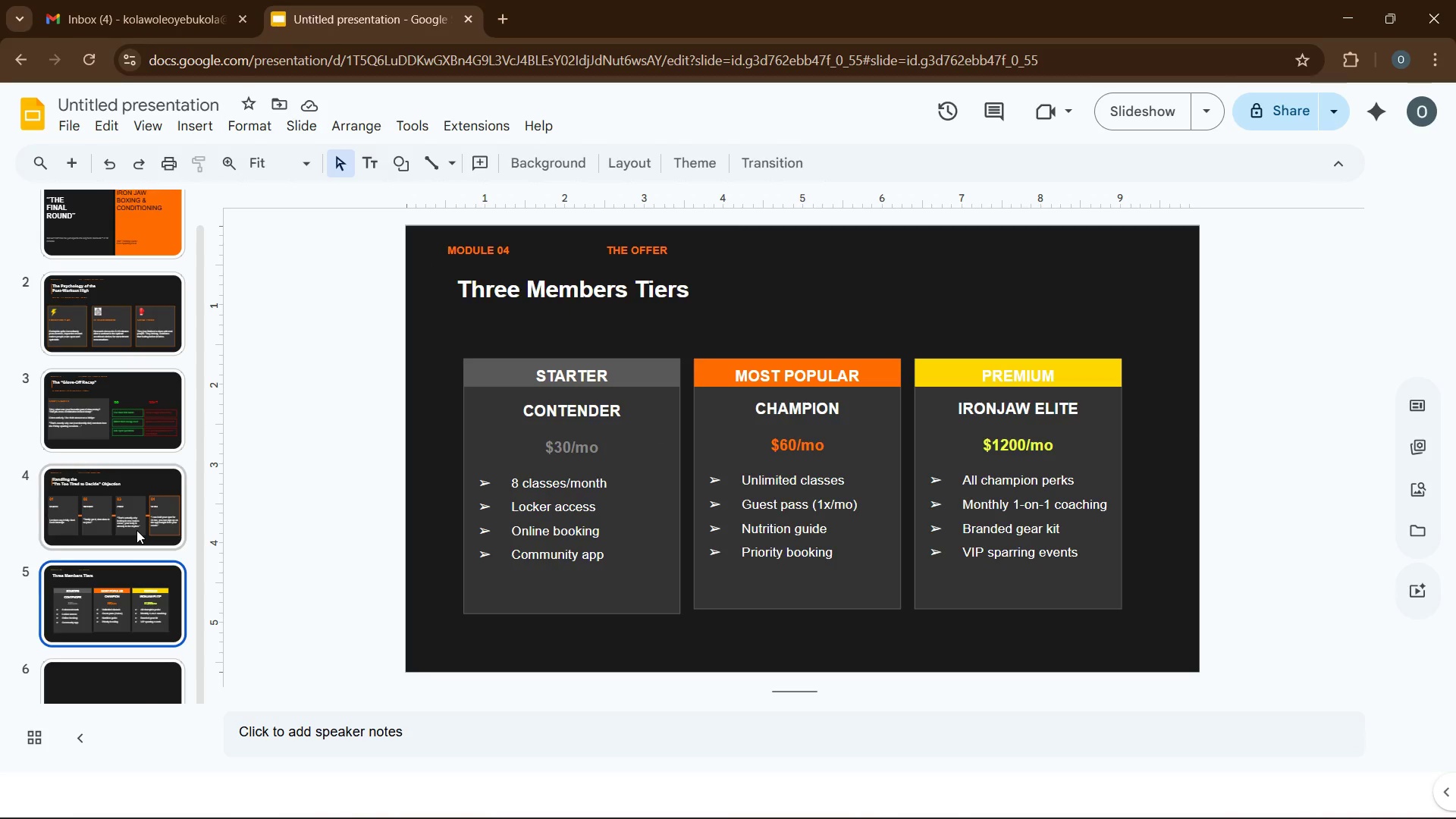 
left_click([136, 530])
 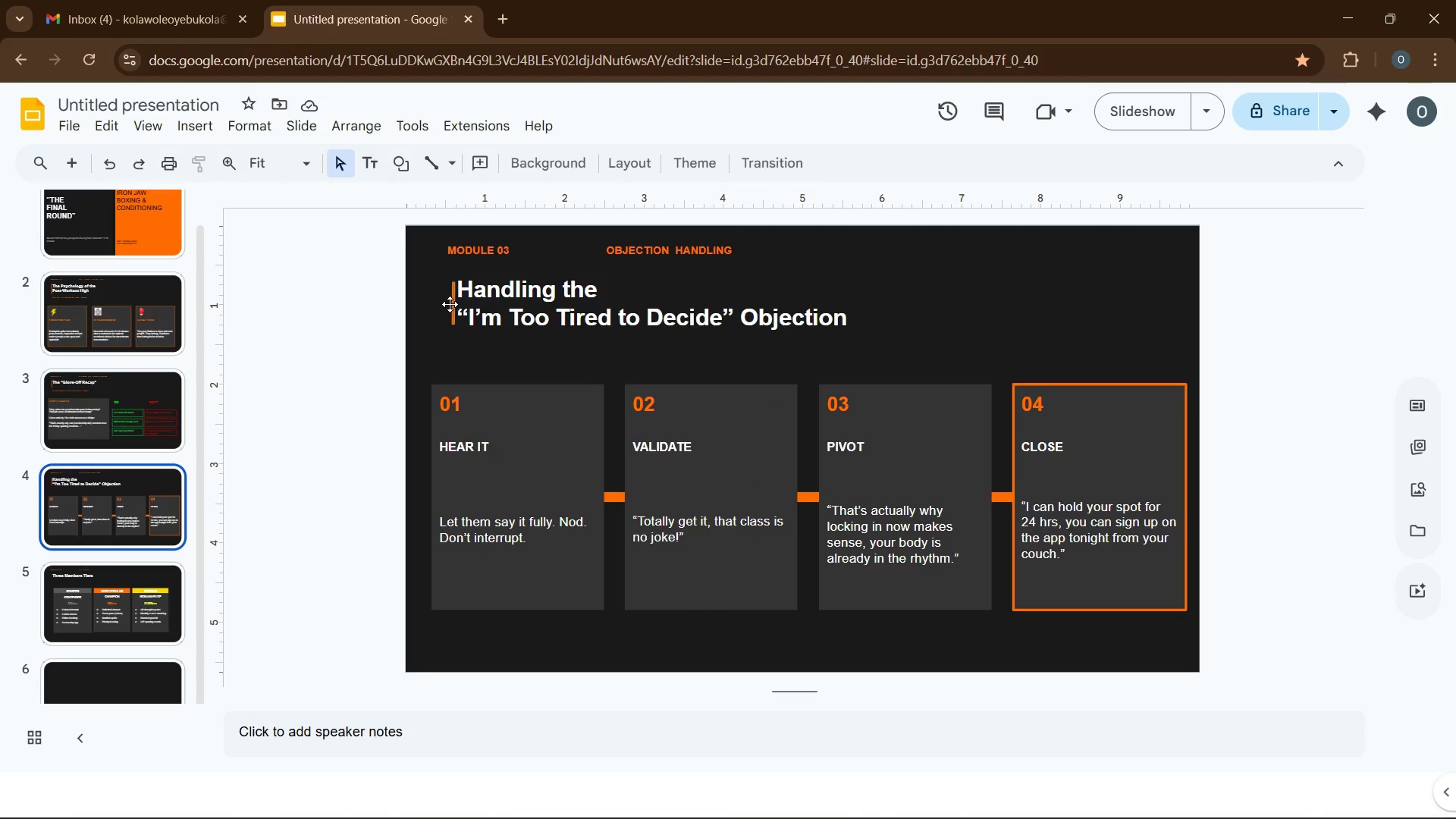 
left_click([452, 303])
 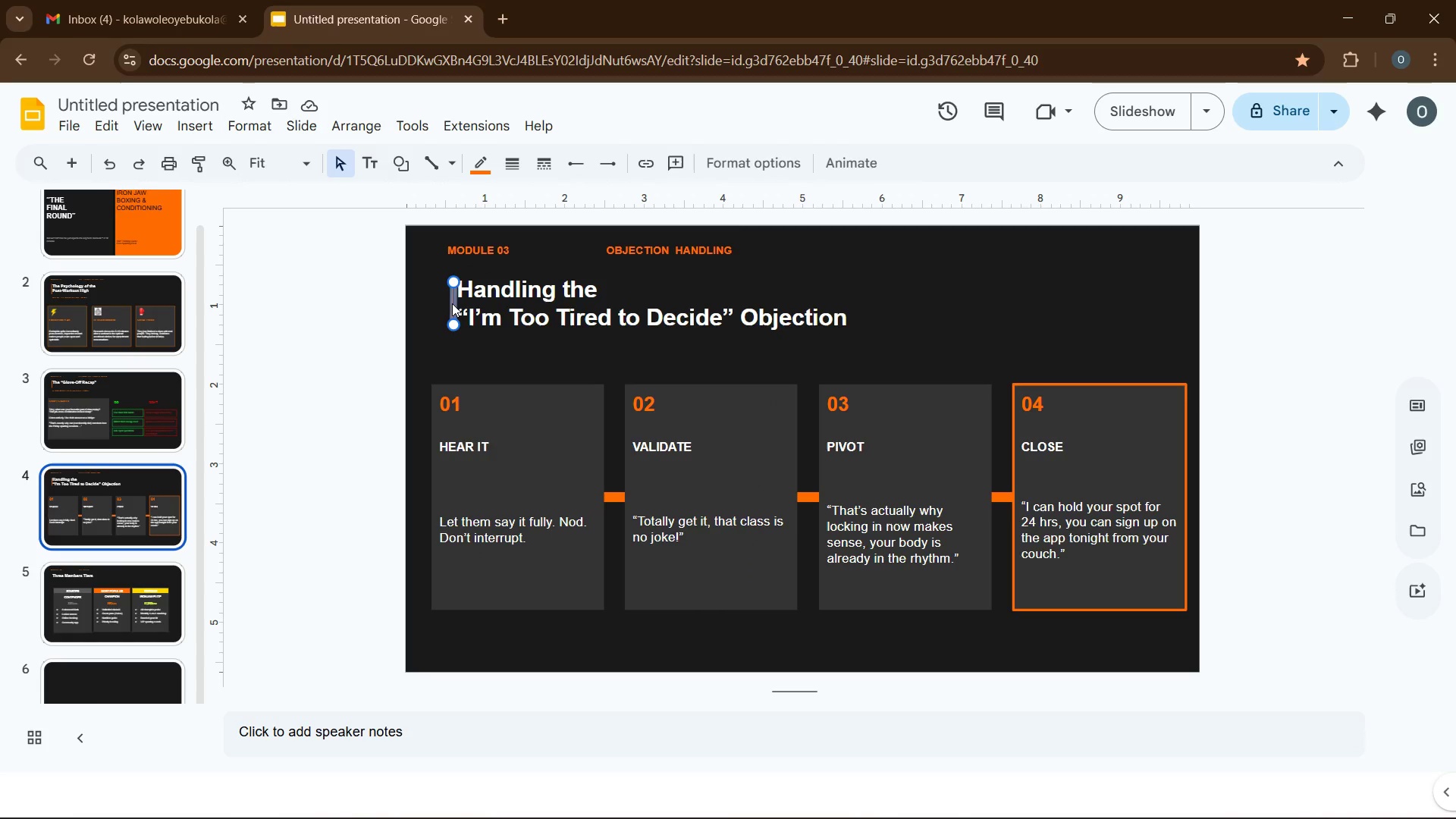 
key(Control+C)
 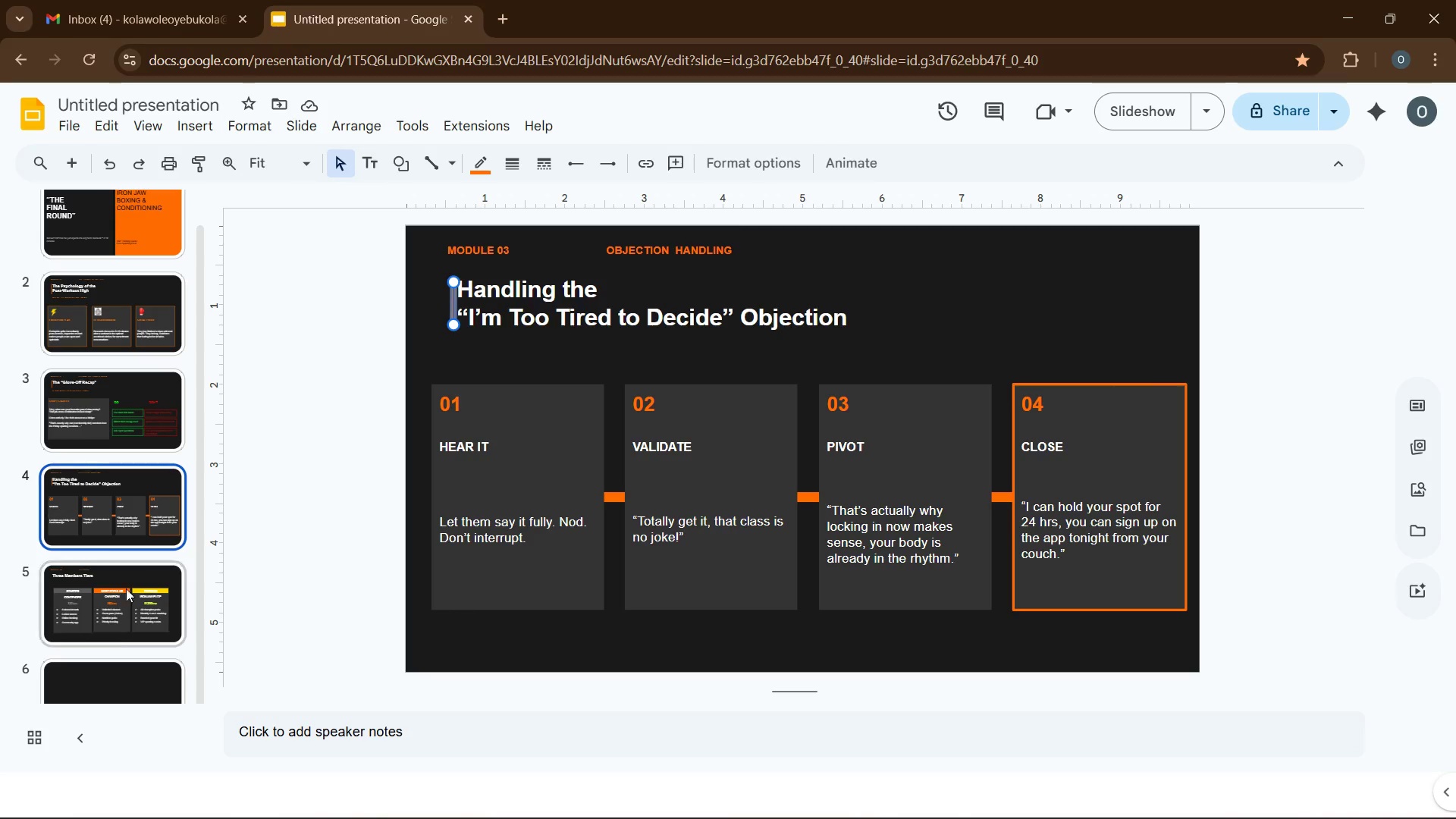 
left_click([111, 642])
 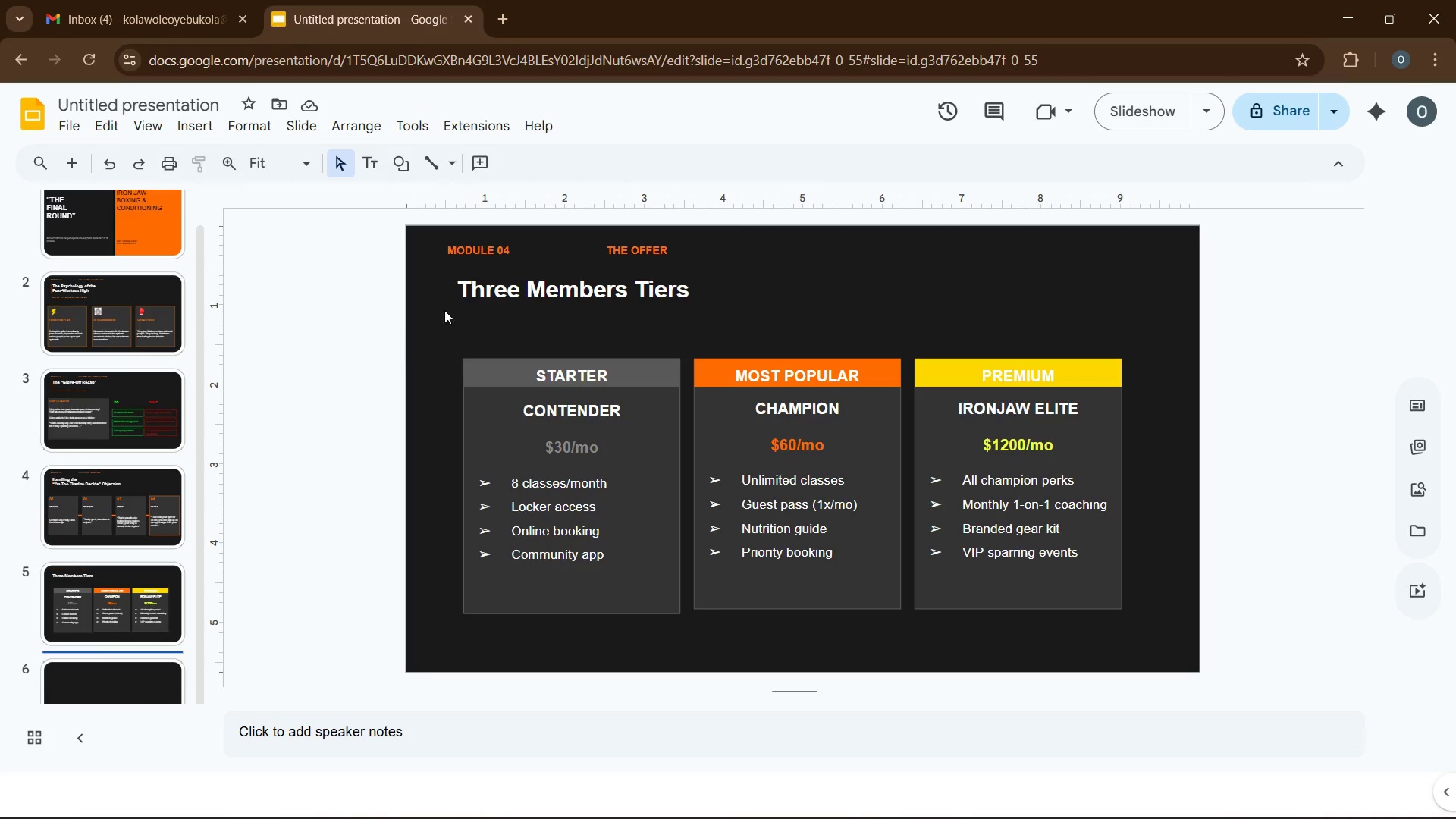 
left_click([450, 287])
 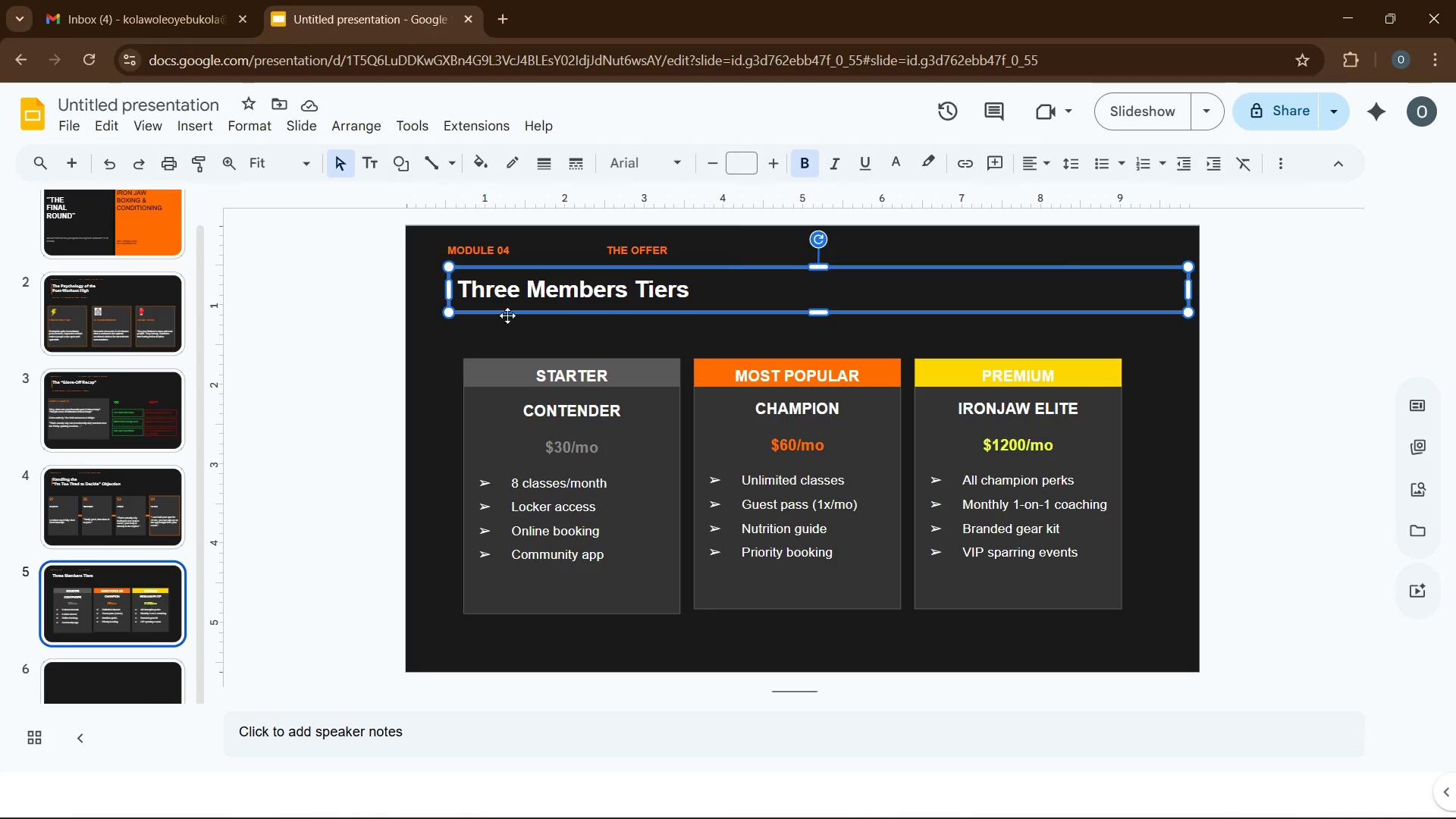 
left_click([425, 333])
 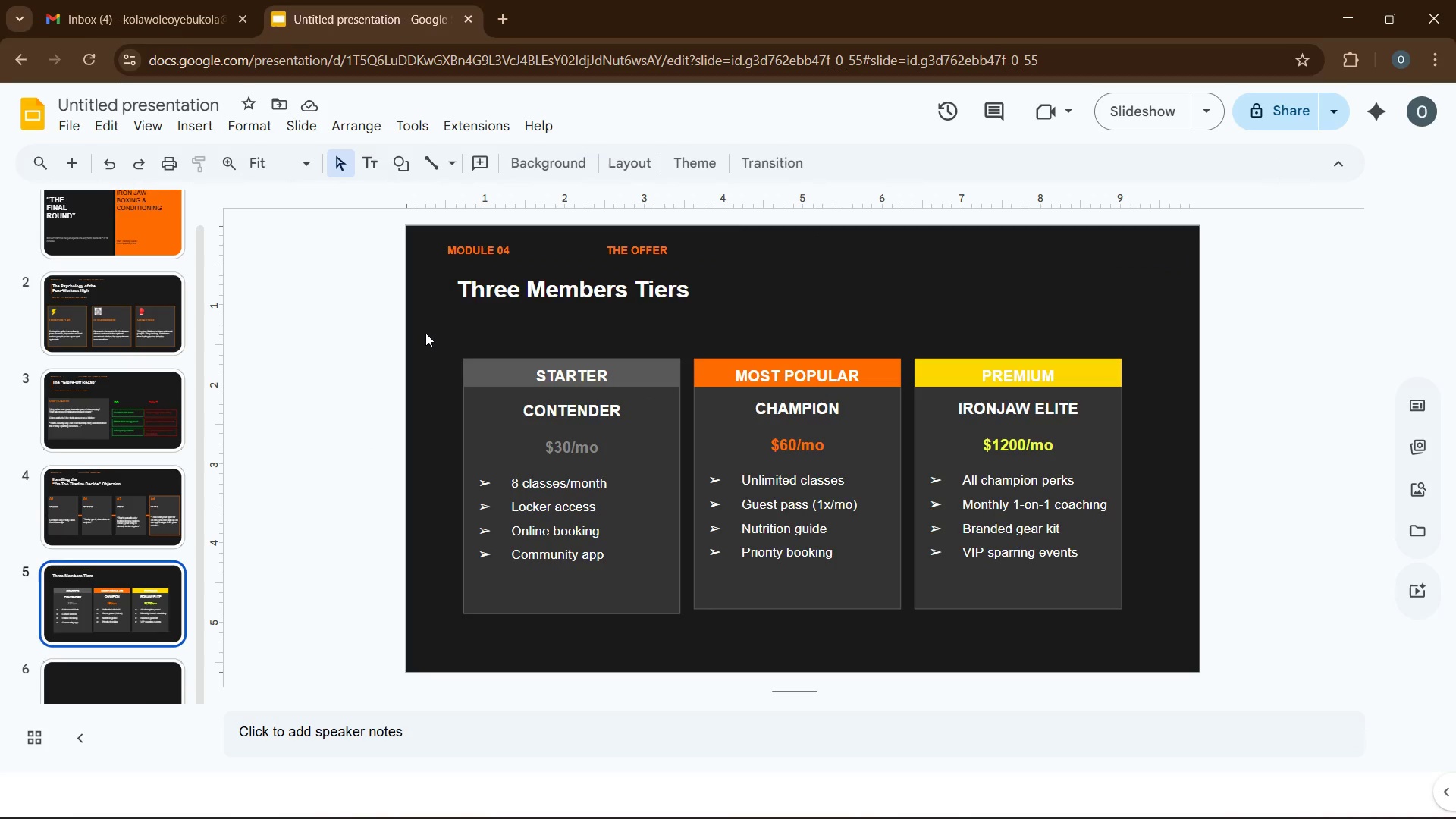 
key(Control+V)
 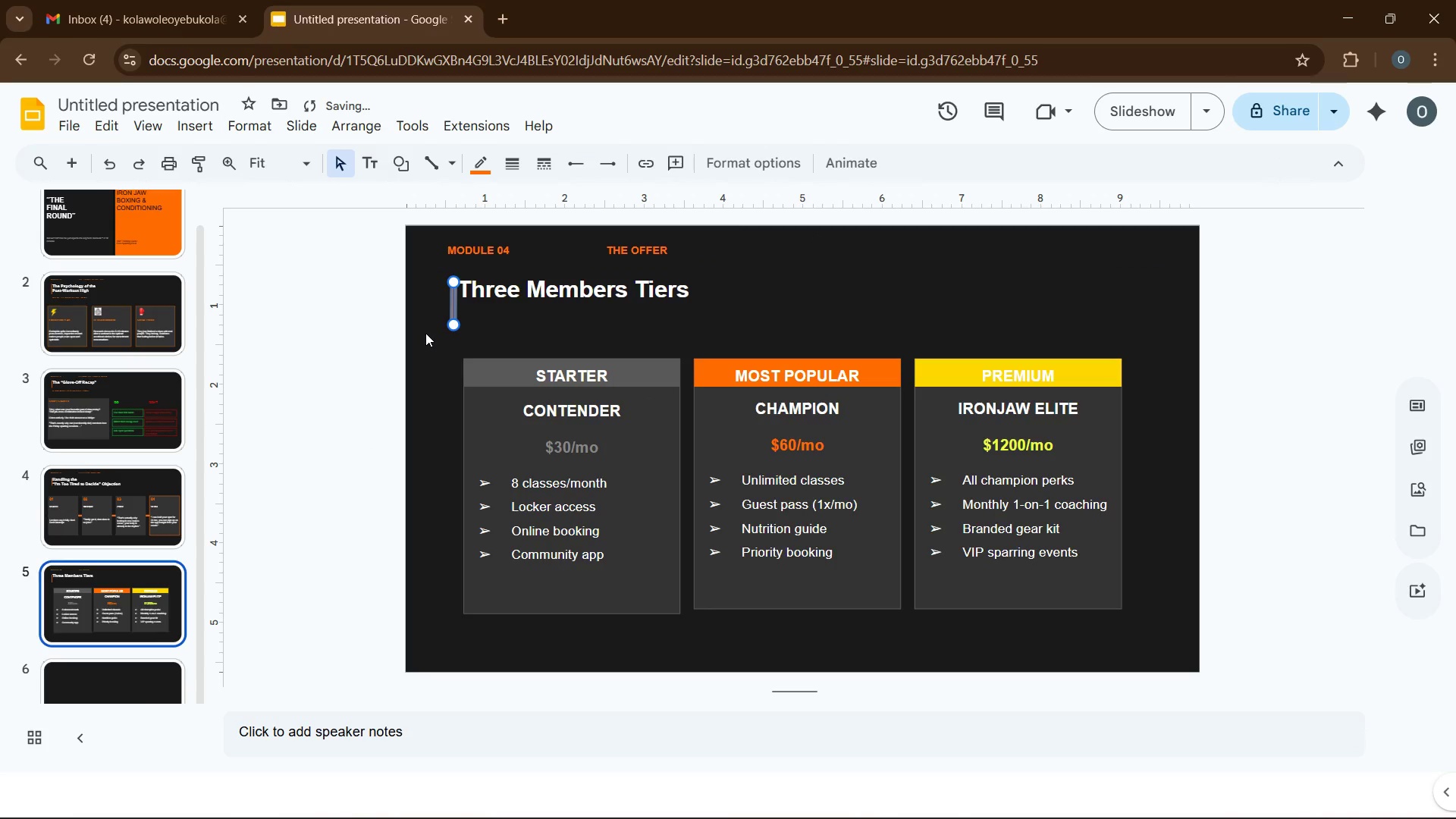 
key(ArrowUp)
 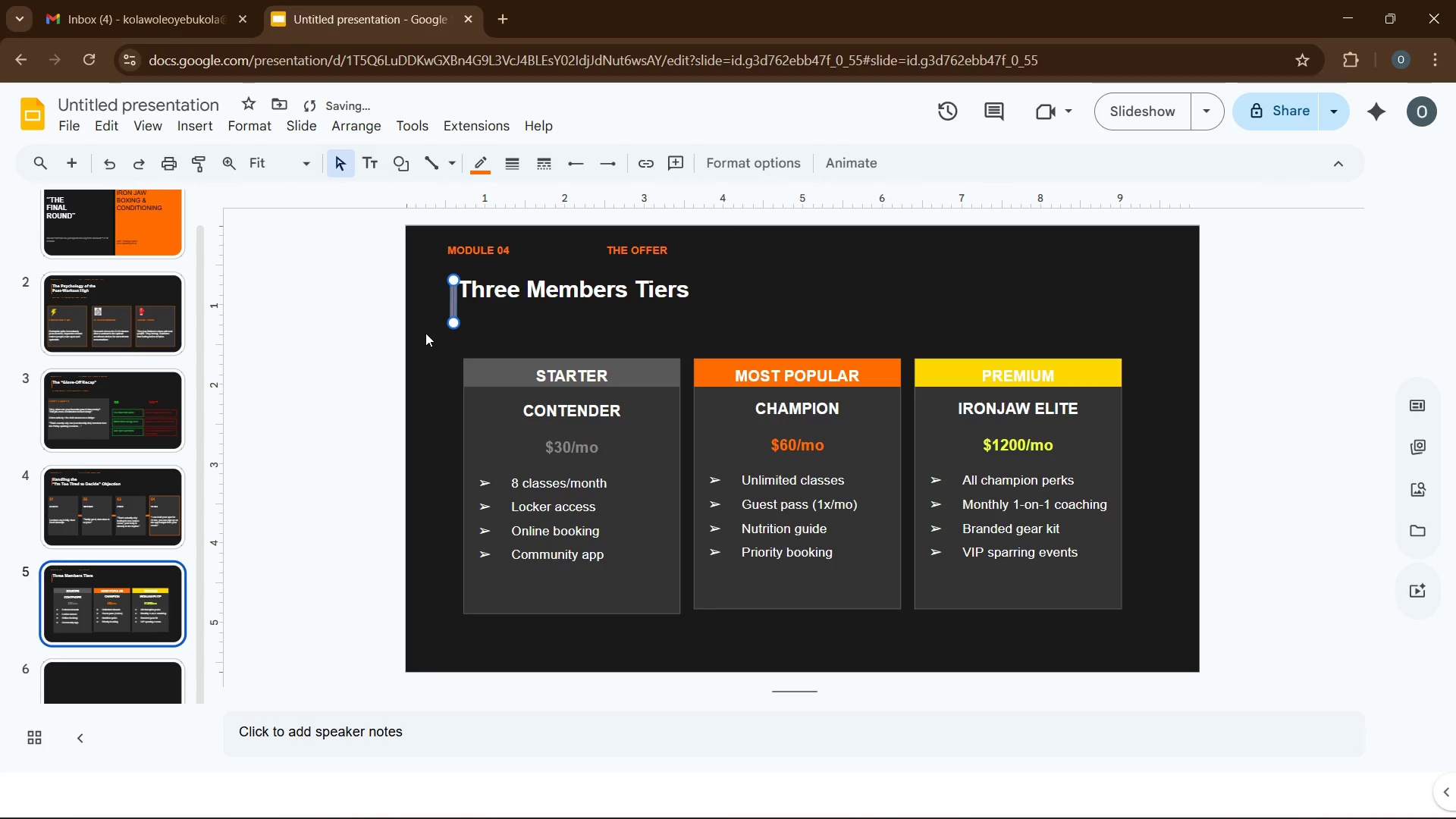 
key(ArrowUp)
 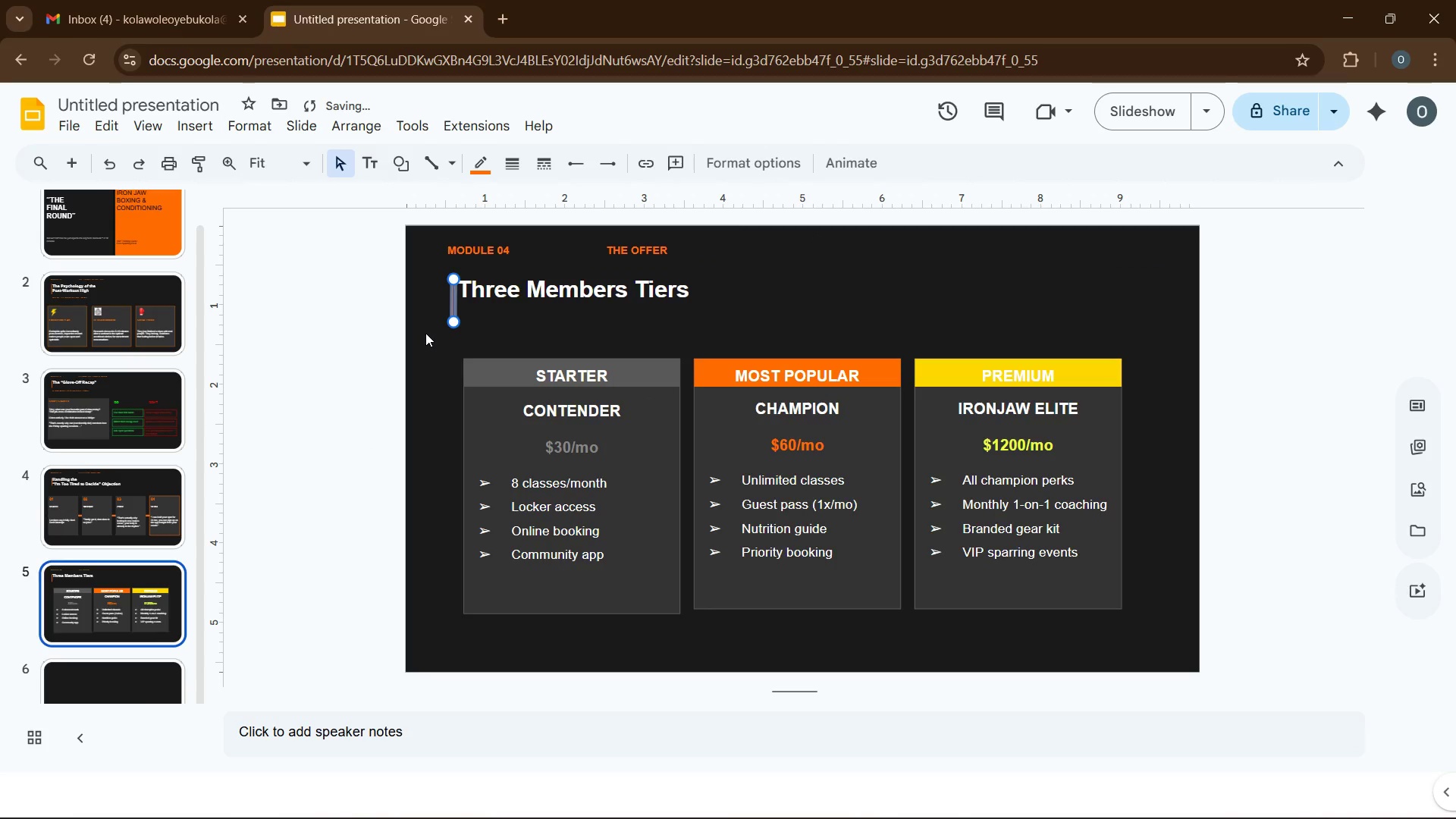 
key(ArrowUp)
 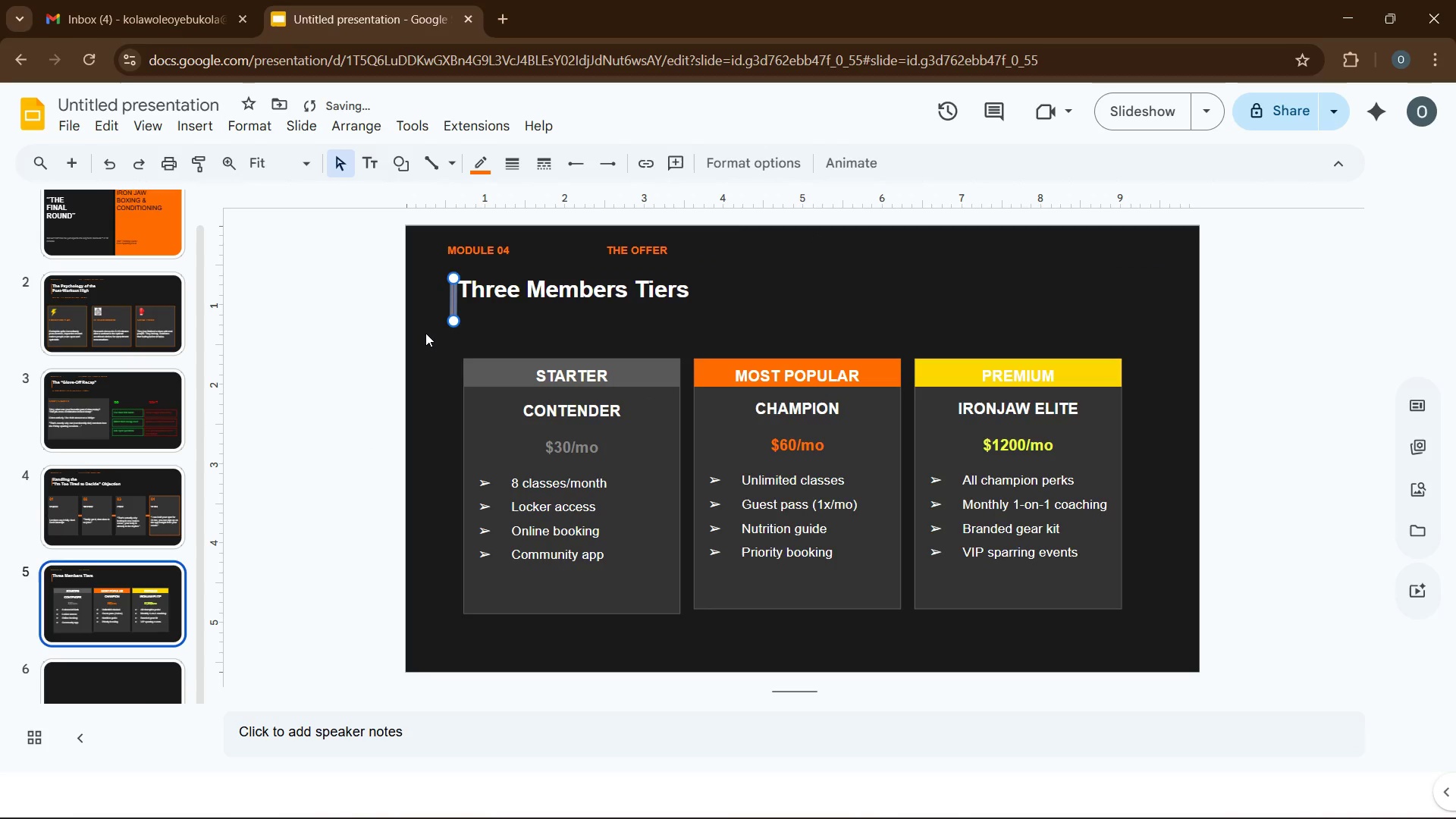 
key(ArrowUp)
 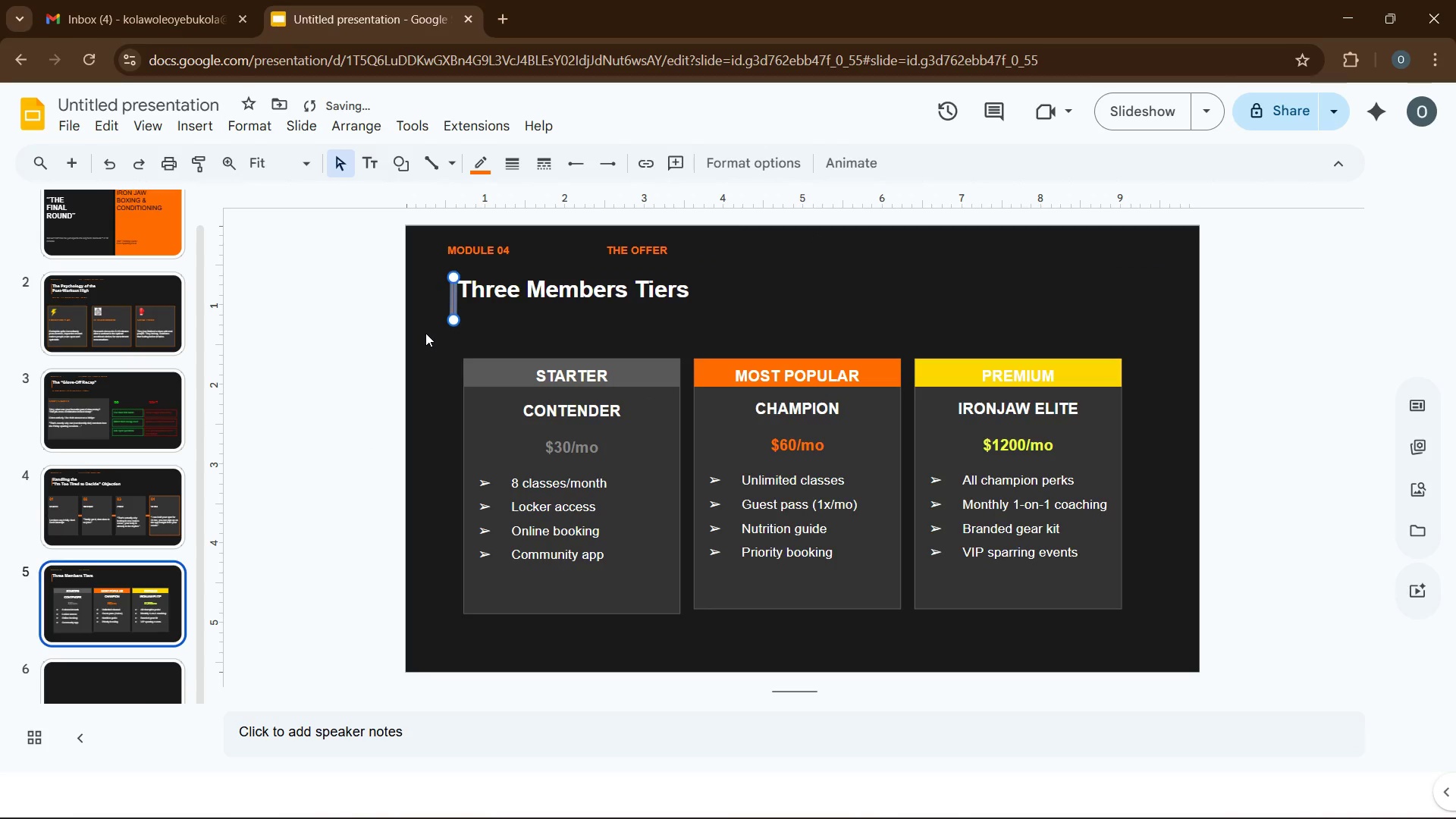 
key(ArrowUp)
 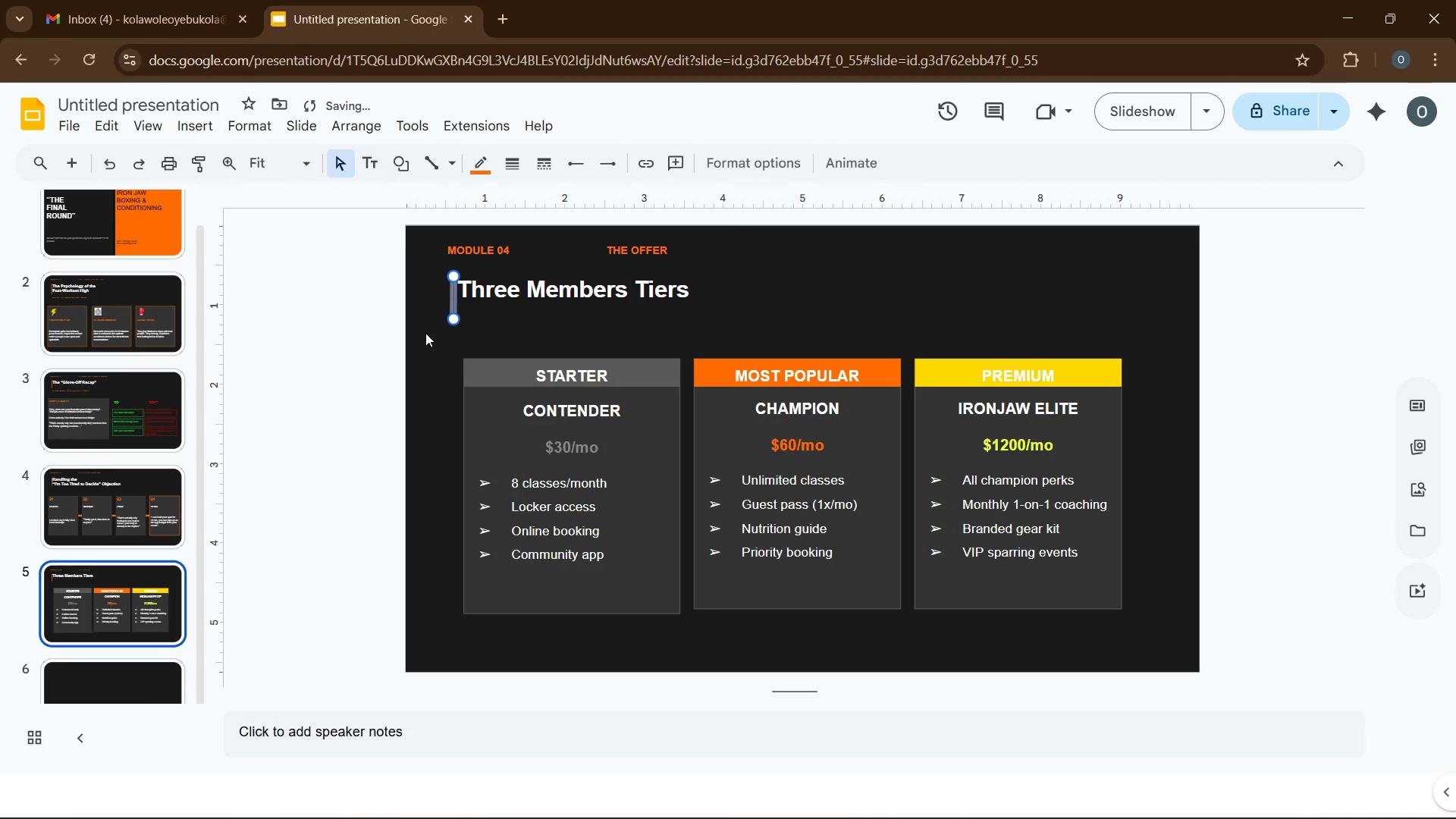 
key(ArrowUp)
 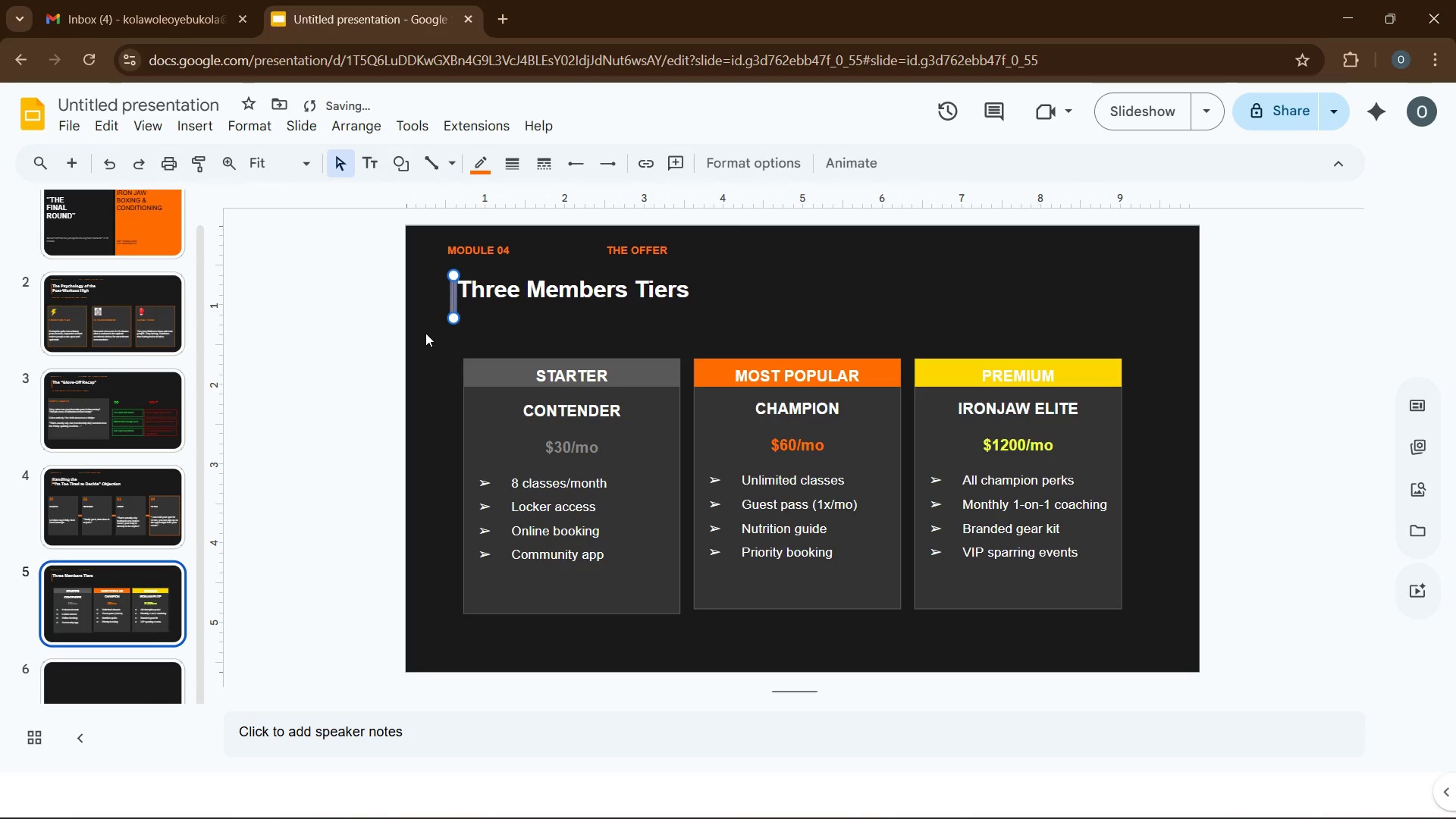 
key(ArrowUp)
 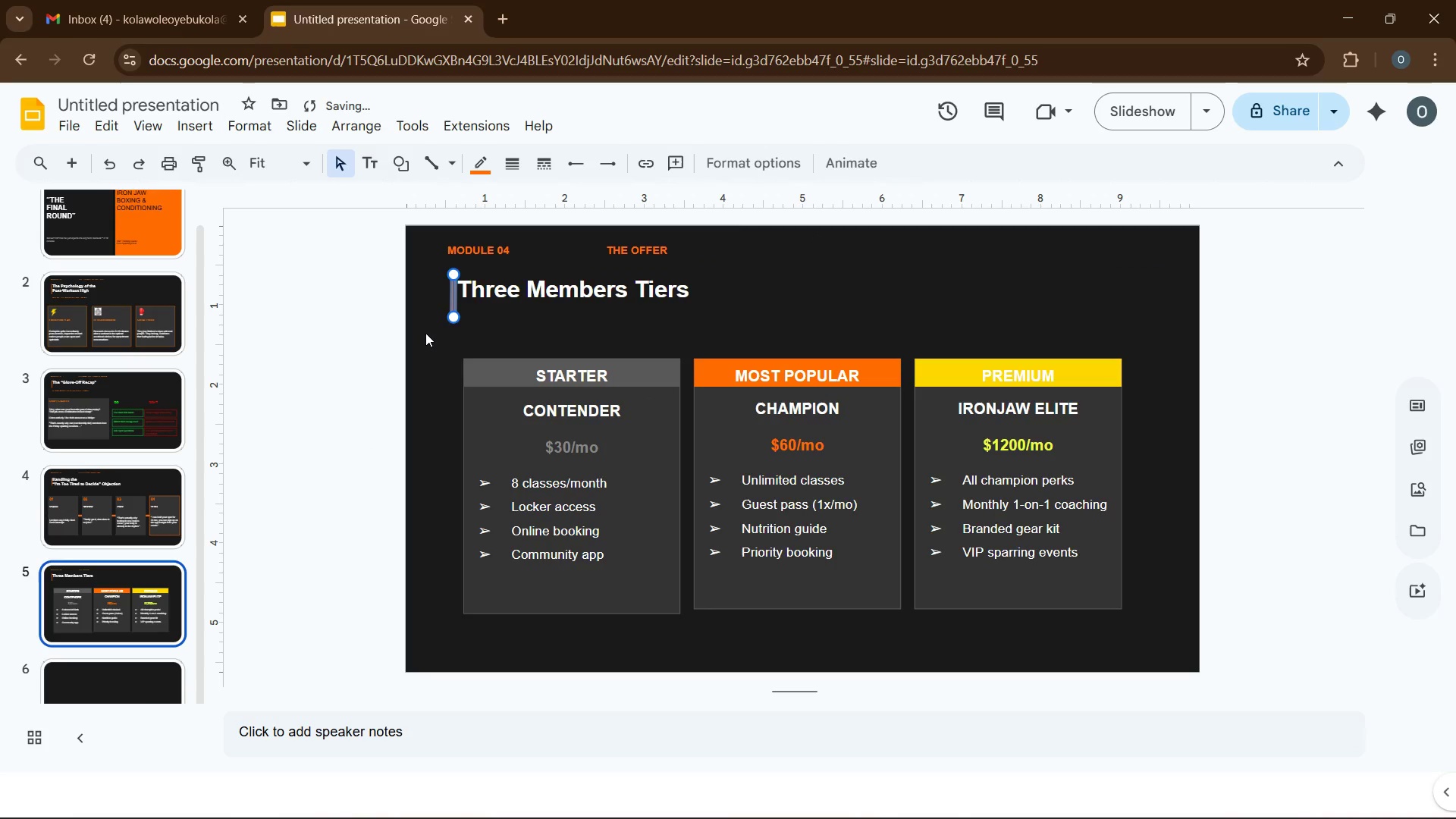 
key(ArrowUp)
 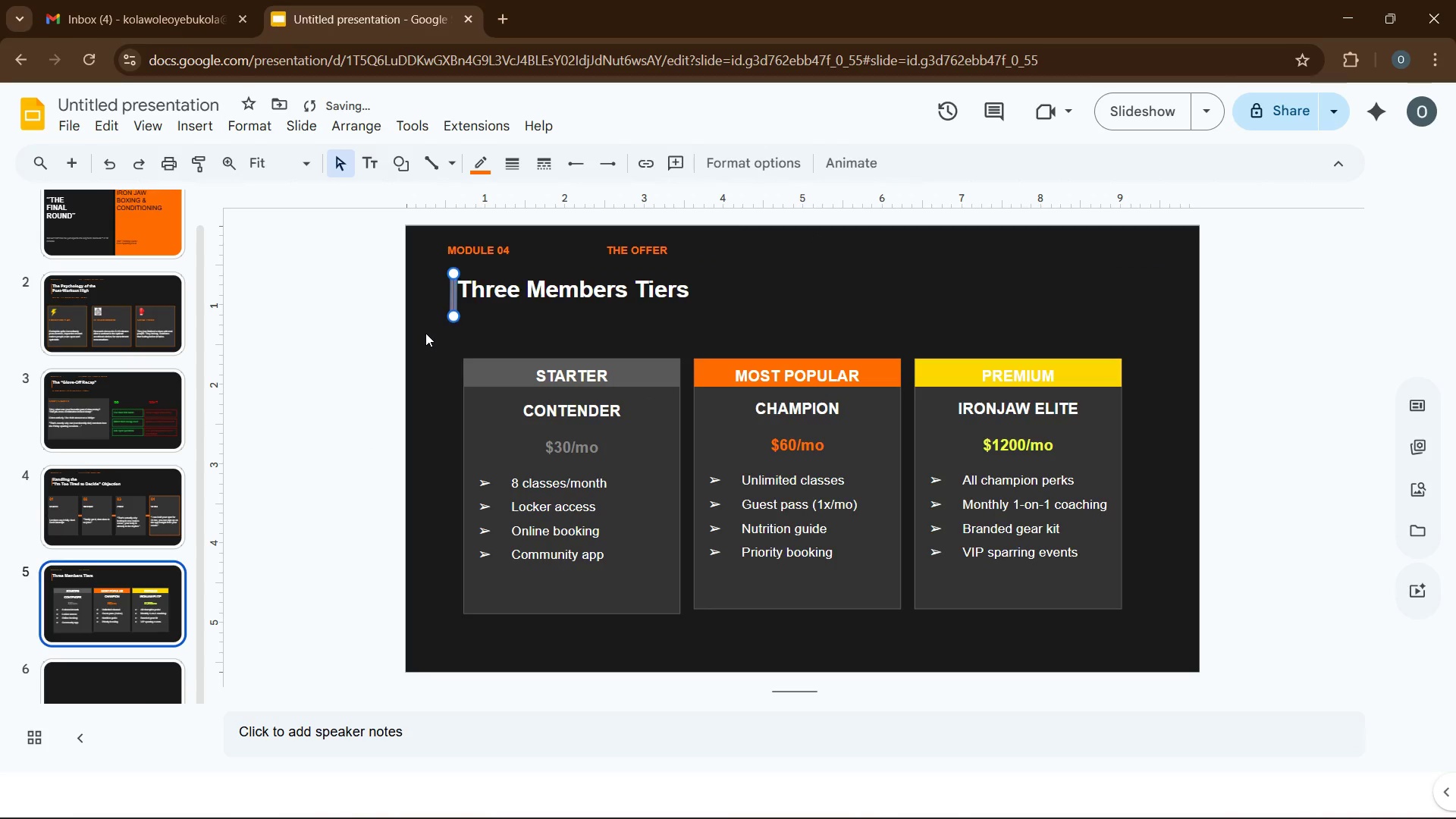 
key(ArrowUp)
 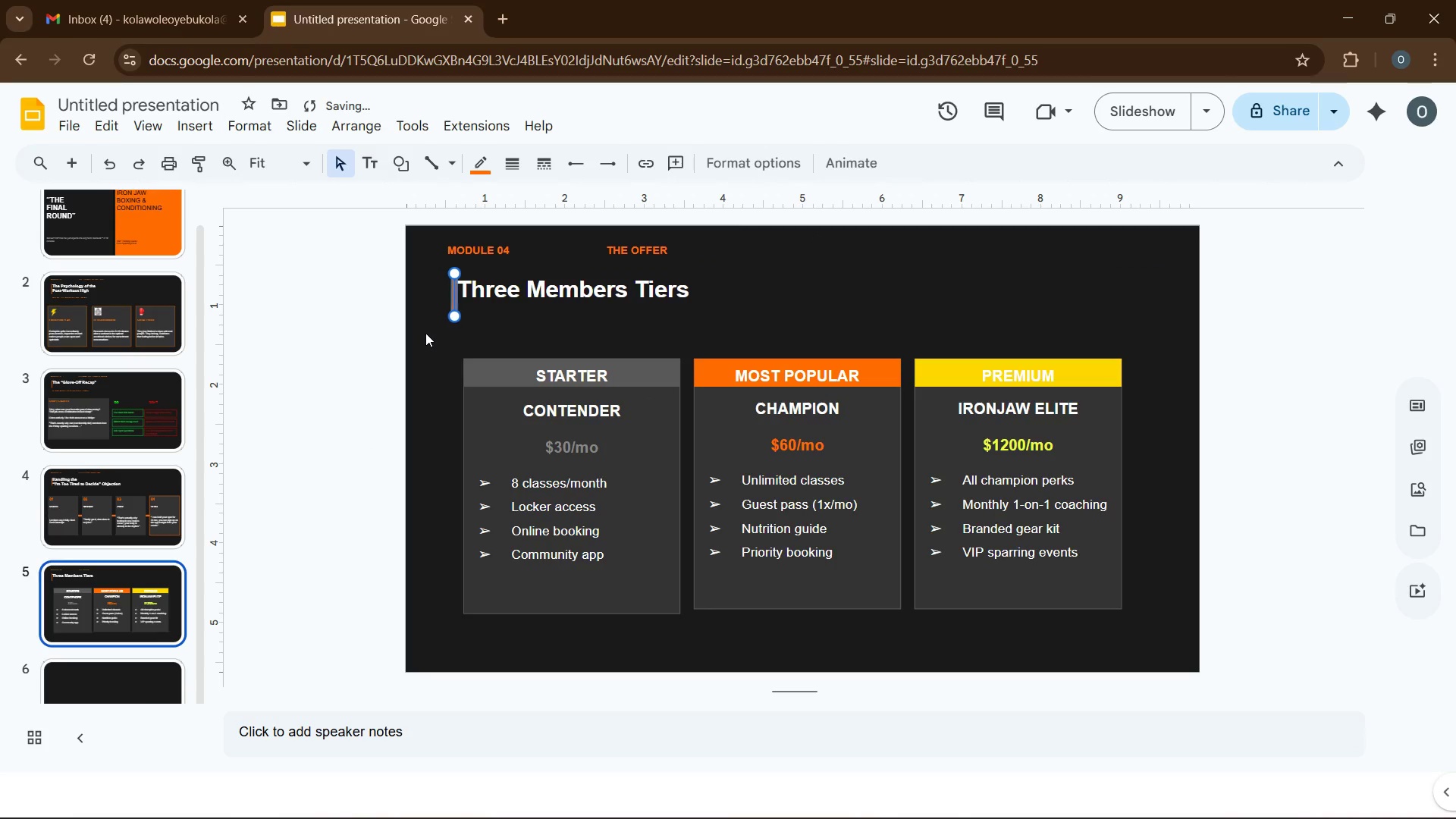 
key(ArrowRight)
 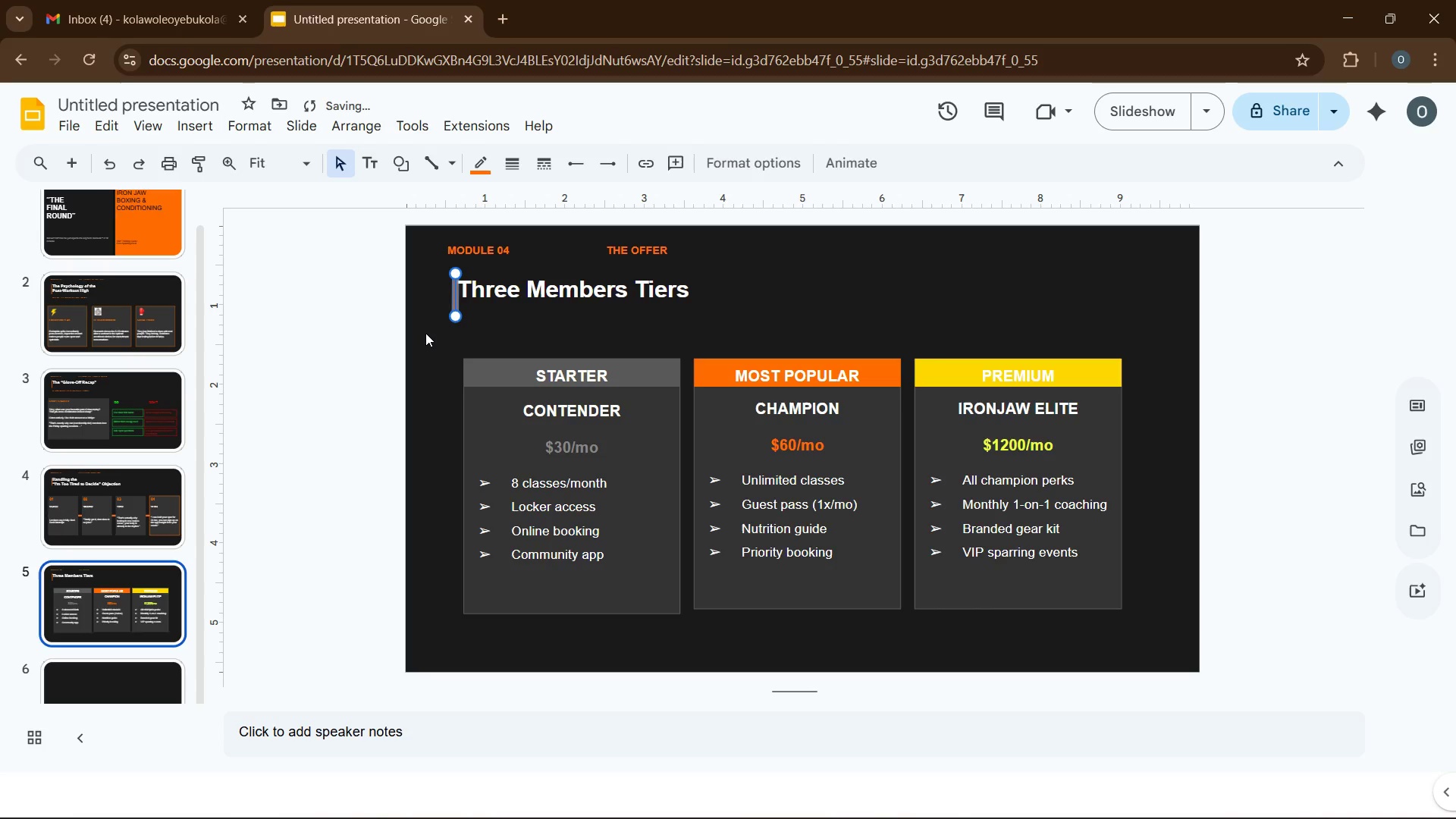 
key(ArrowRight)
 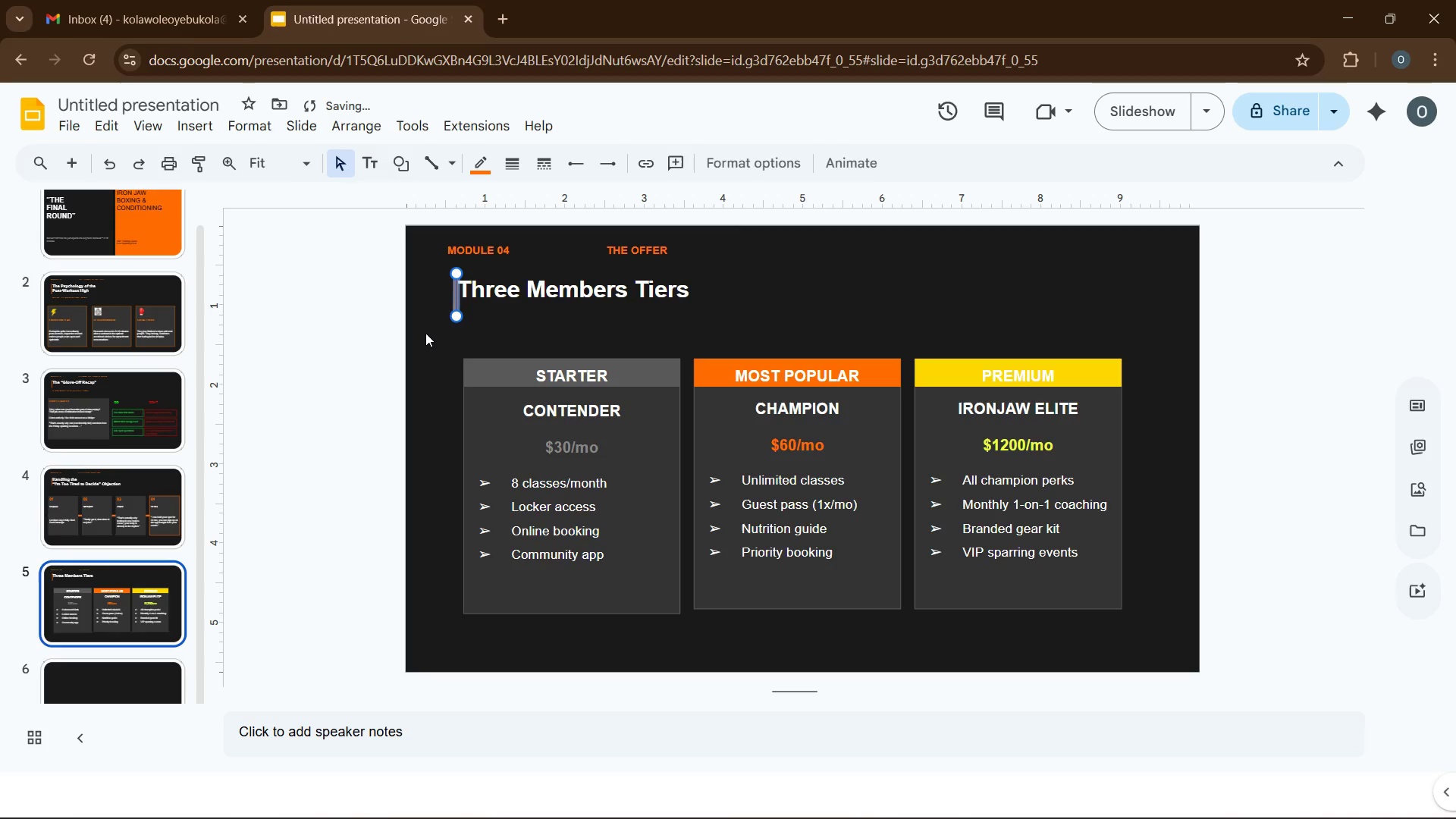 
key(ArrowRight)
 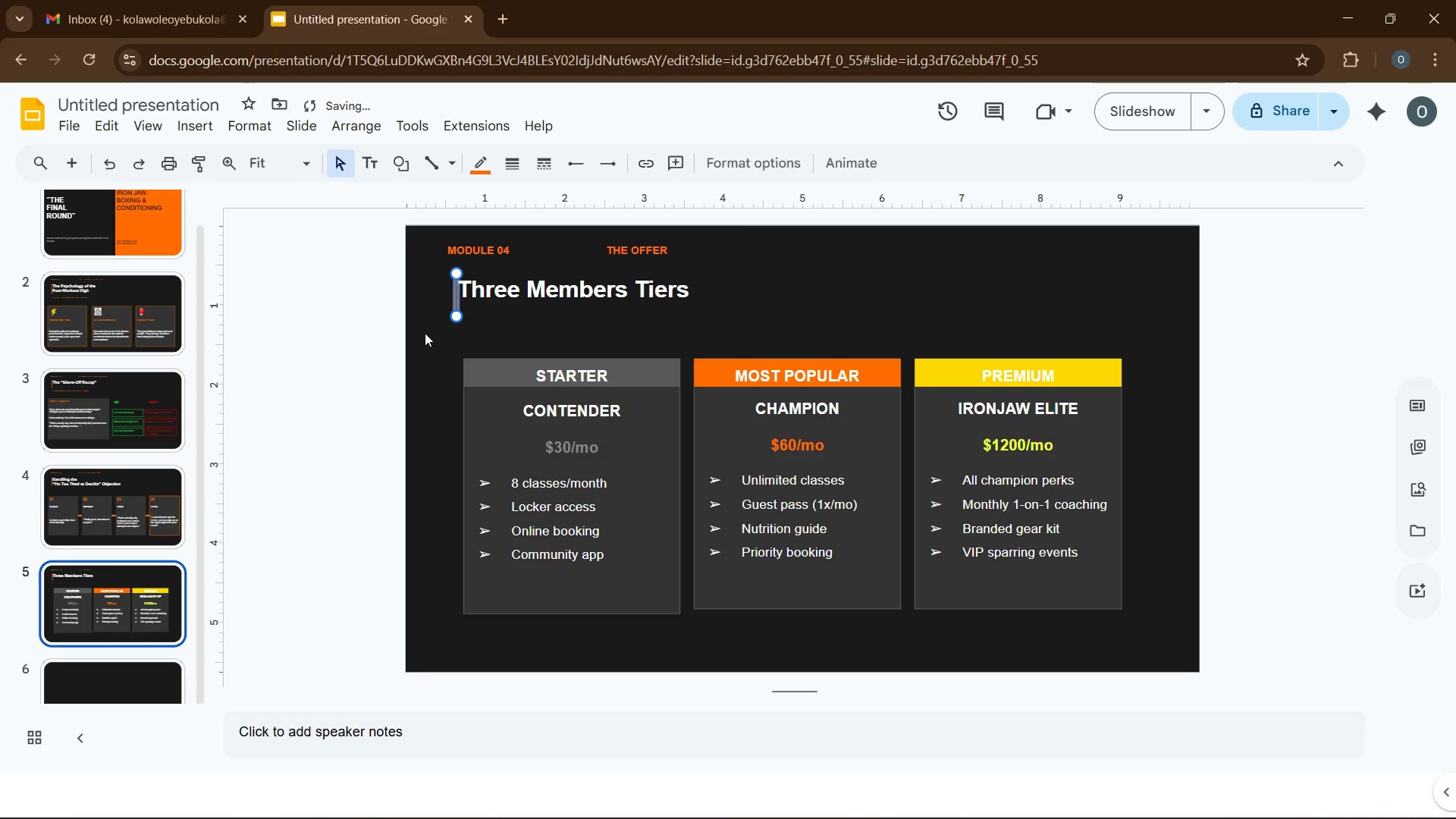 
left_click([425, 333])
 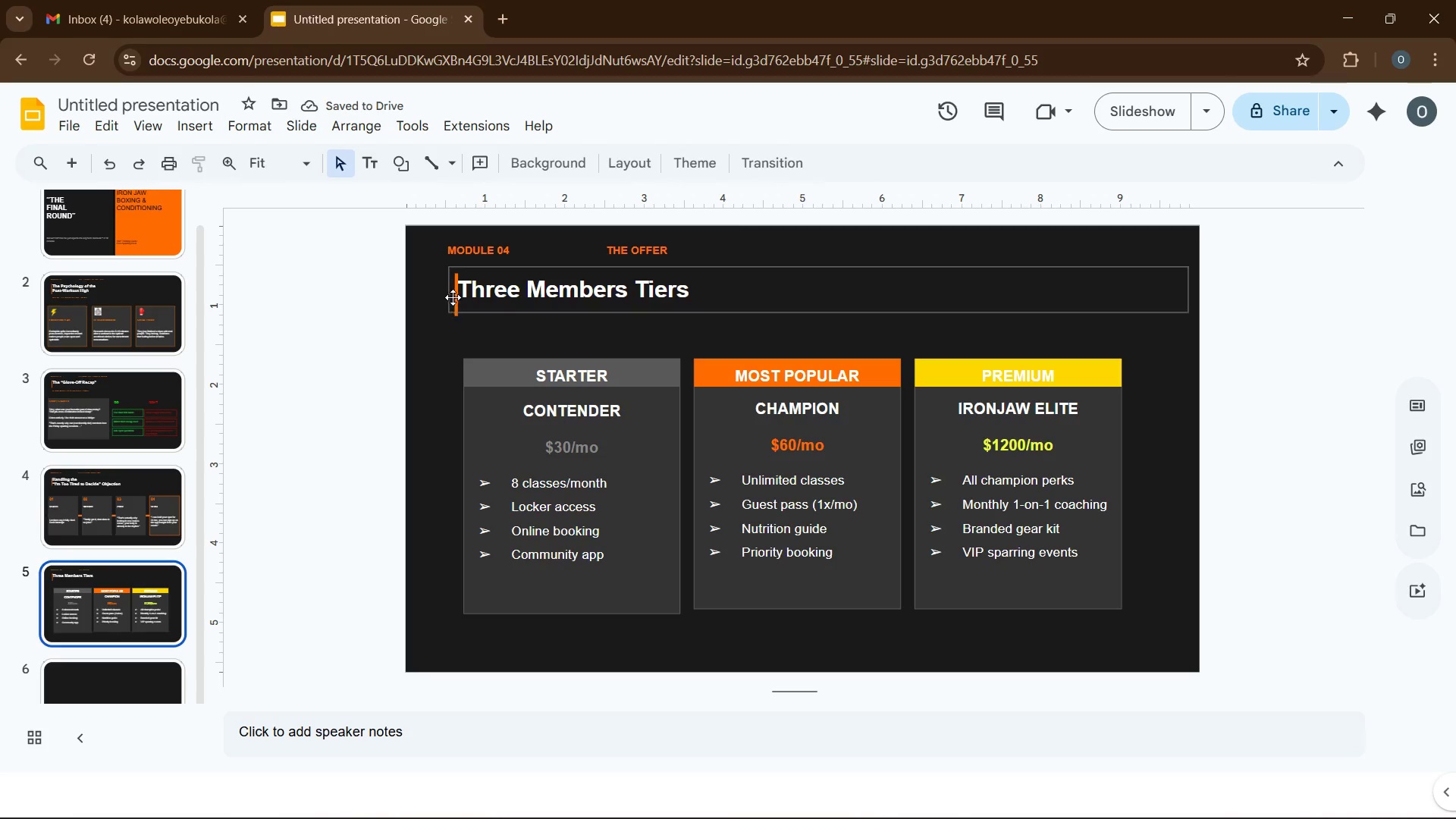 
left_click([453, 297])
 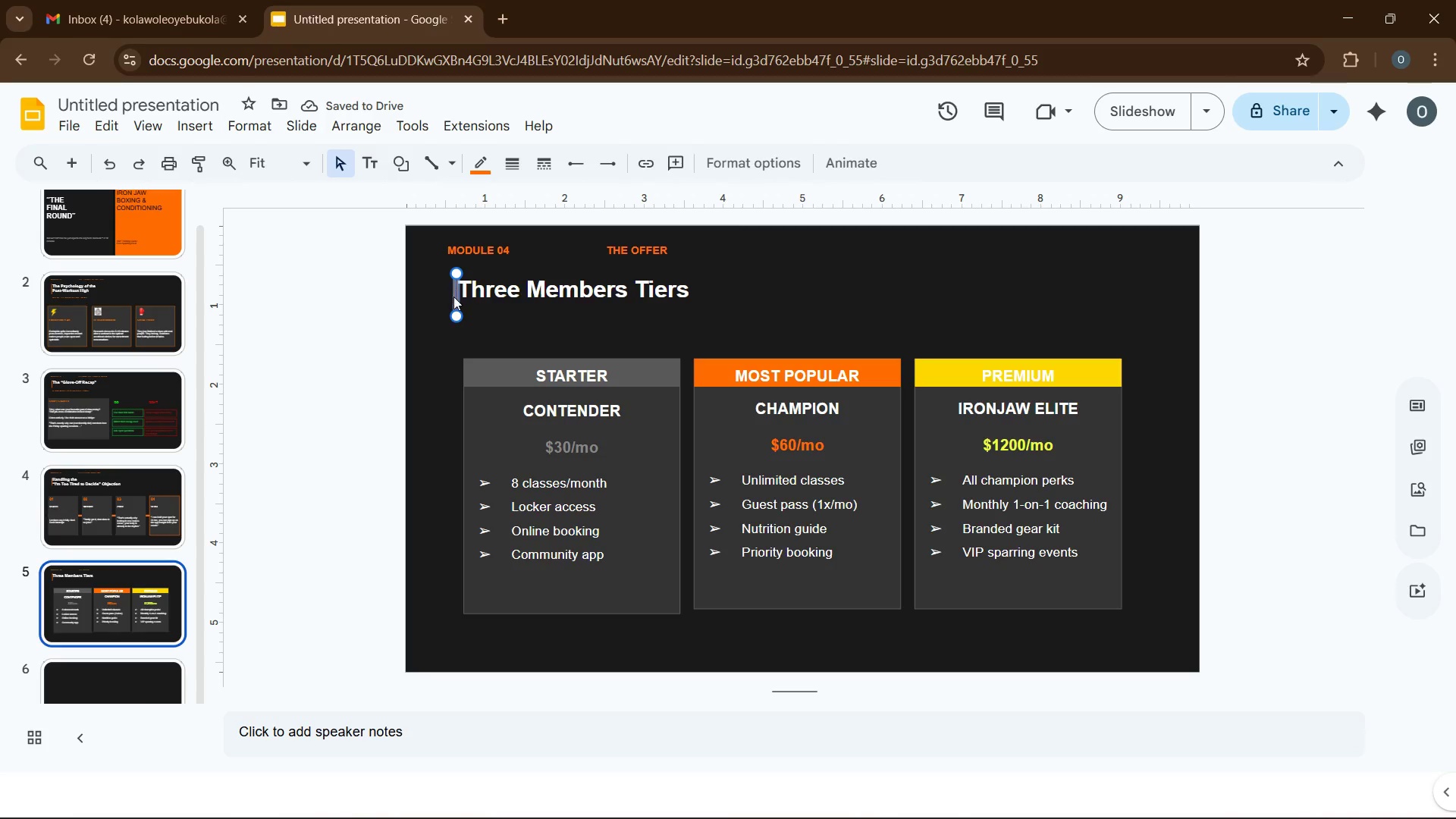 
key(ArrowLeft)
 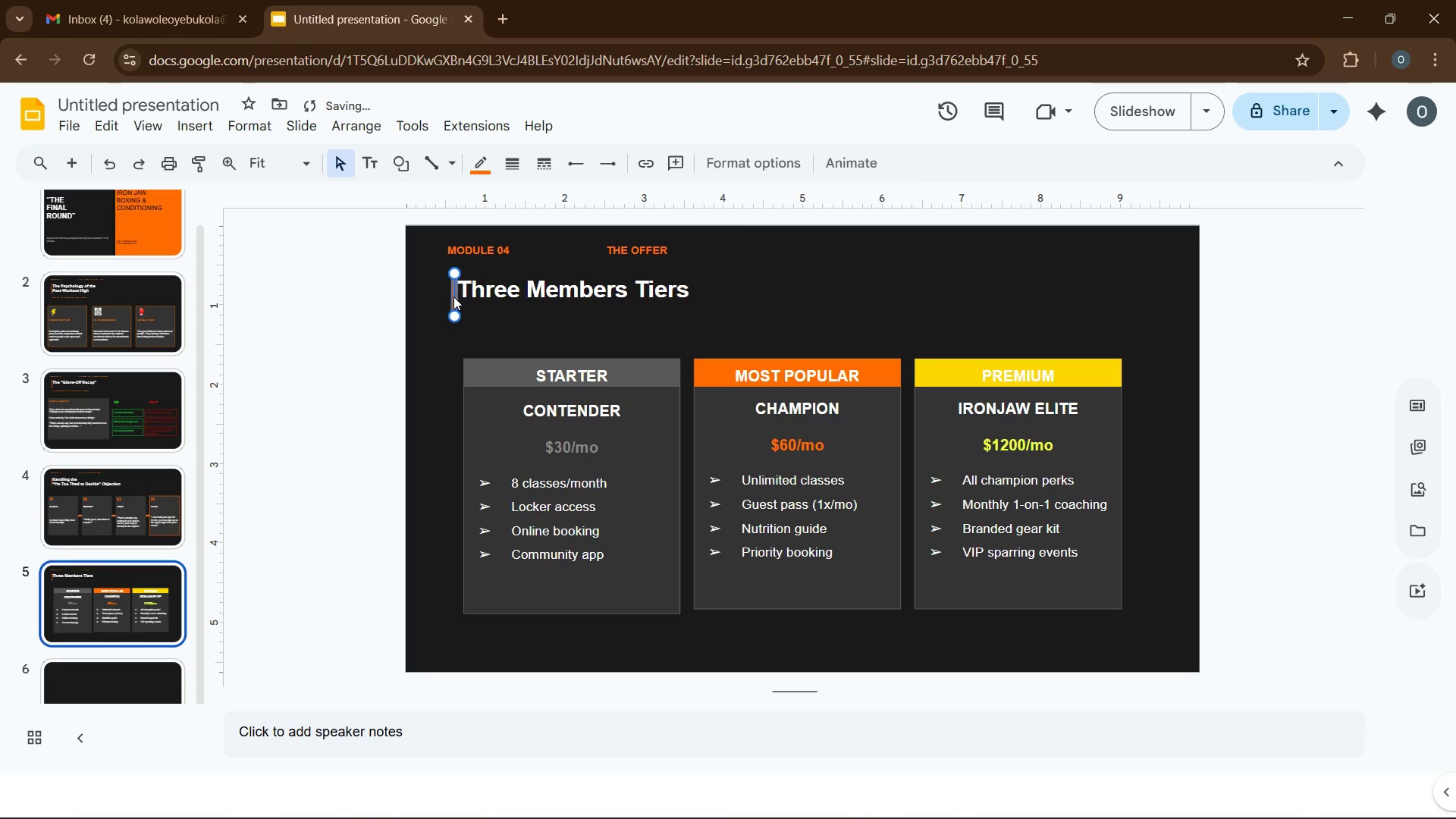 
key(ArrowLeft)
 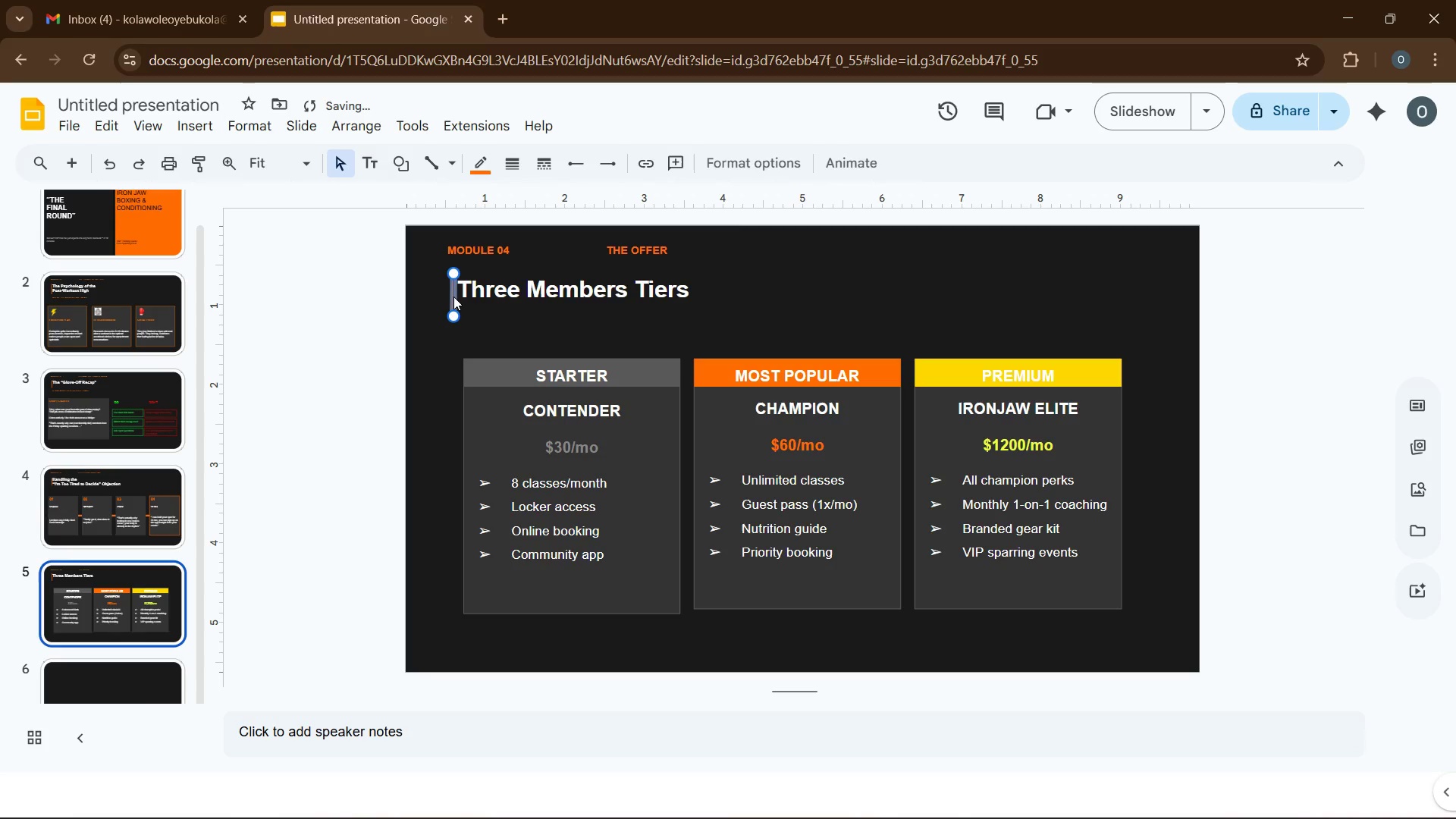 
key(ArrowLeft)
 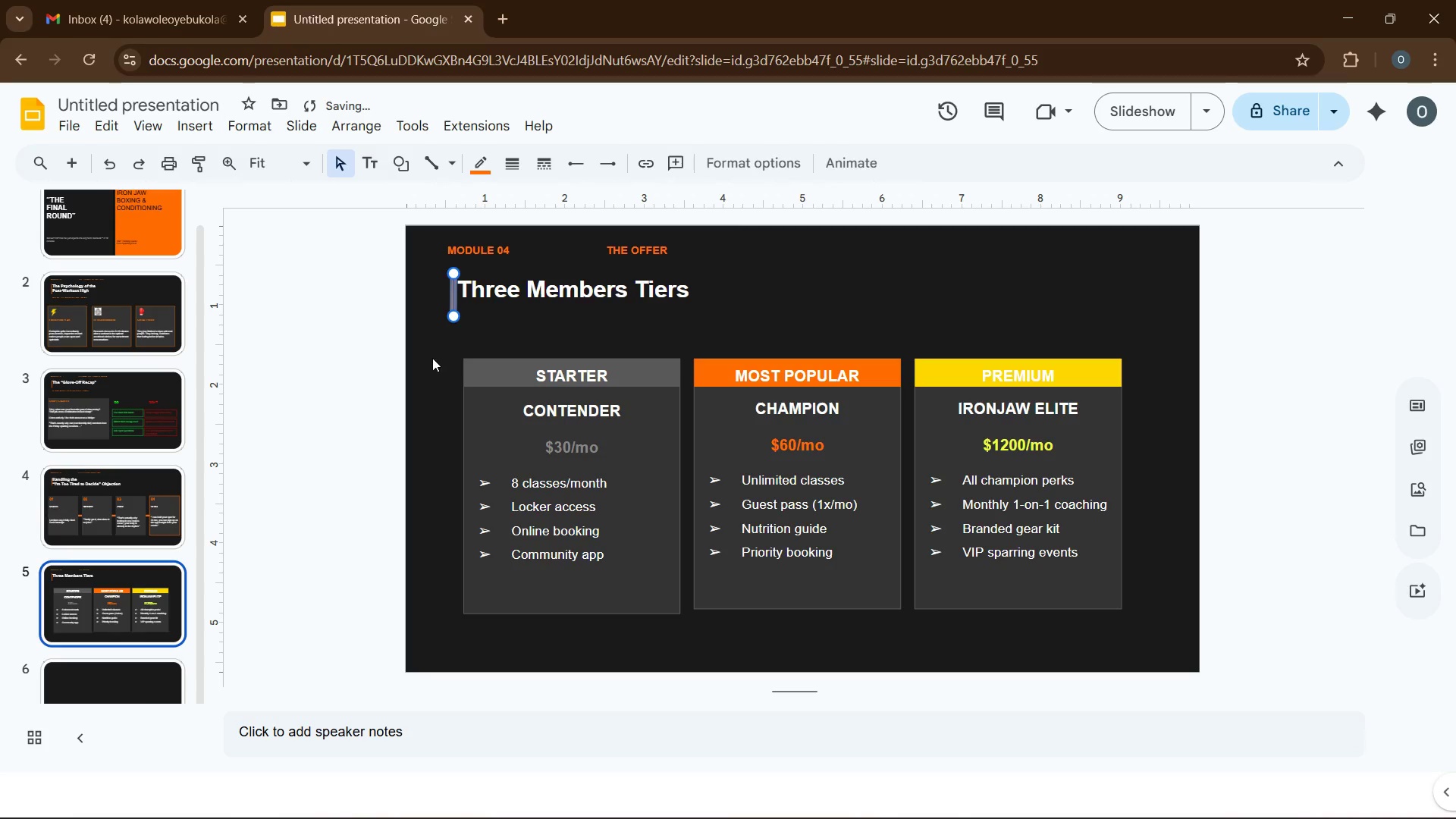 
left_click([432, 363])
 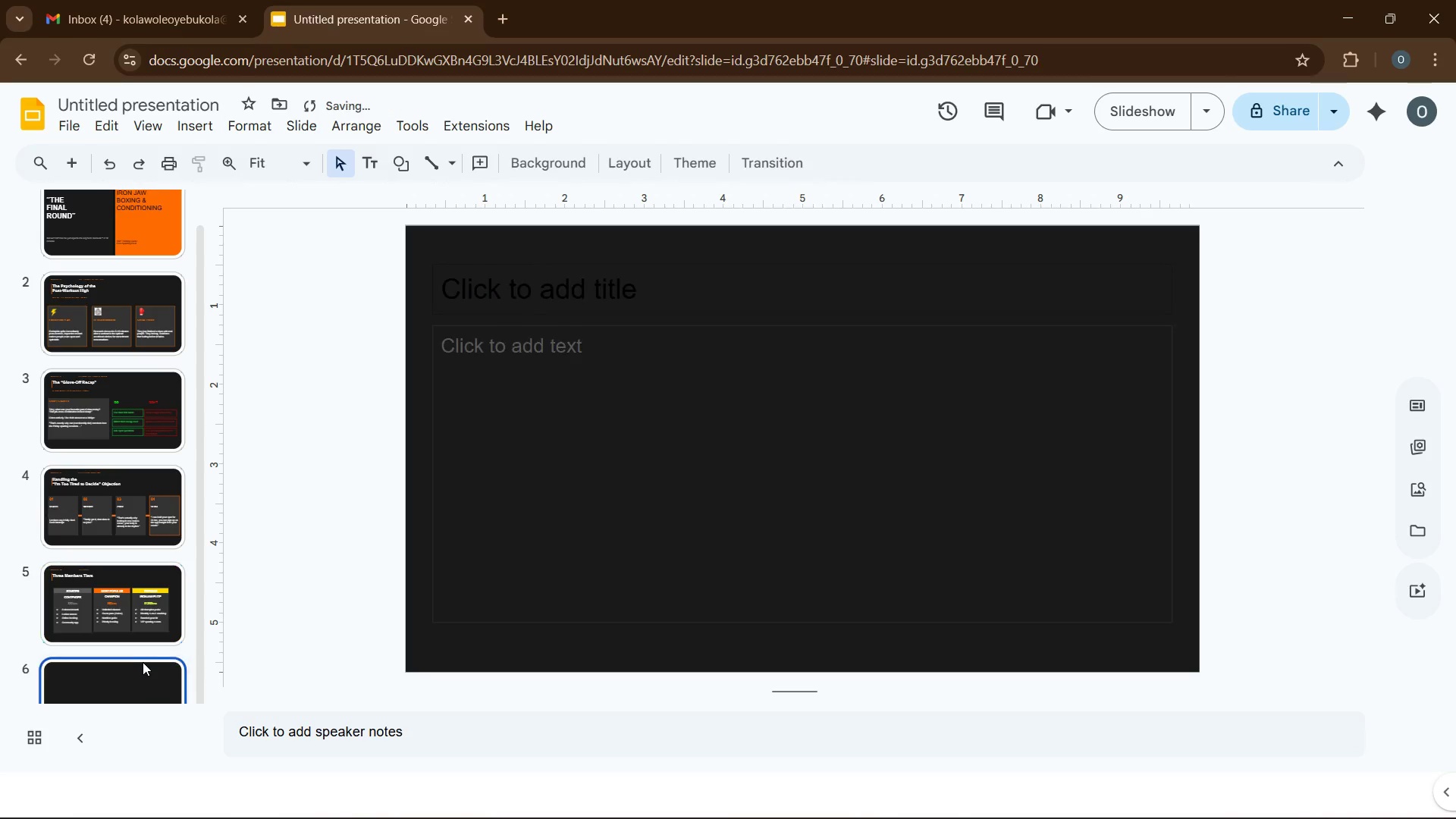 
left_click([146, 675])
 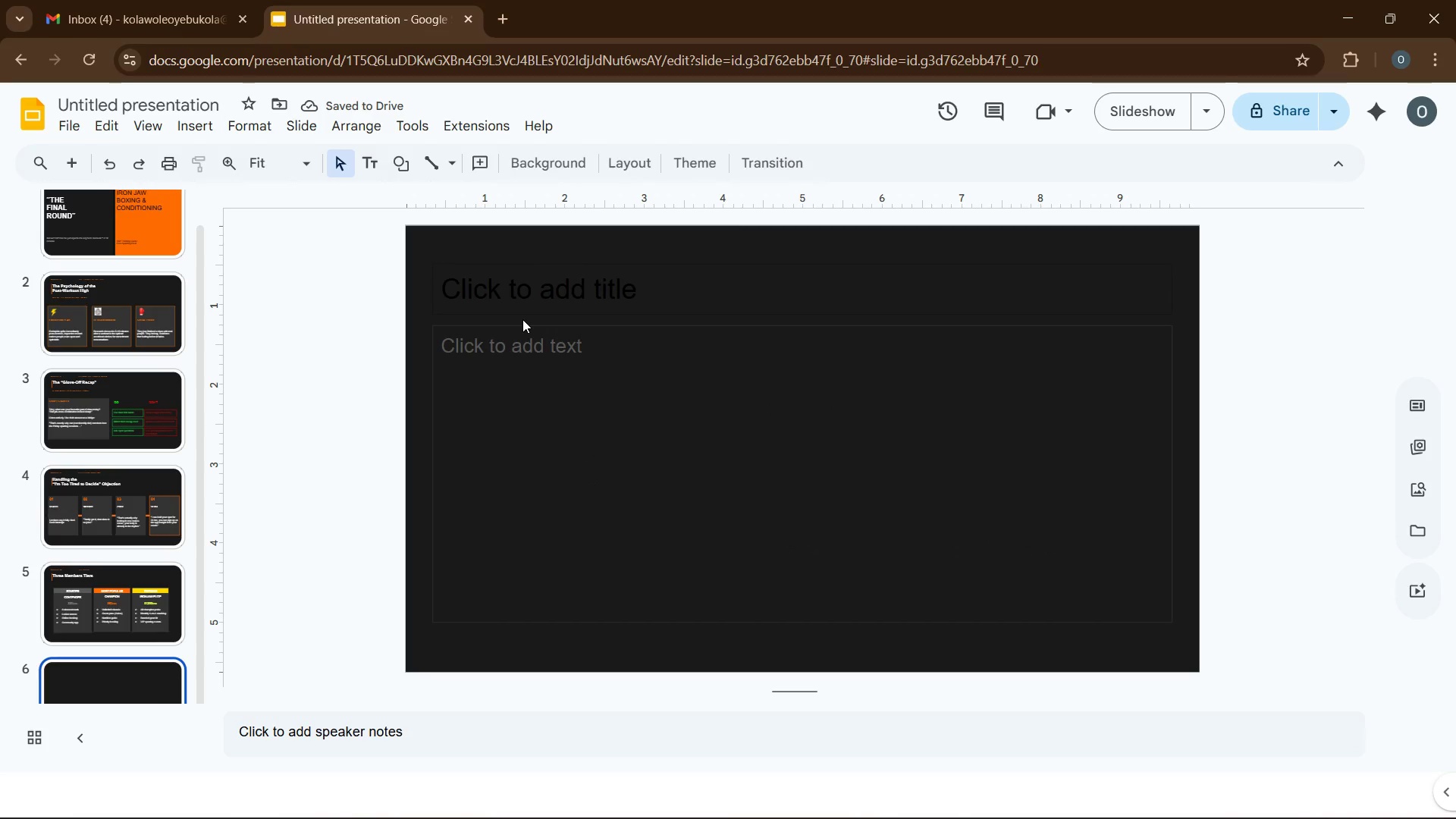 
left_click([522, 326])
 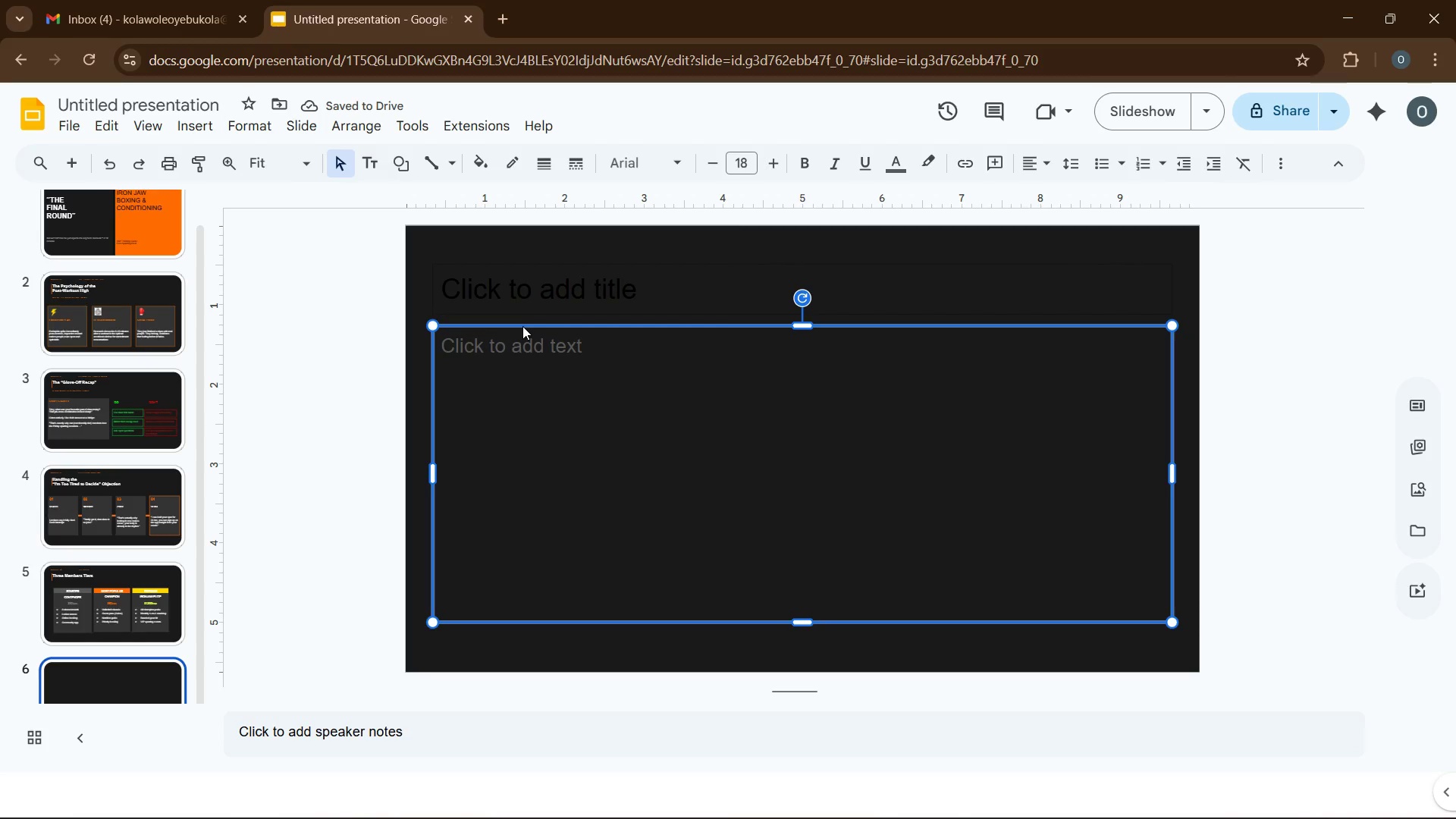 
key(Delete)
 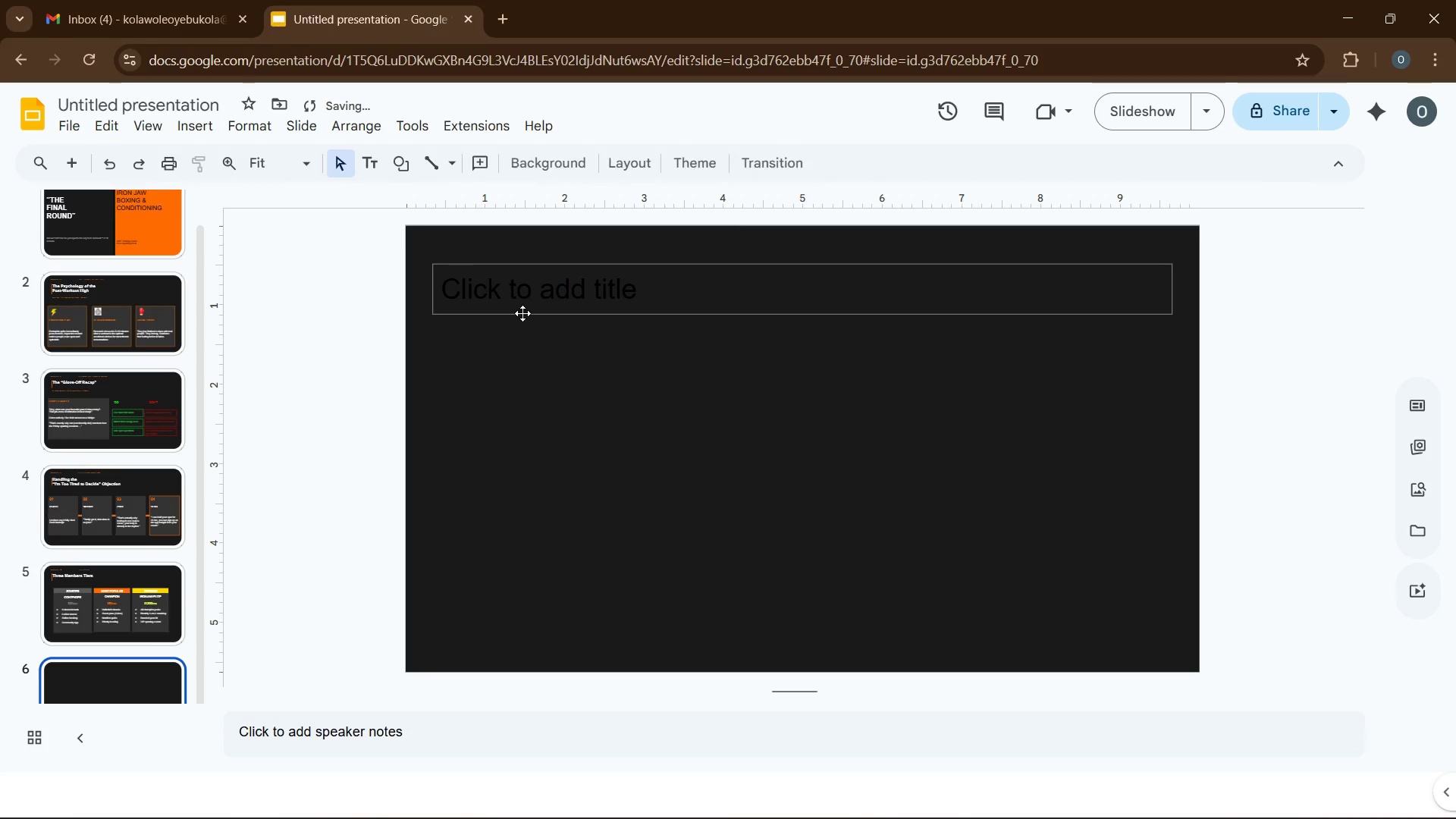 
left_click([522, 313])
 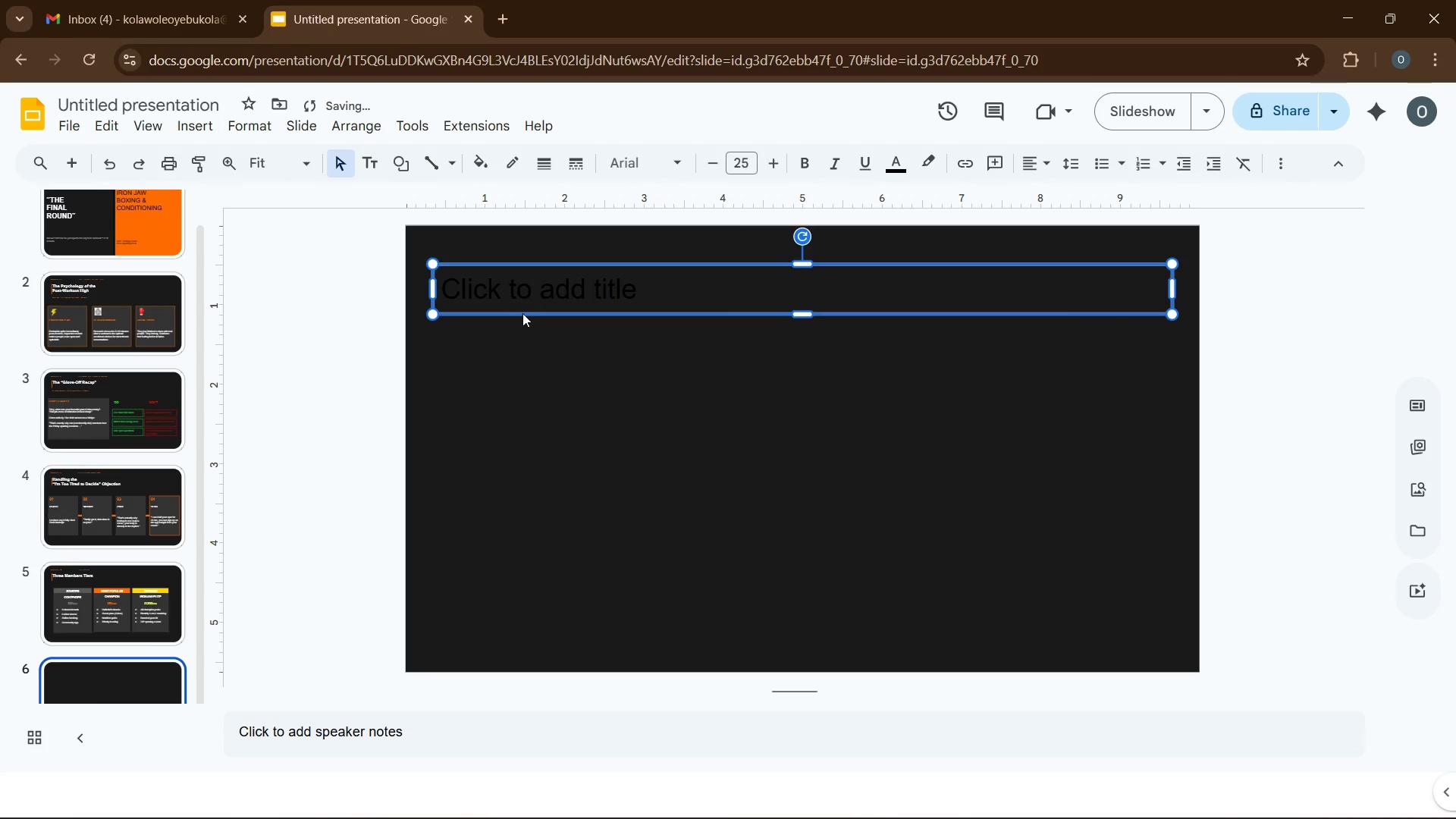 
key(Delete)
 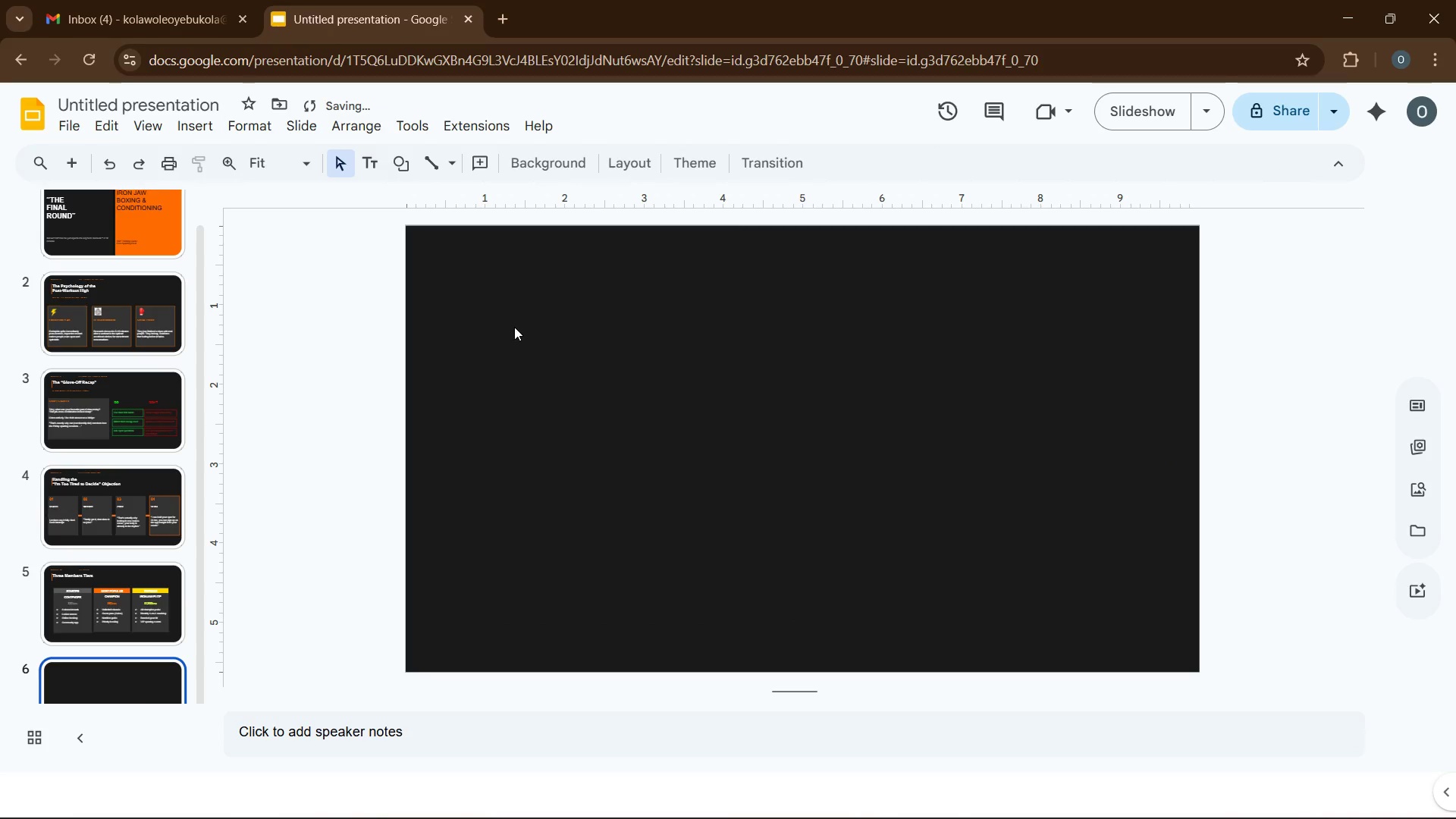 
left_click([514, 327])
 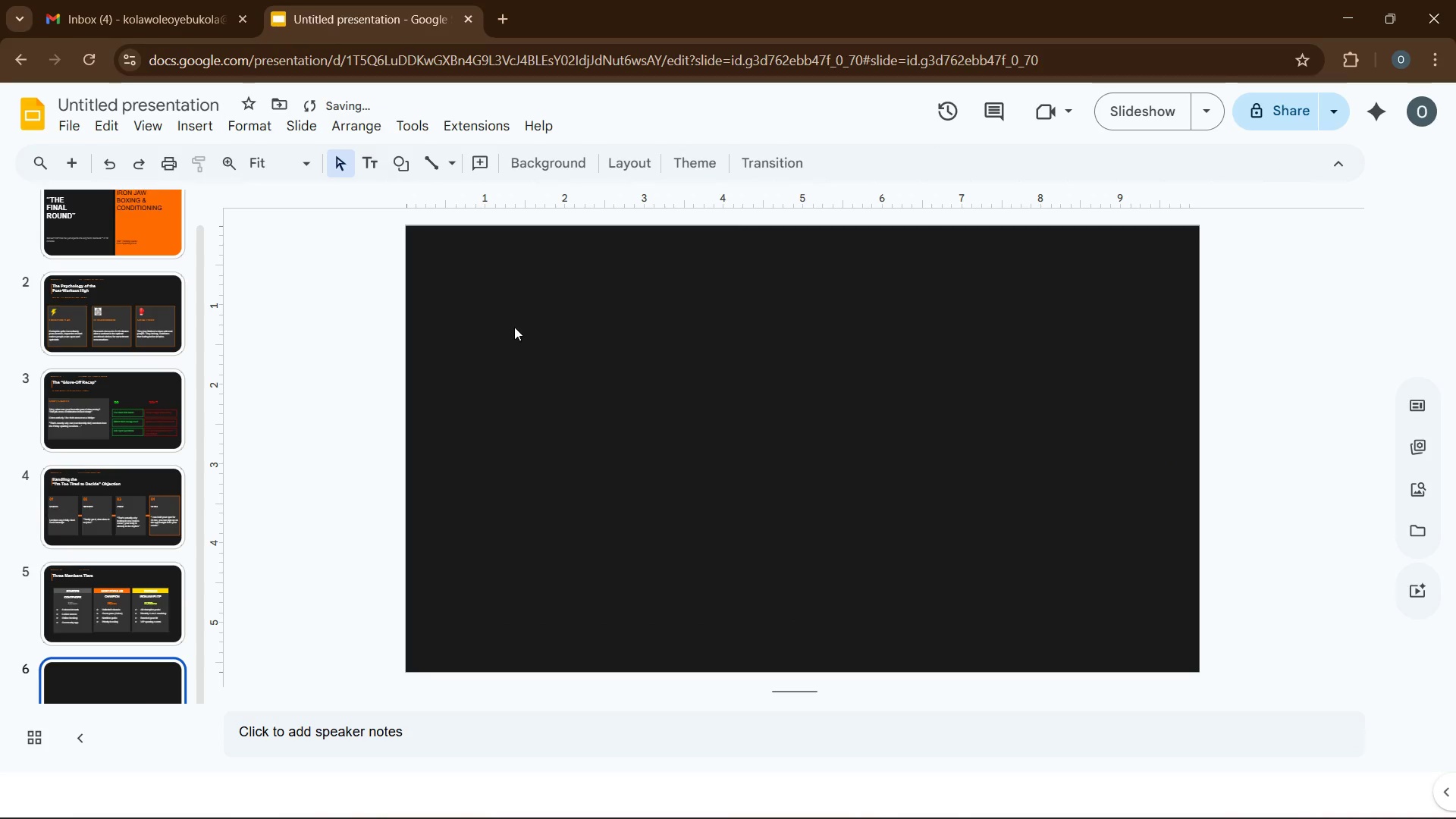 
key(Control+V)
 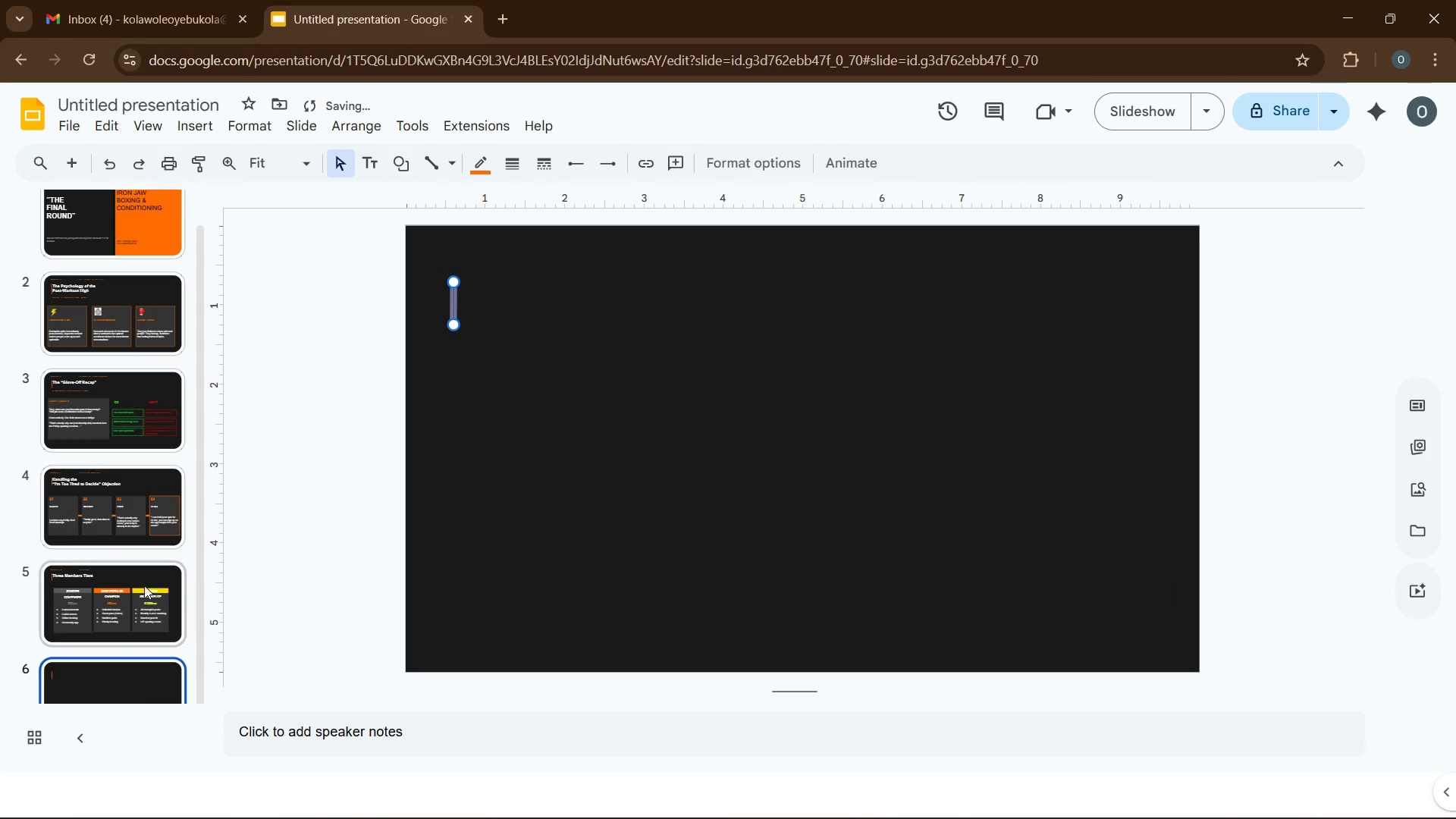 
left_click([127, 598])
 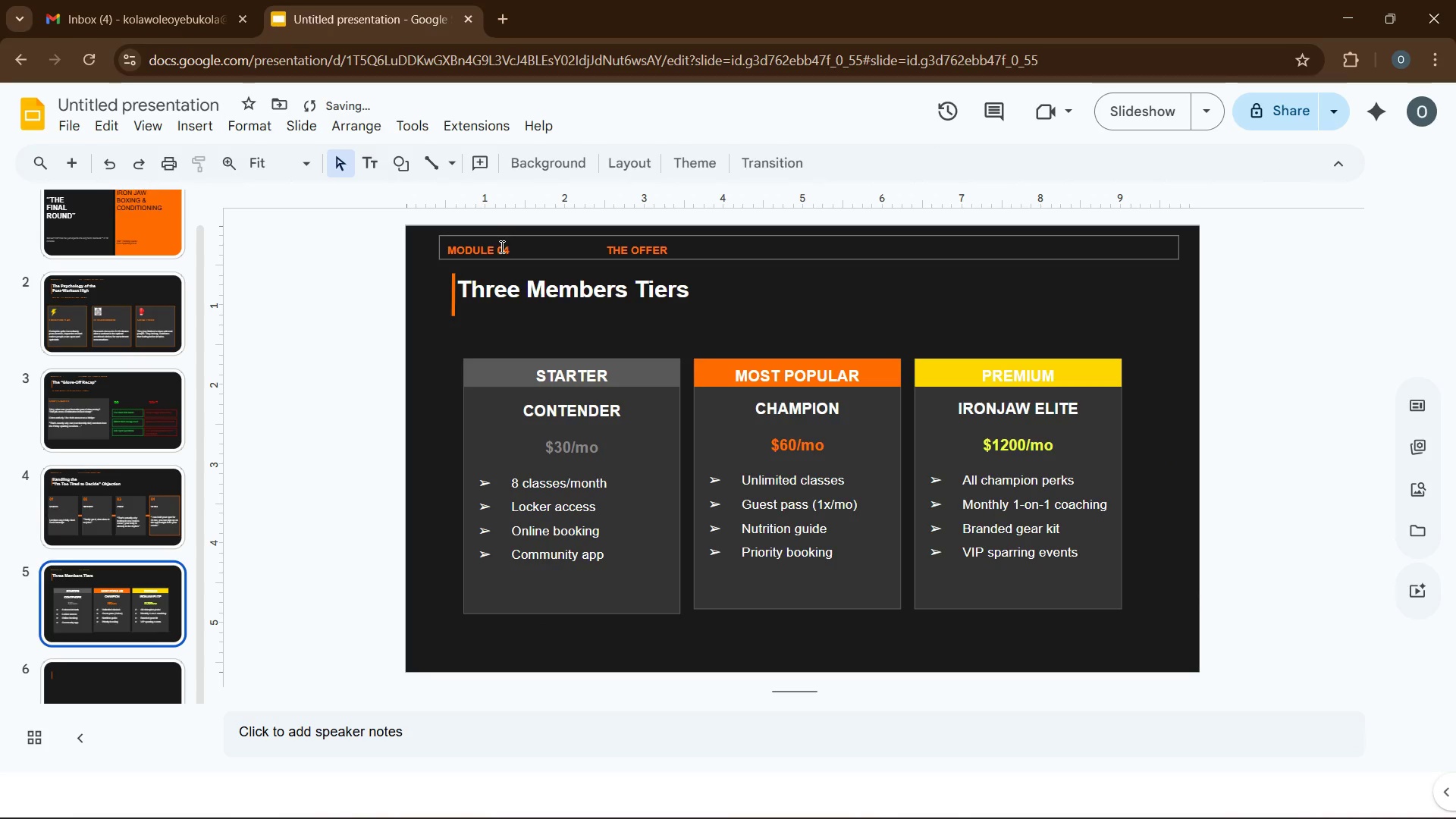 
left_click([500, 246])
 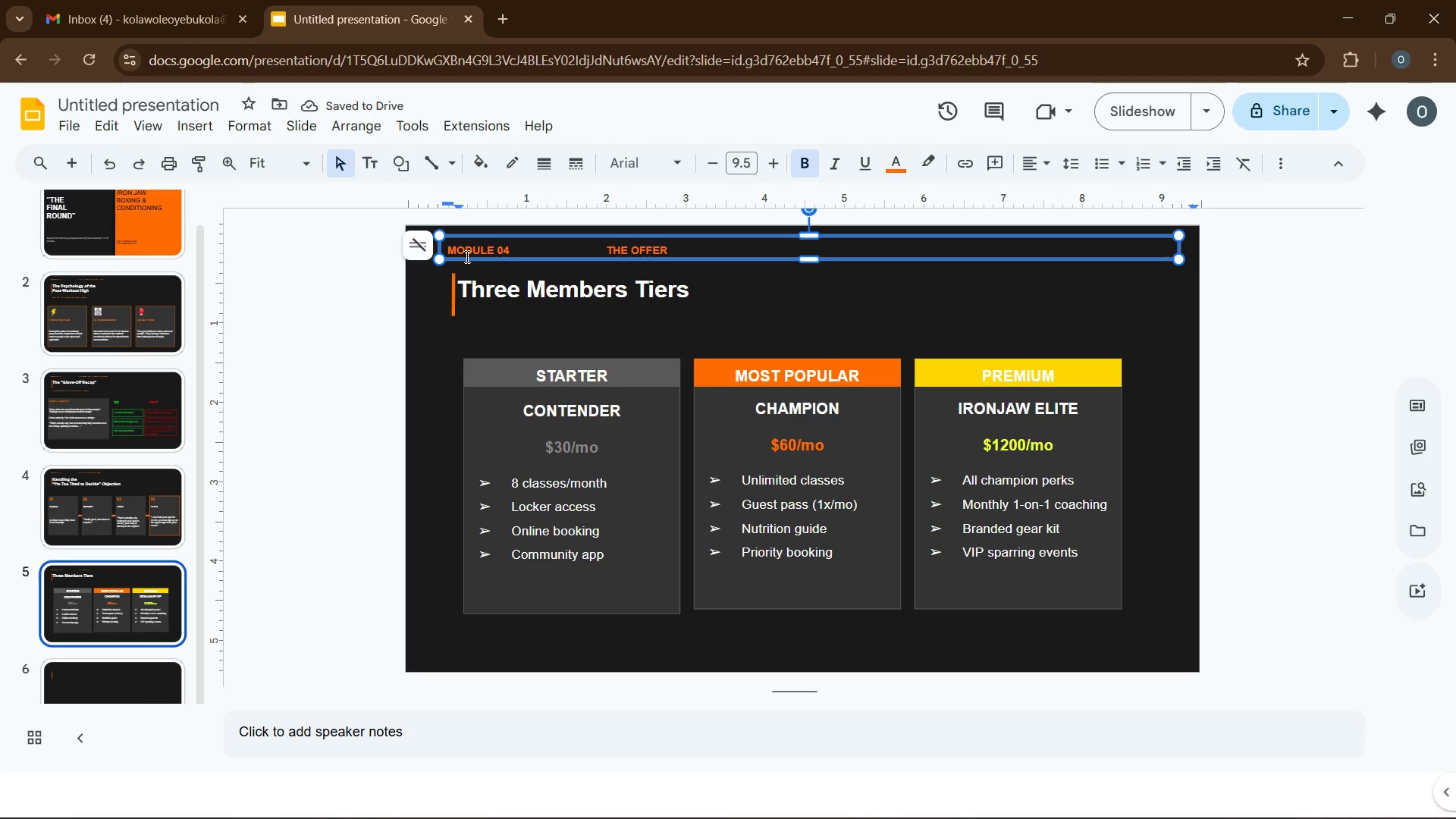 
left_click([466, 256])
 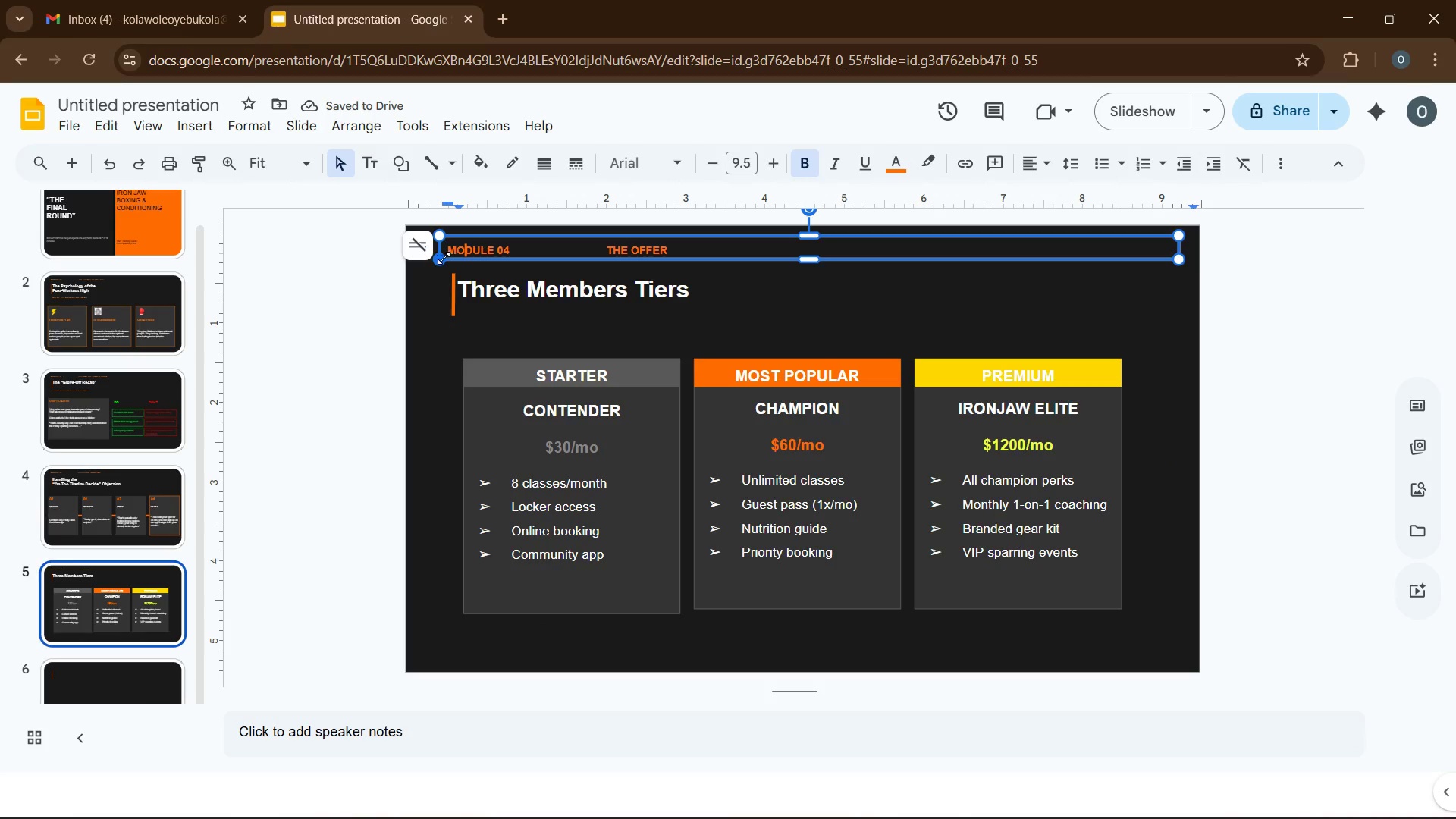 
left_click([441, 261])
 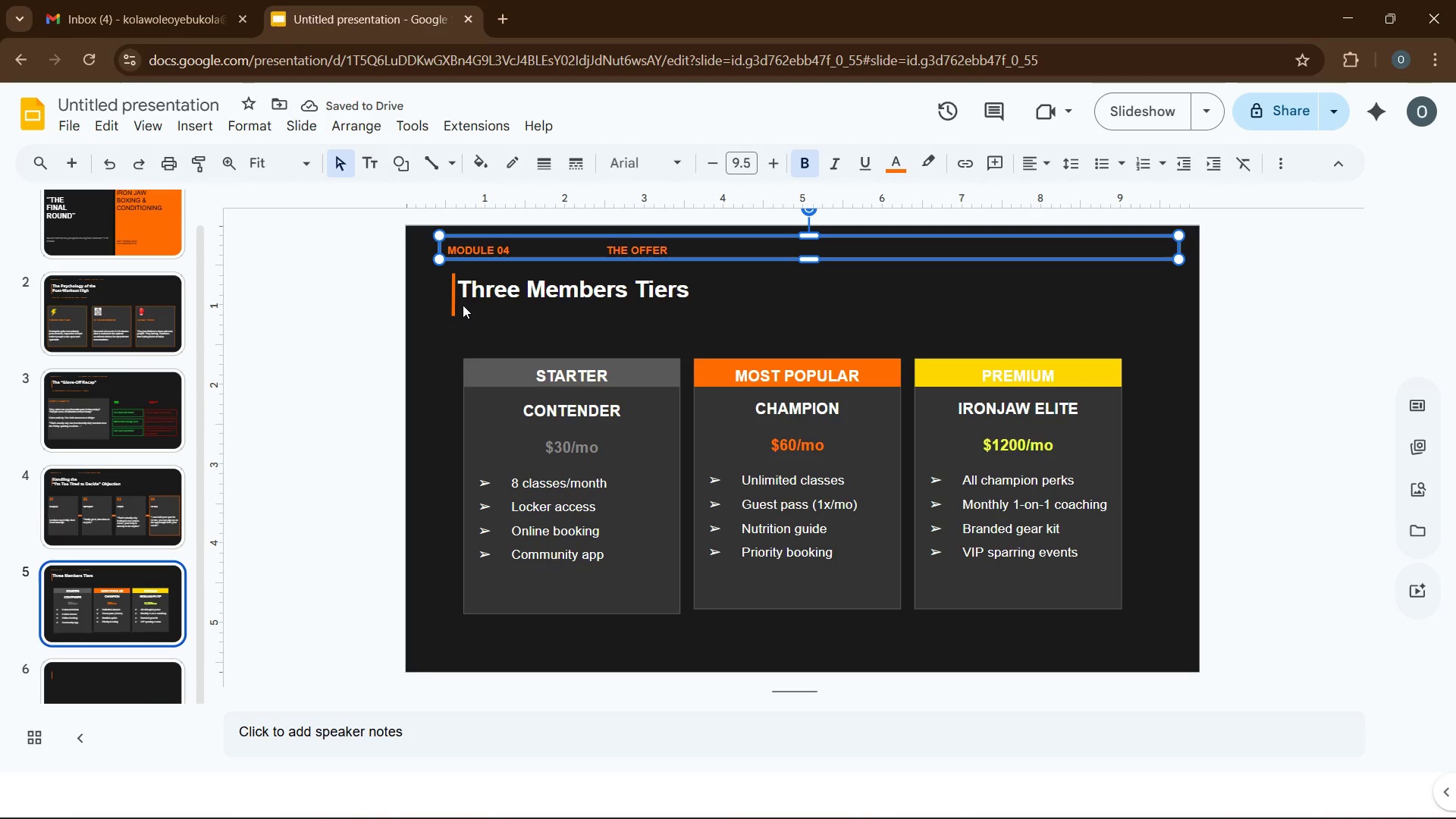 
key(Control+C)
 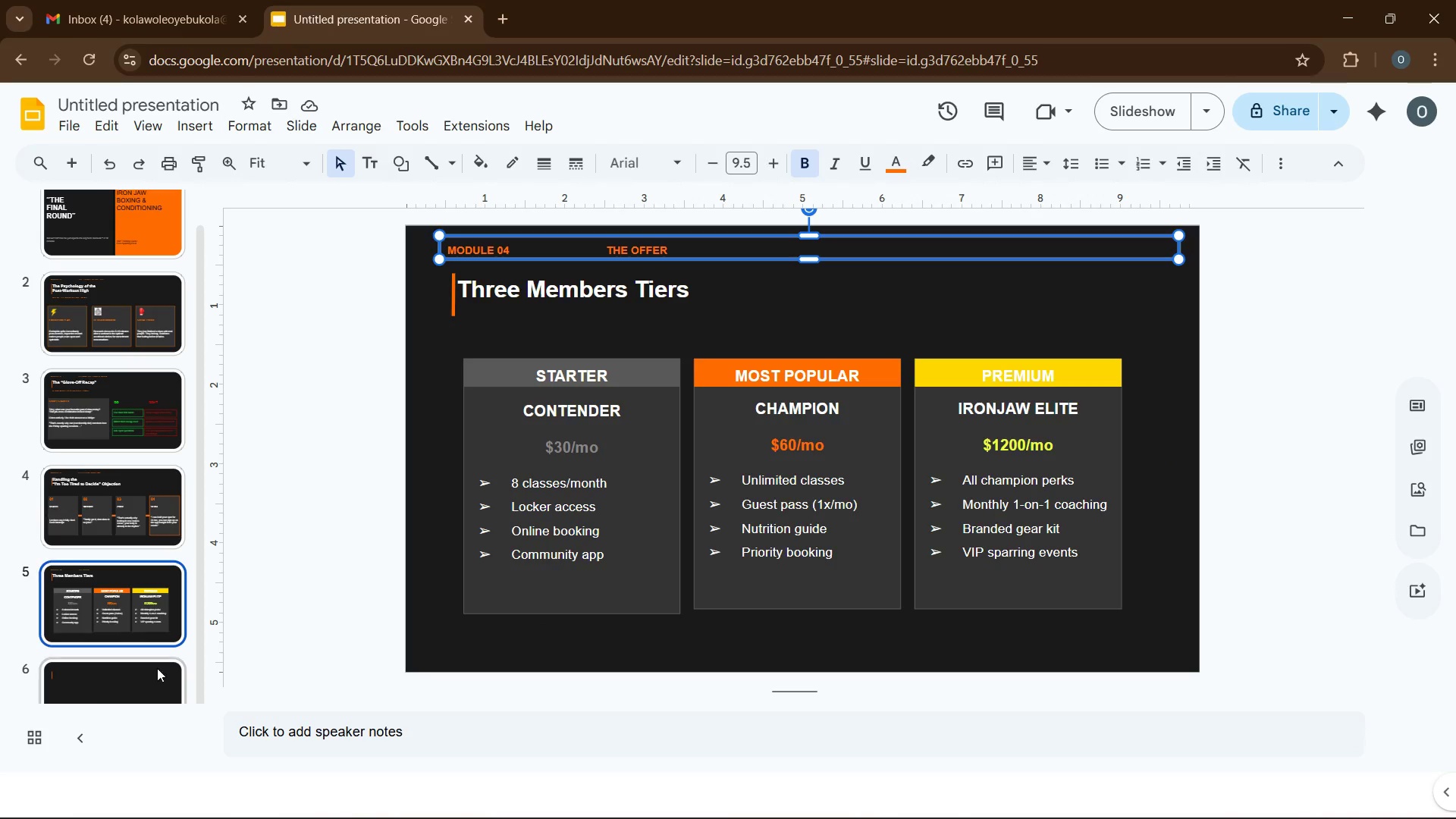 
left_click([156, 668])
 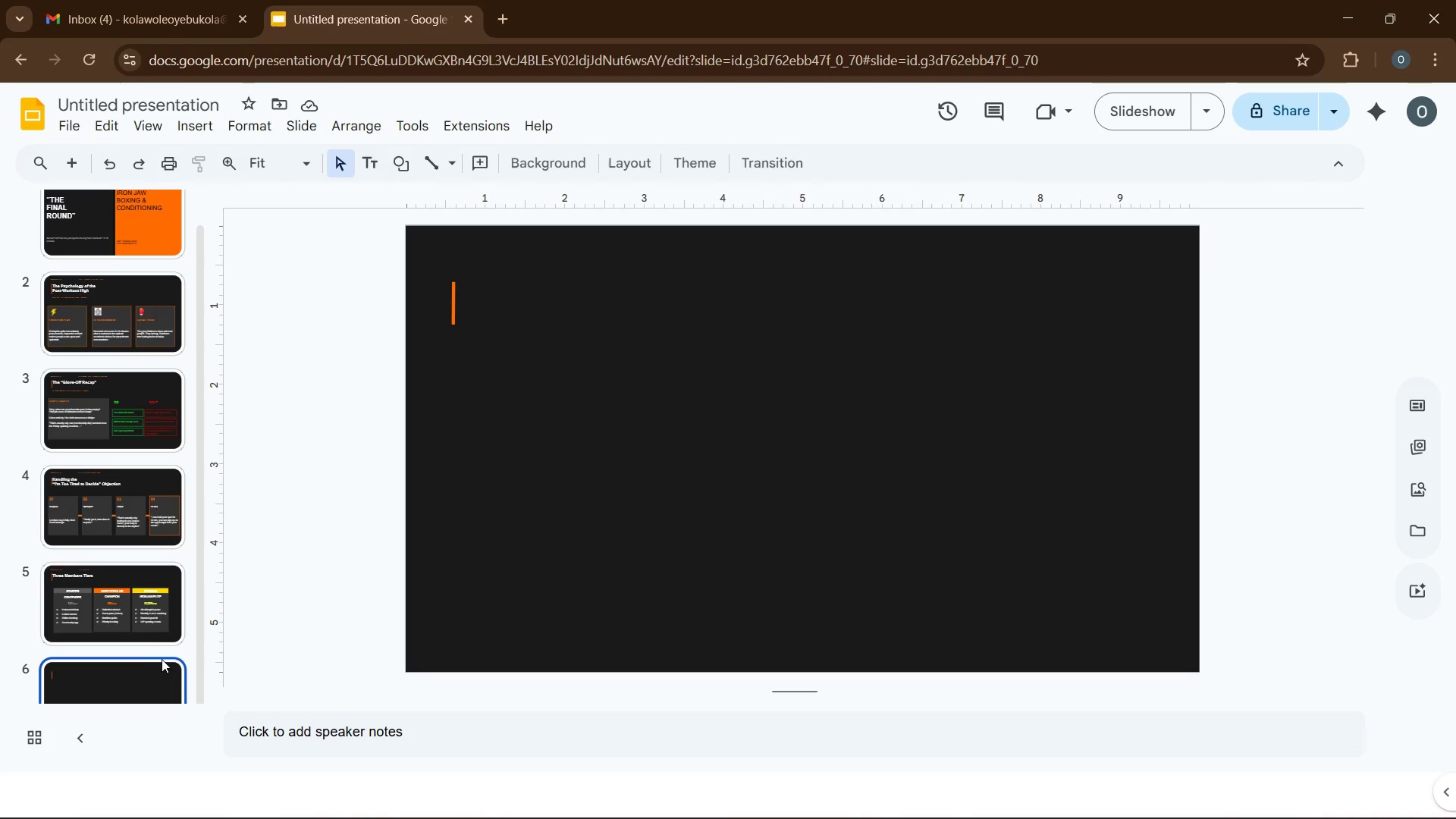 
key(Control+V)
 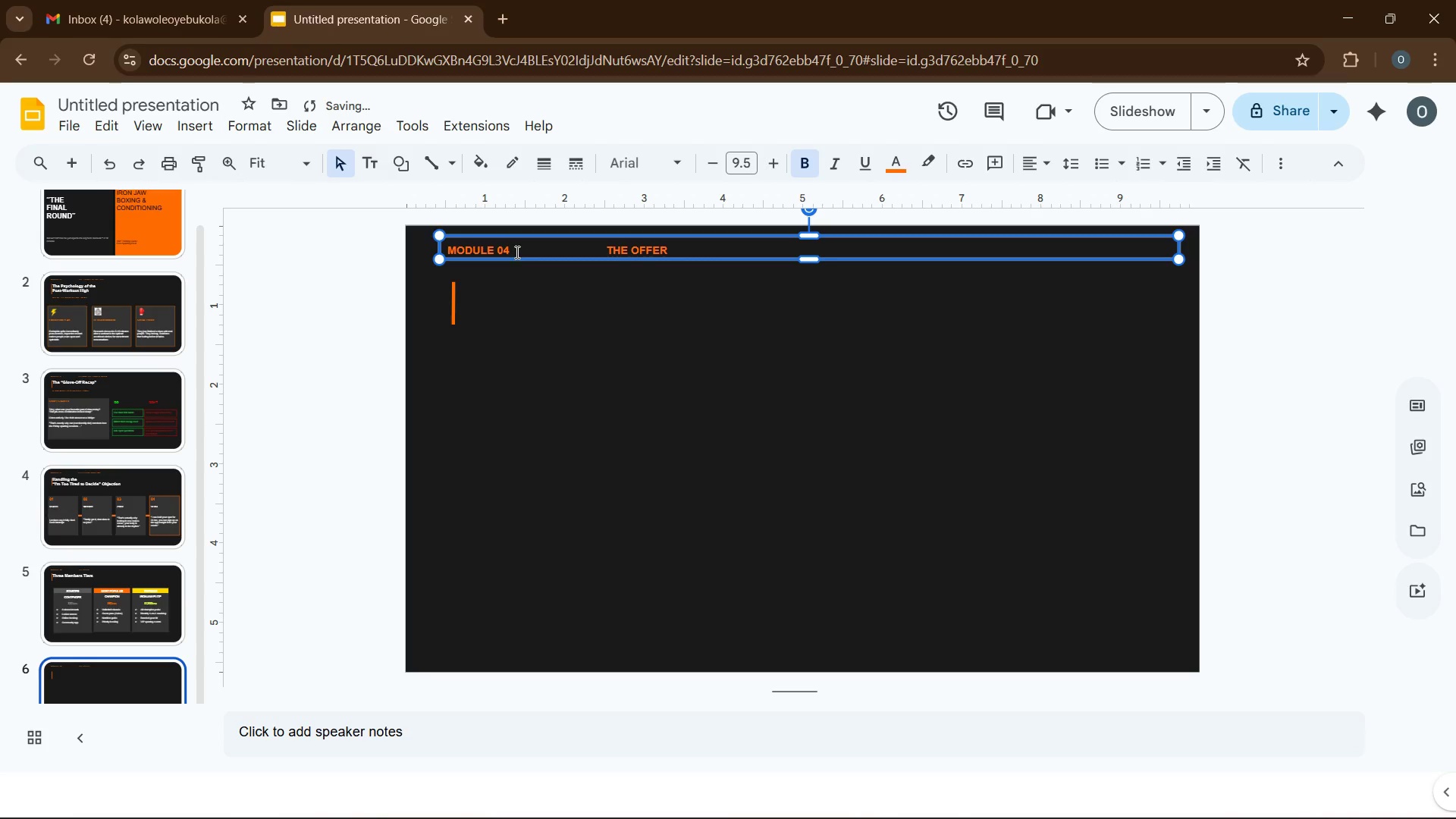 
left_click([516, 252])
 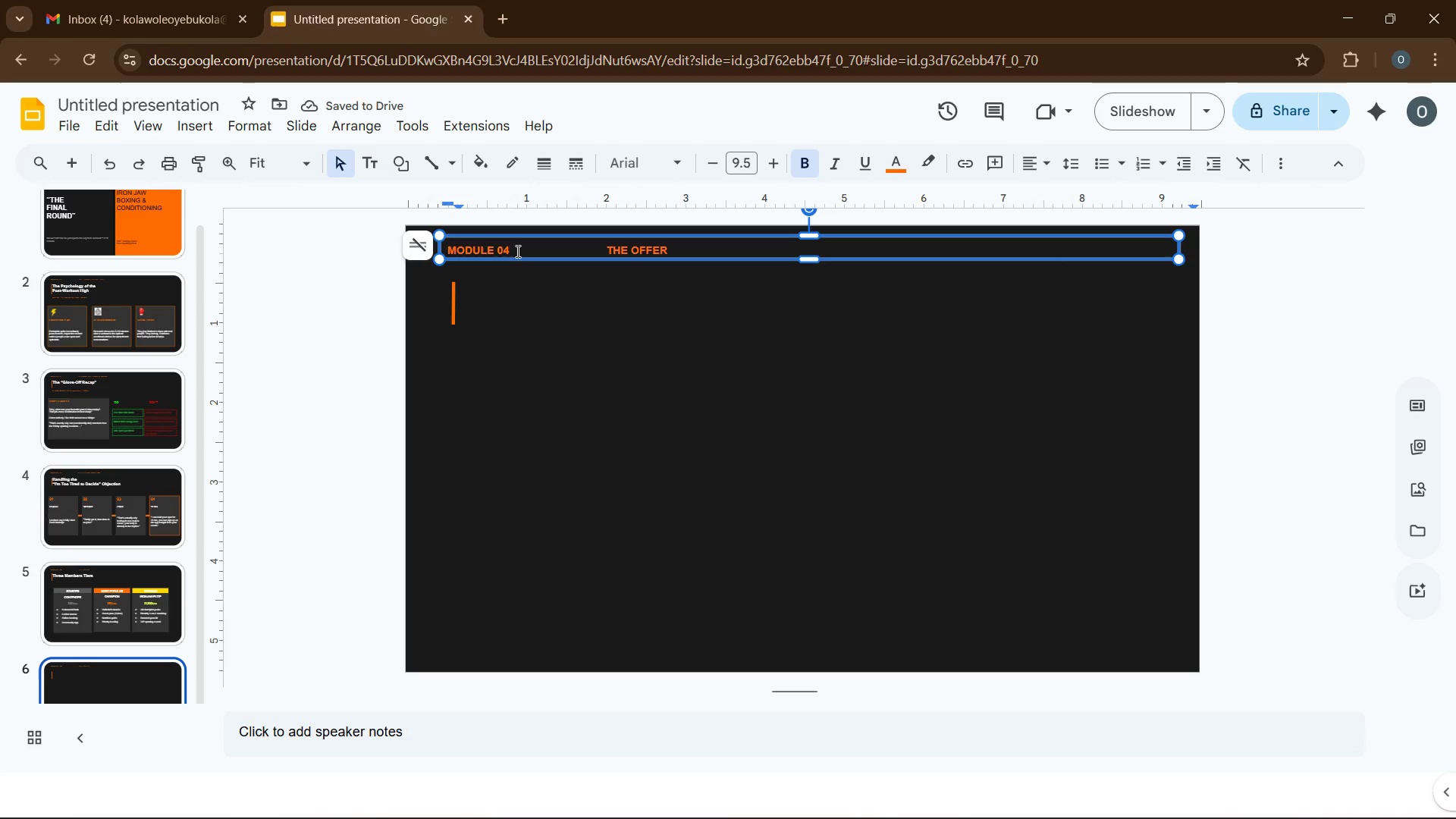 
key(Backspace)
 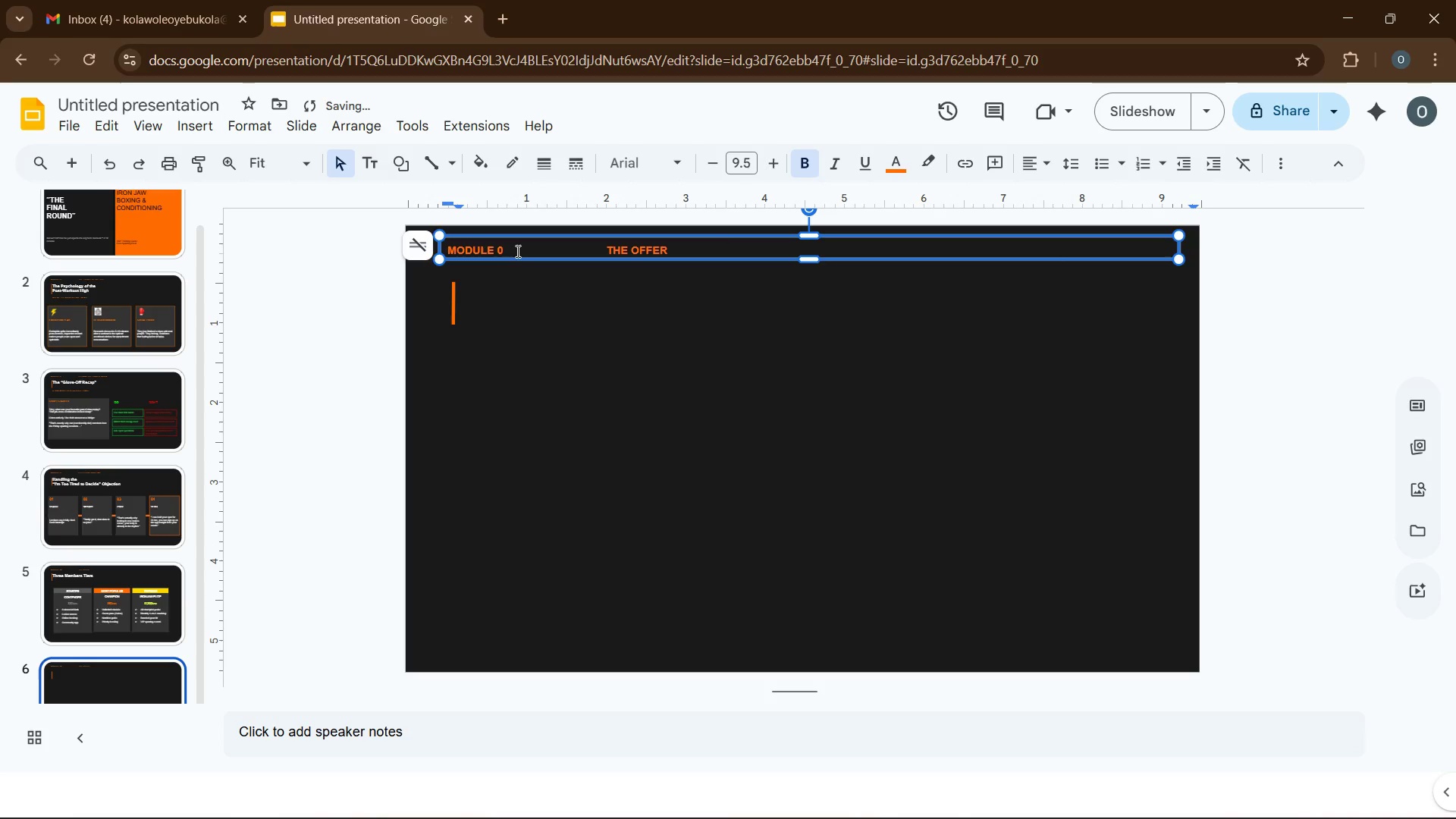 
key(Numpad5)
 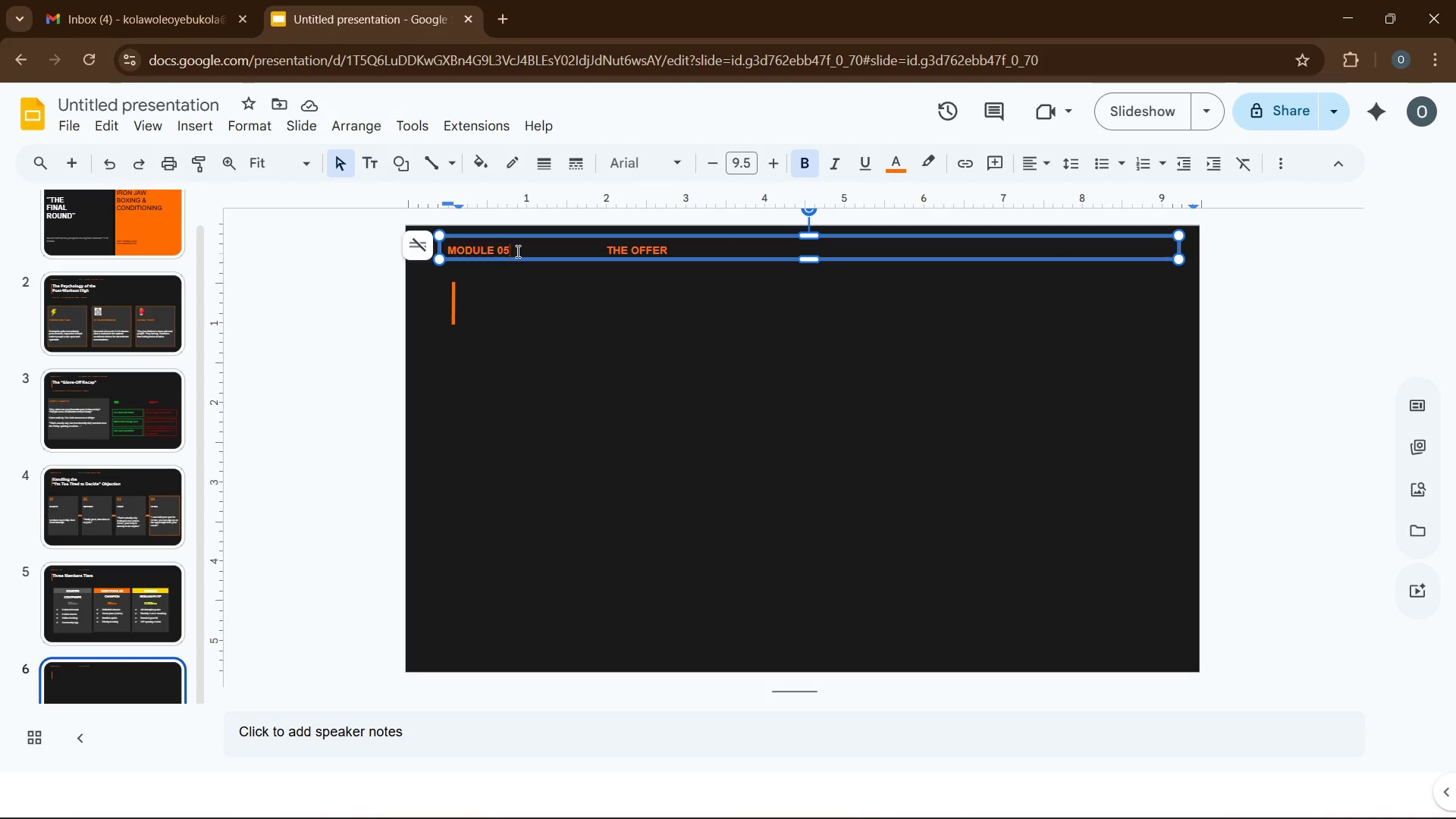 
wait(6.92)
 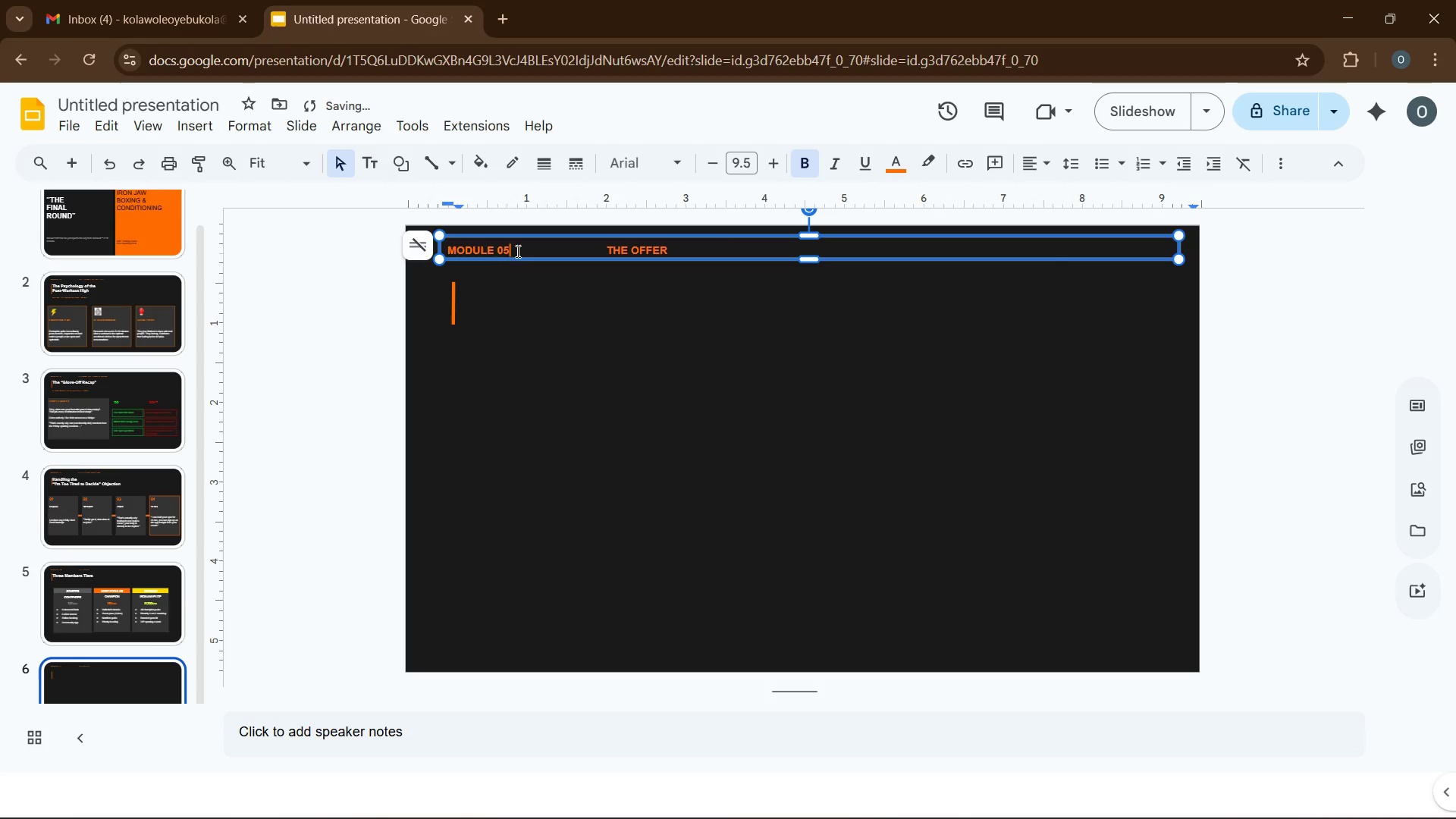 
double_click([640, 249])
 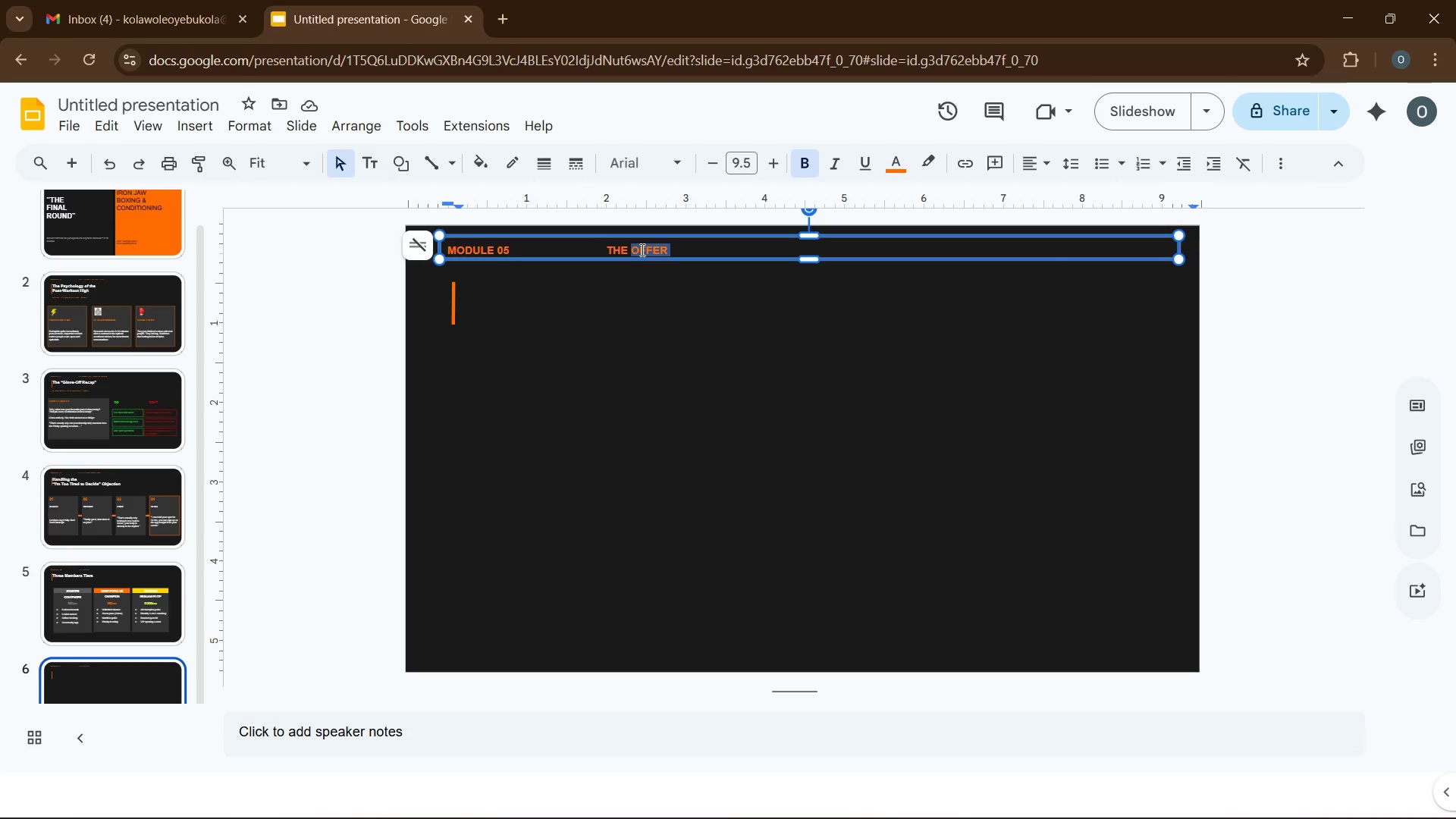 
type(CLOSE)
 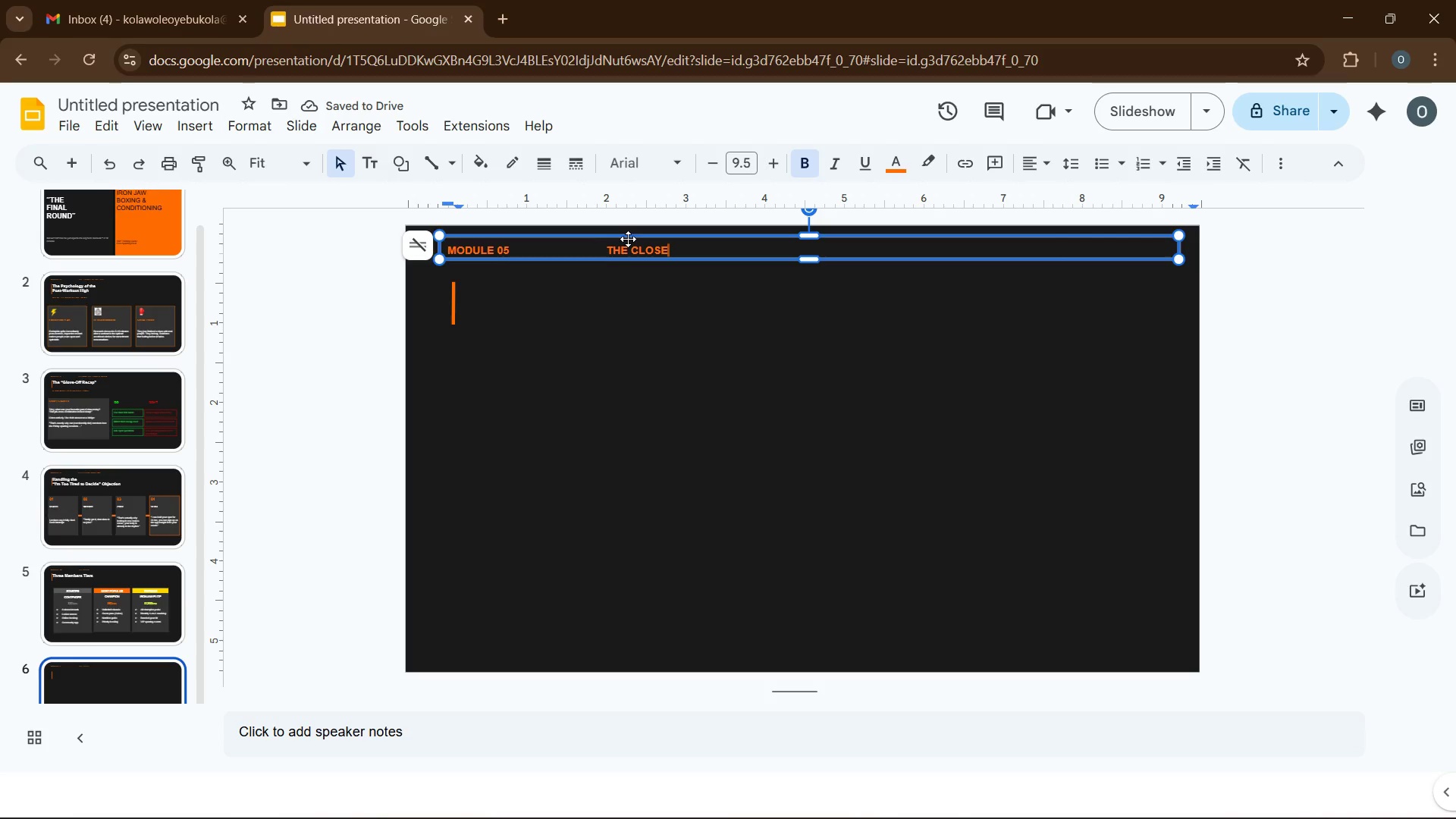 
left_click([133, 580])
 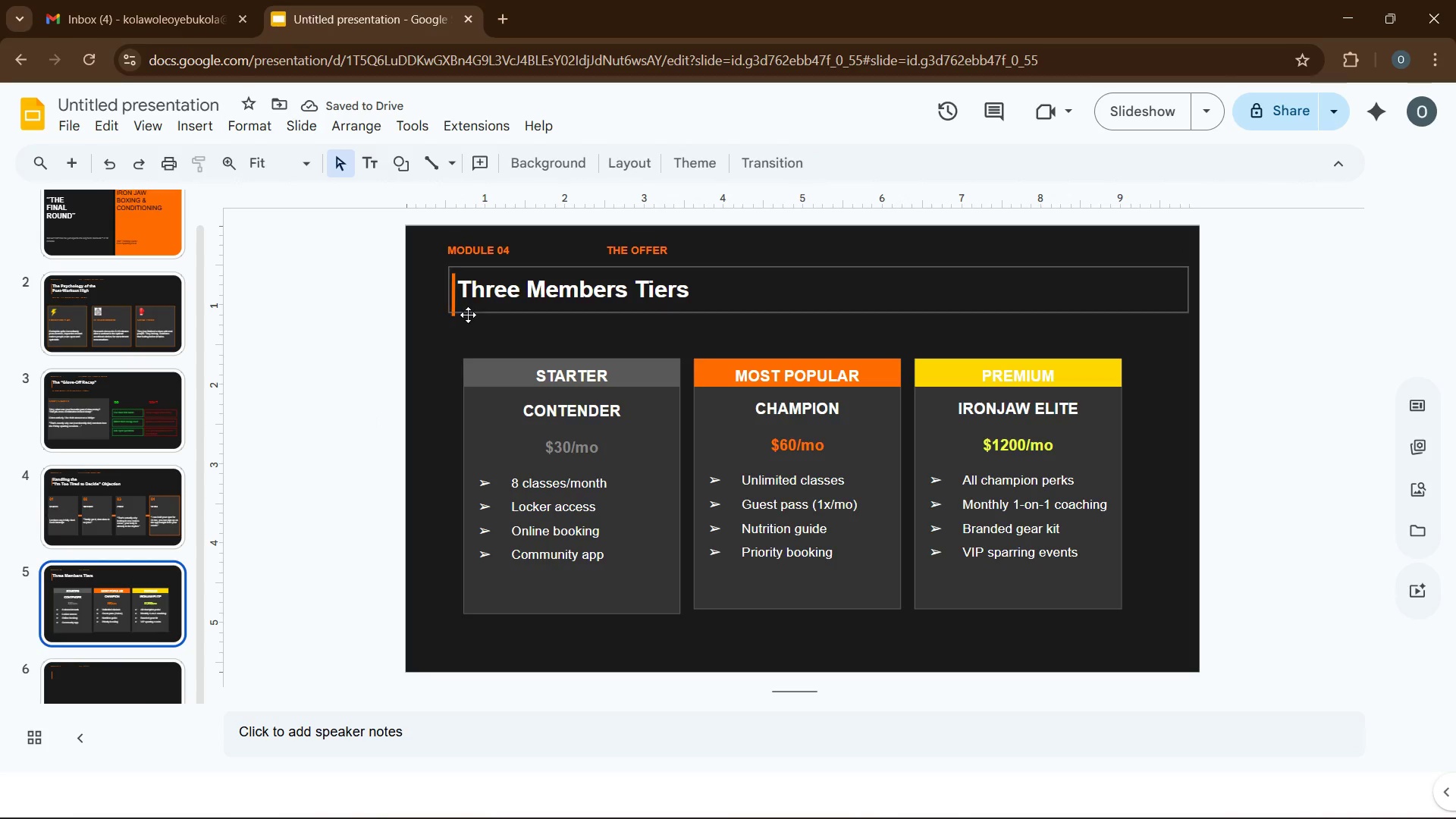 
left_click([468, 315])
 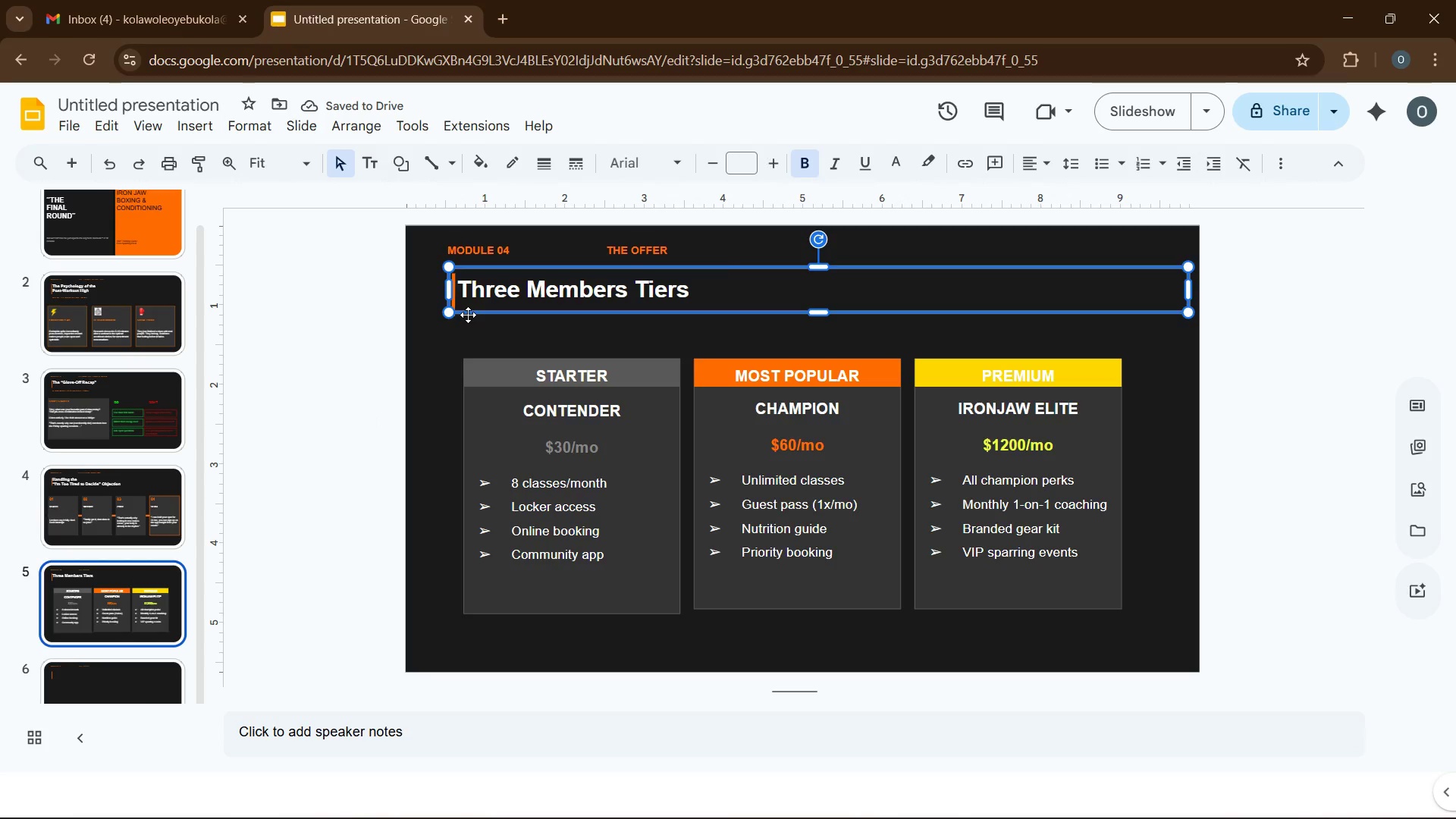 
right_click([468, 315])
 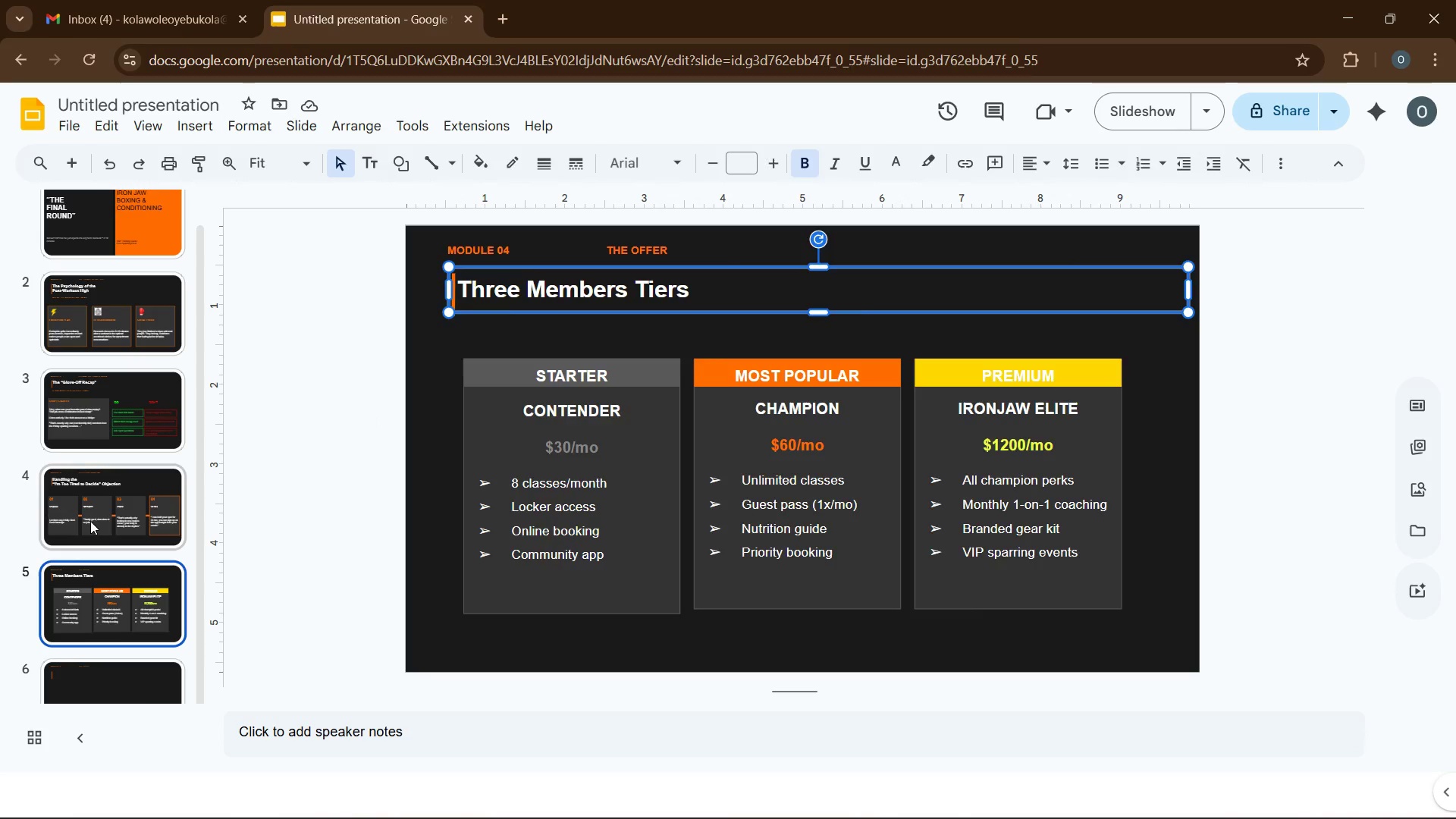 
left_click([90, 522])
 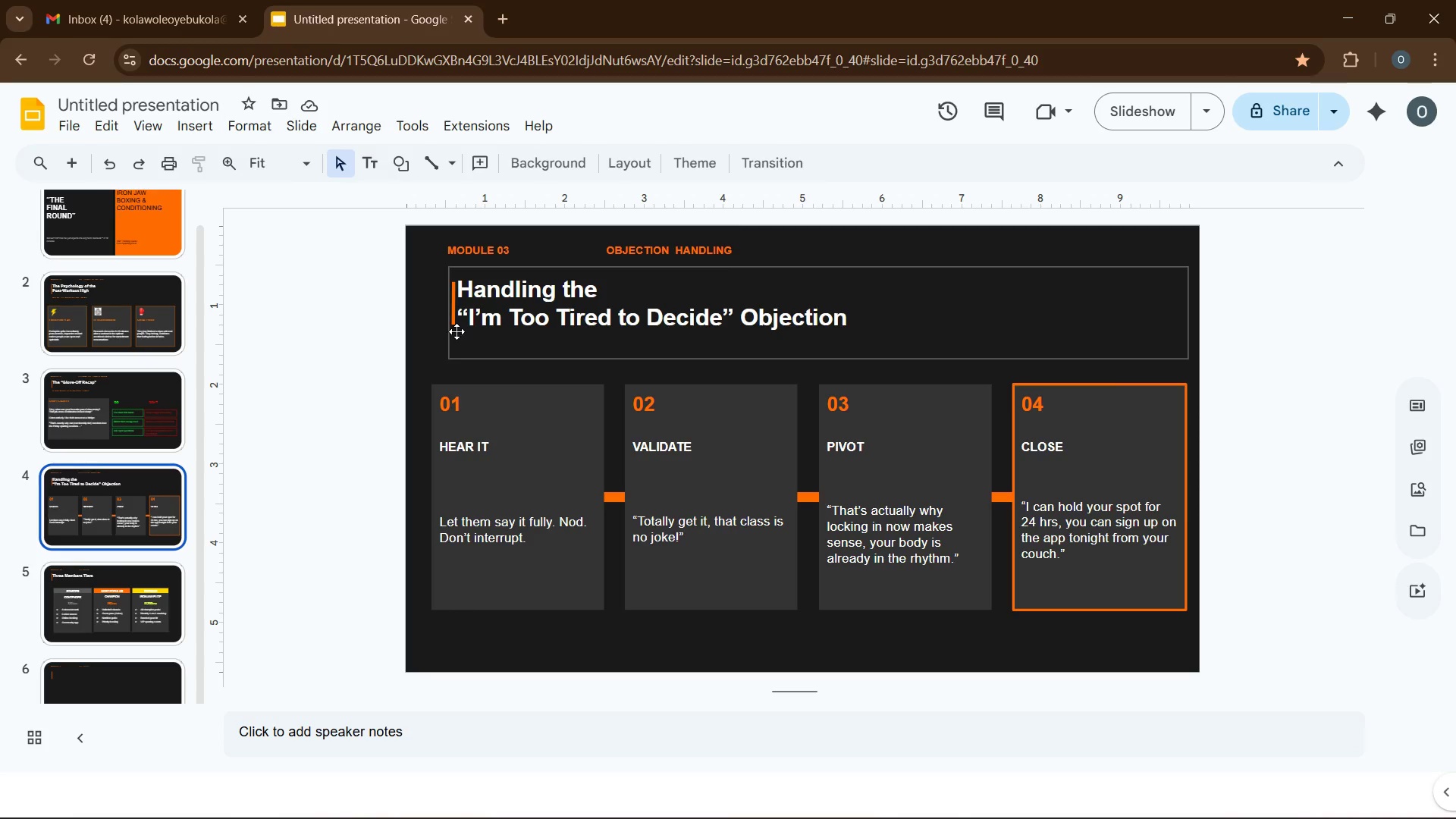 
right_click([457, 331])
 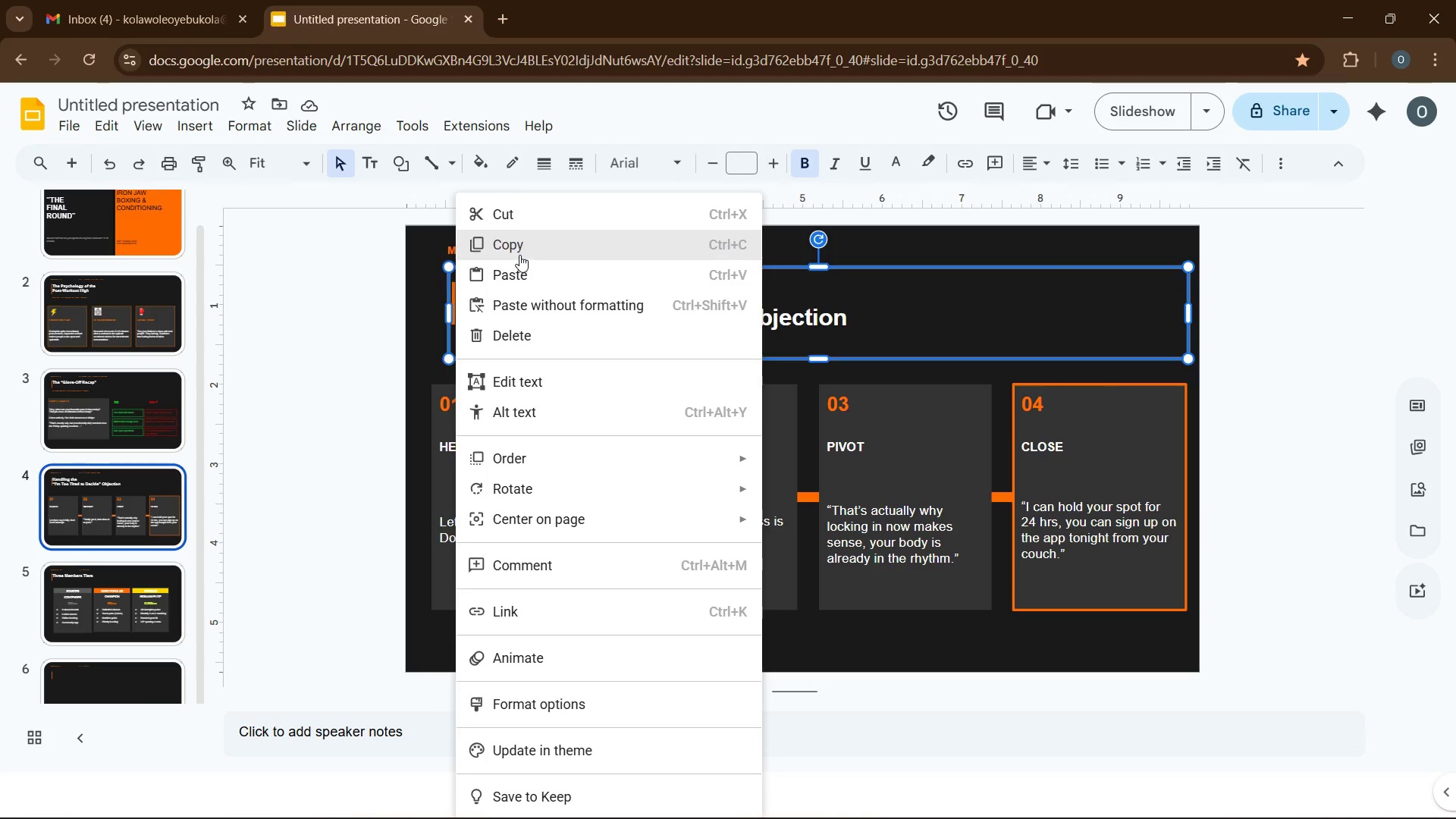 
left_click([519, 243])
 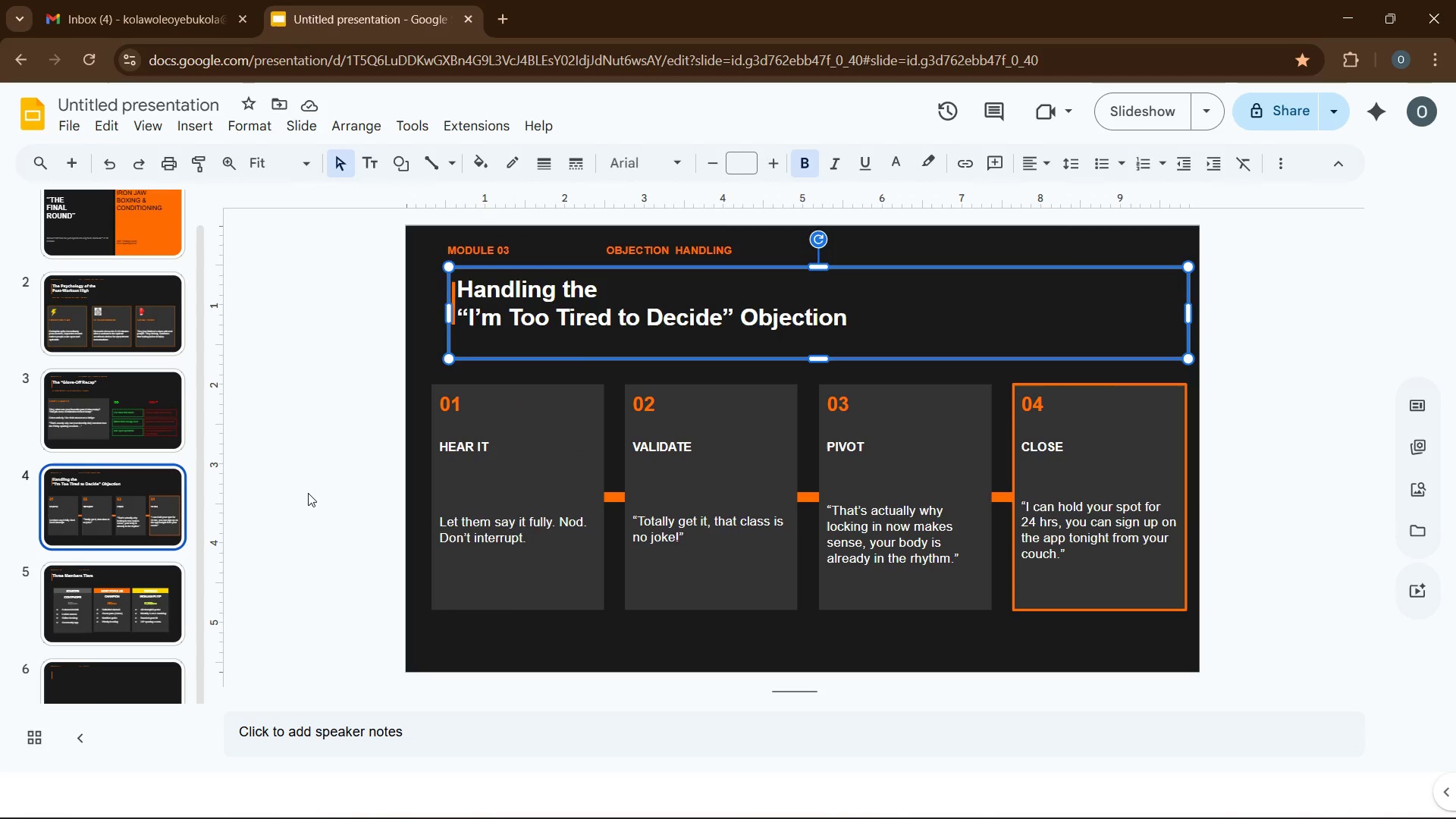 
wait(5.17)
 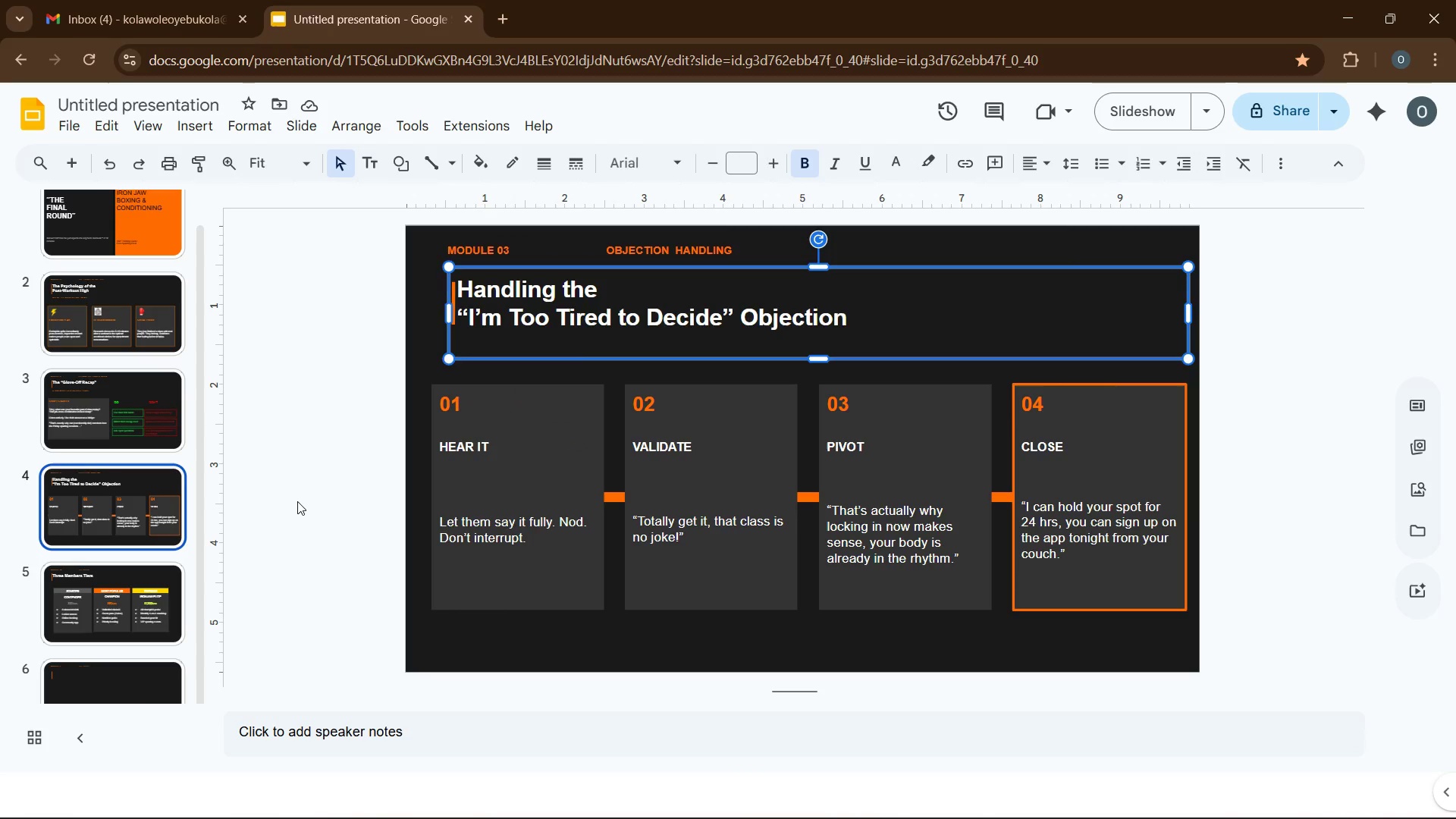 
left_click([67, 682])
 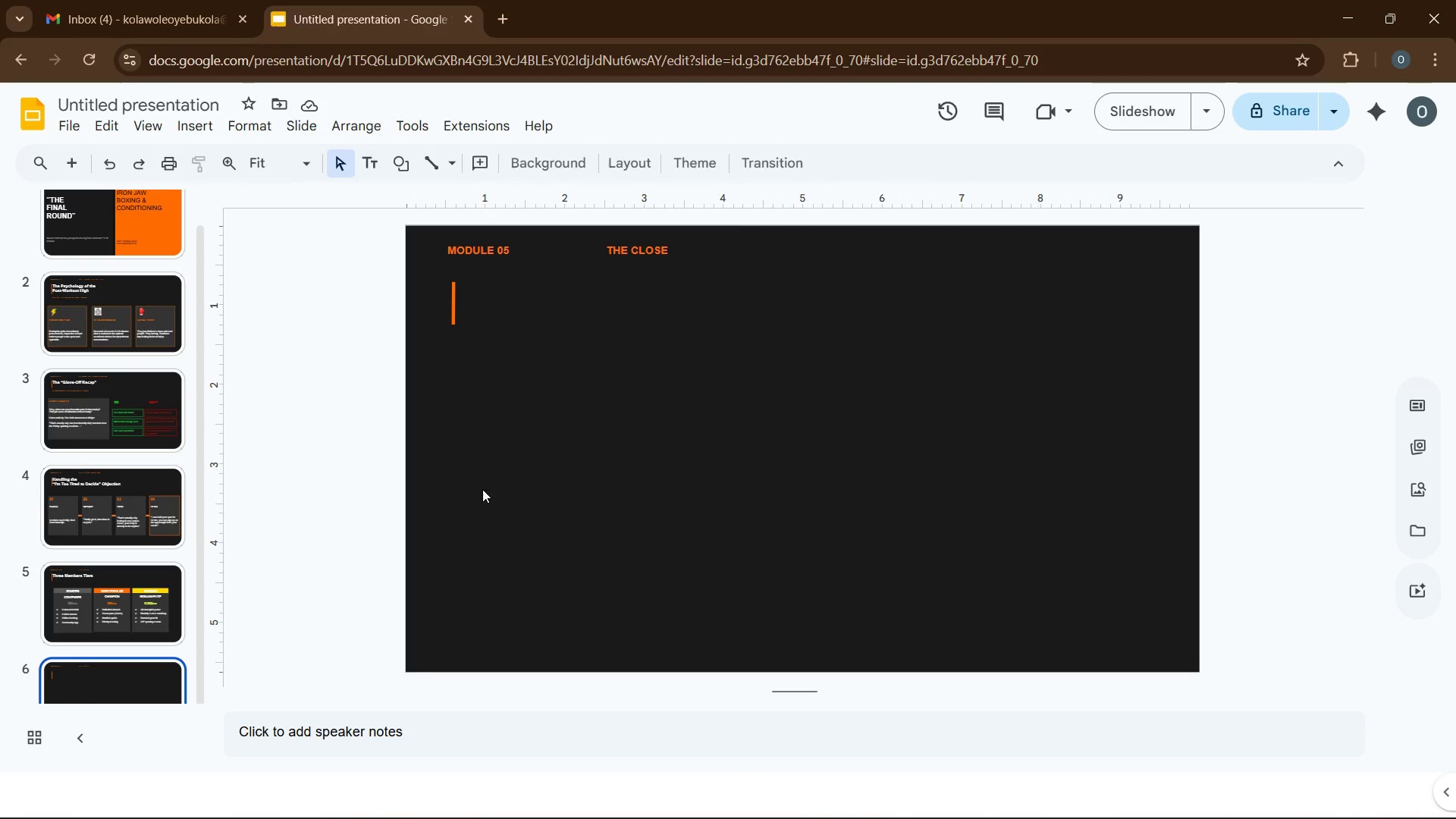 
left_click([491, 482])
 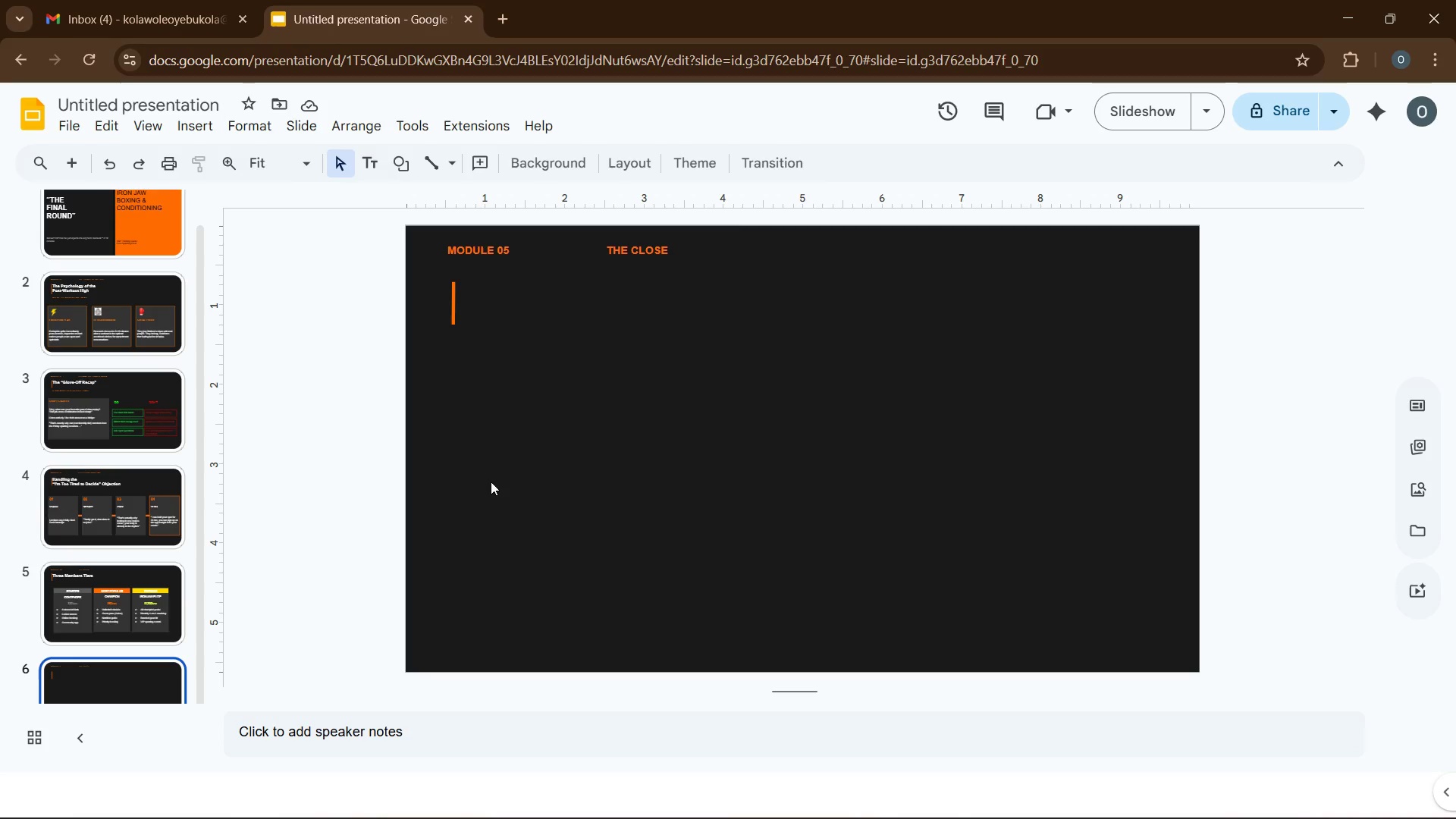 
key(Control+V)
 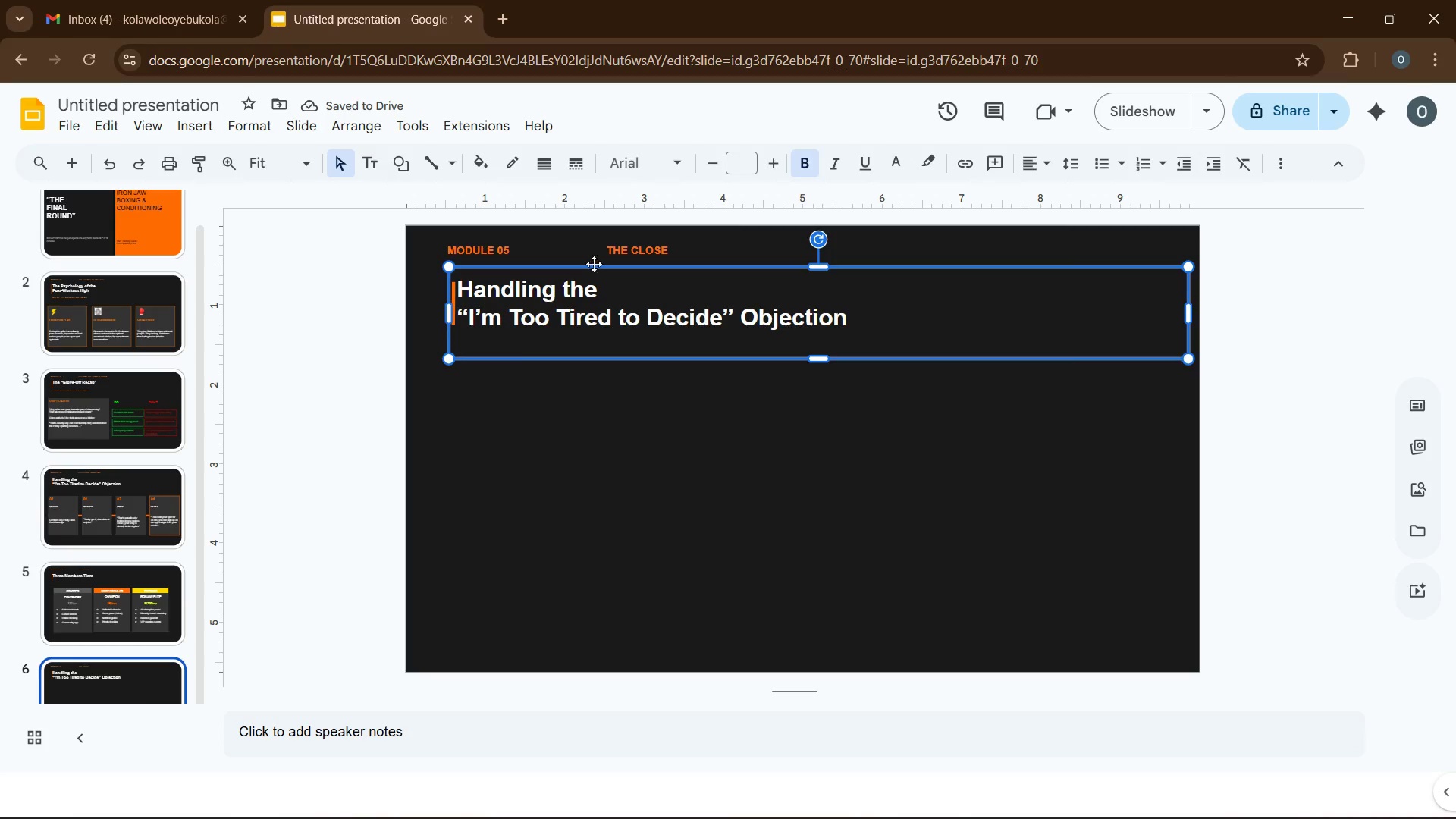 
left_click_drag(start_coordinate=[864, 320], to_coordinate=[666, 330])
 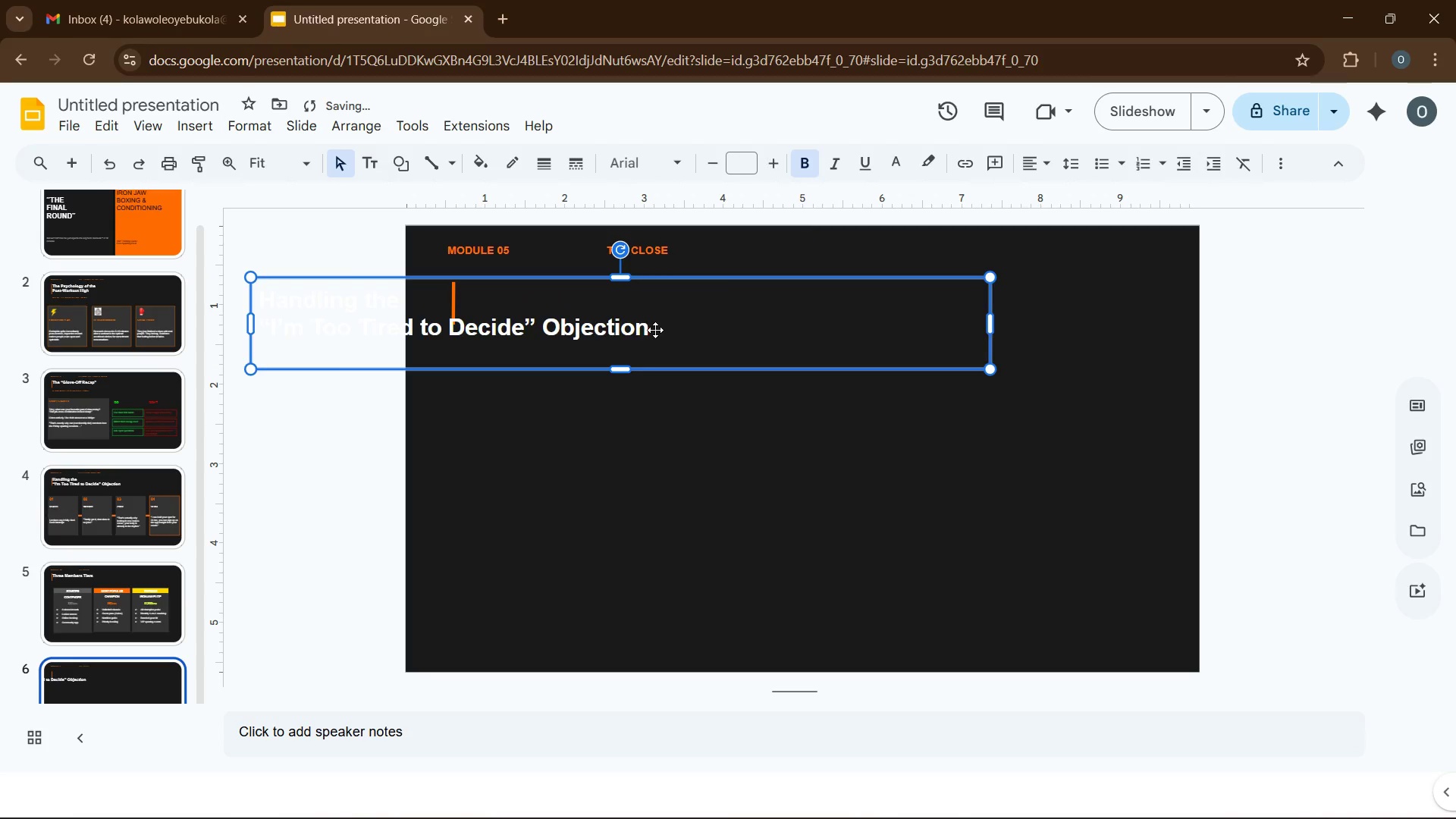 
key(Control+Z)
 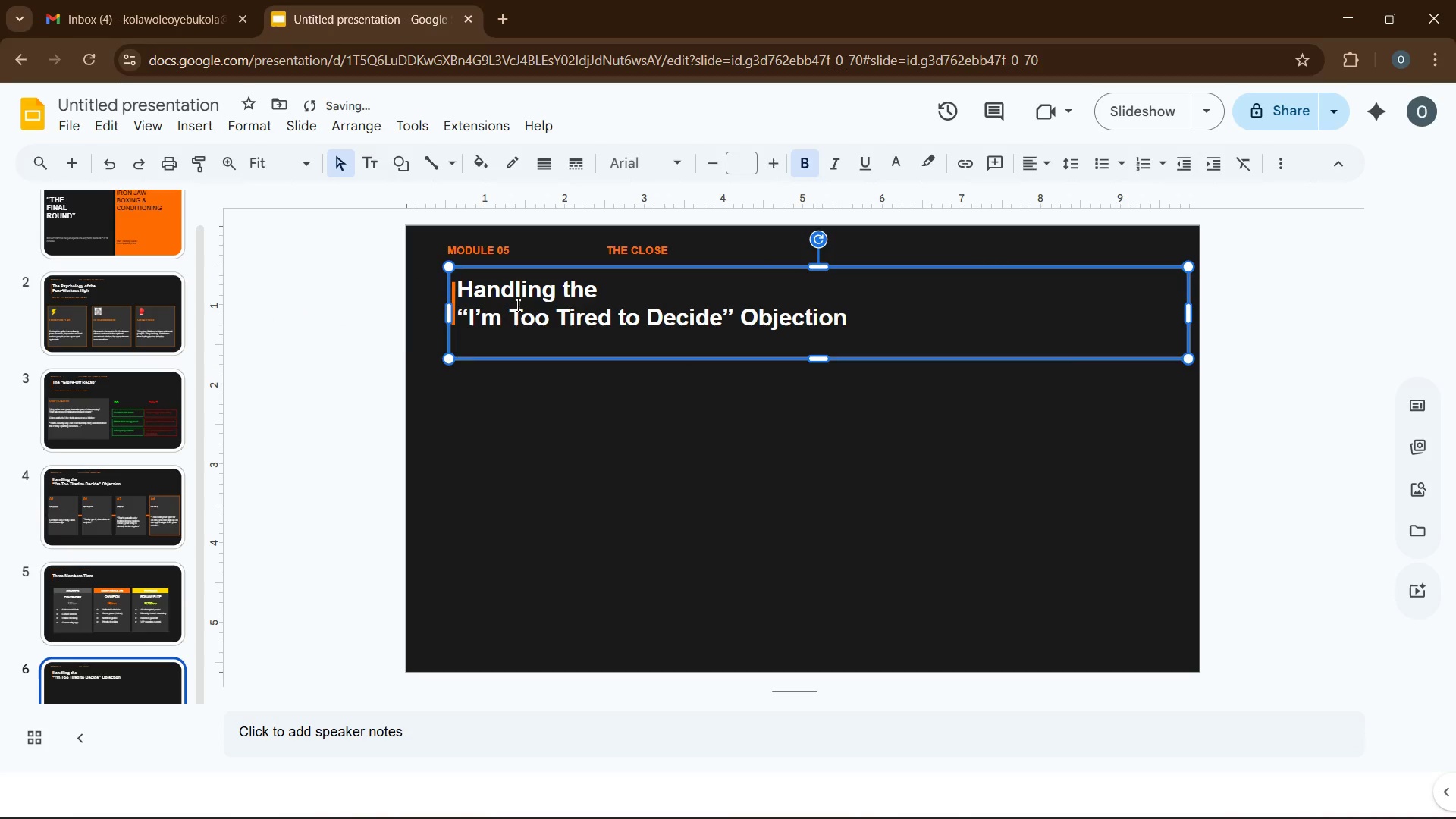 
left_click([512, 305])
 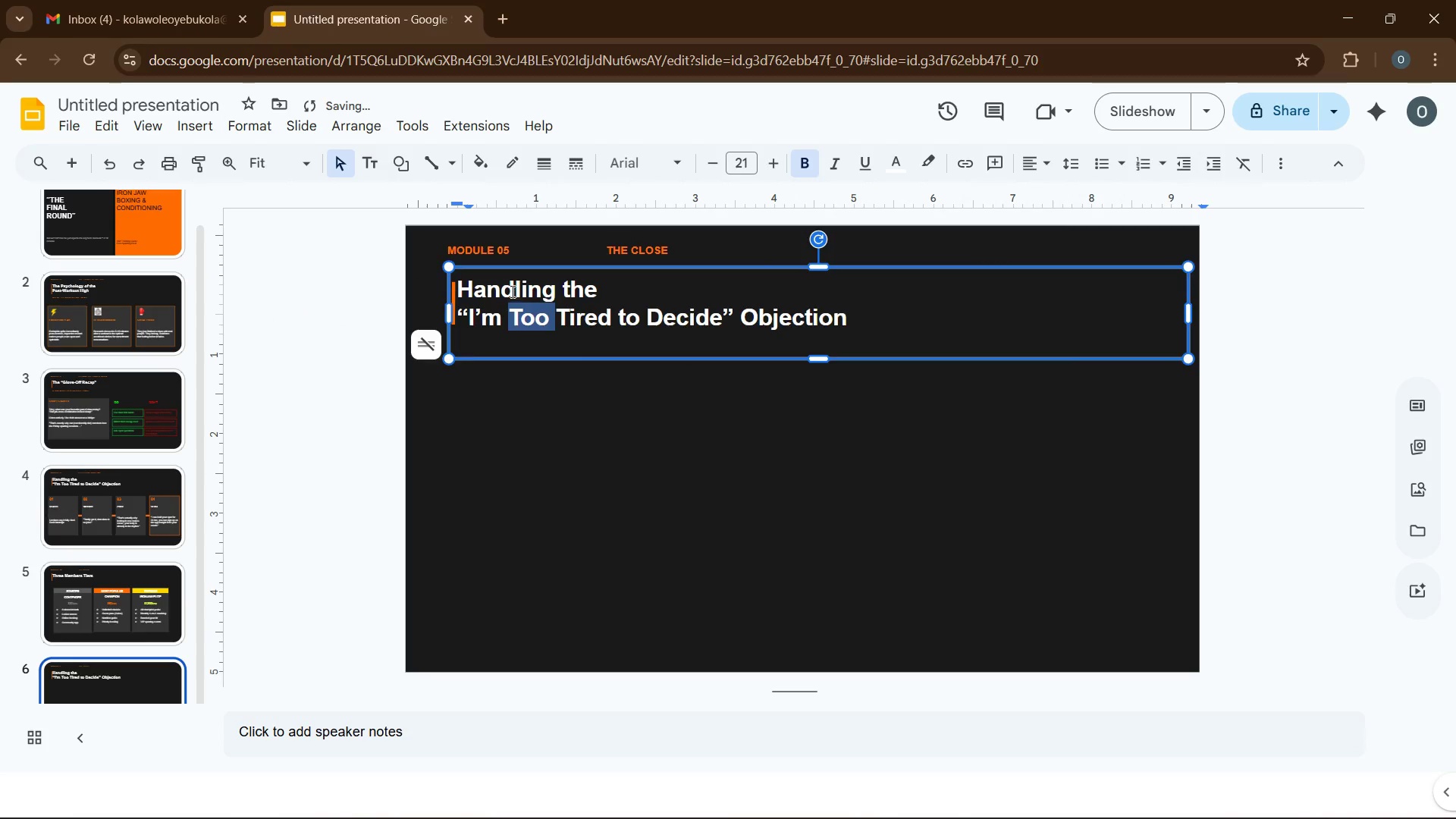 
left_click([511, 291])
 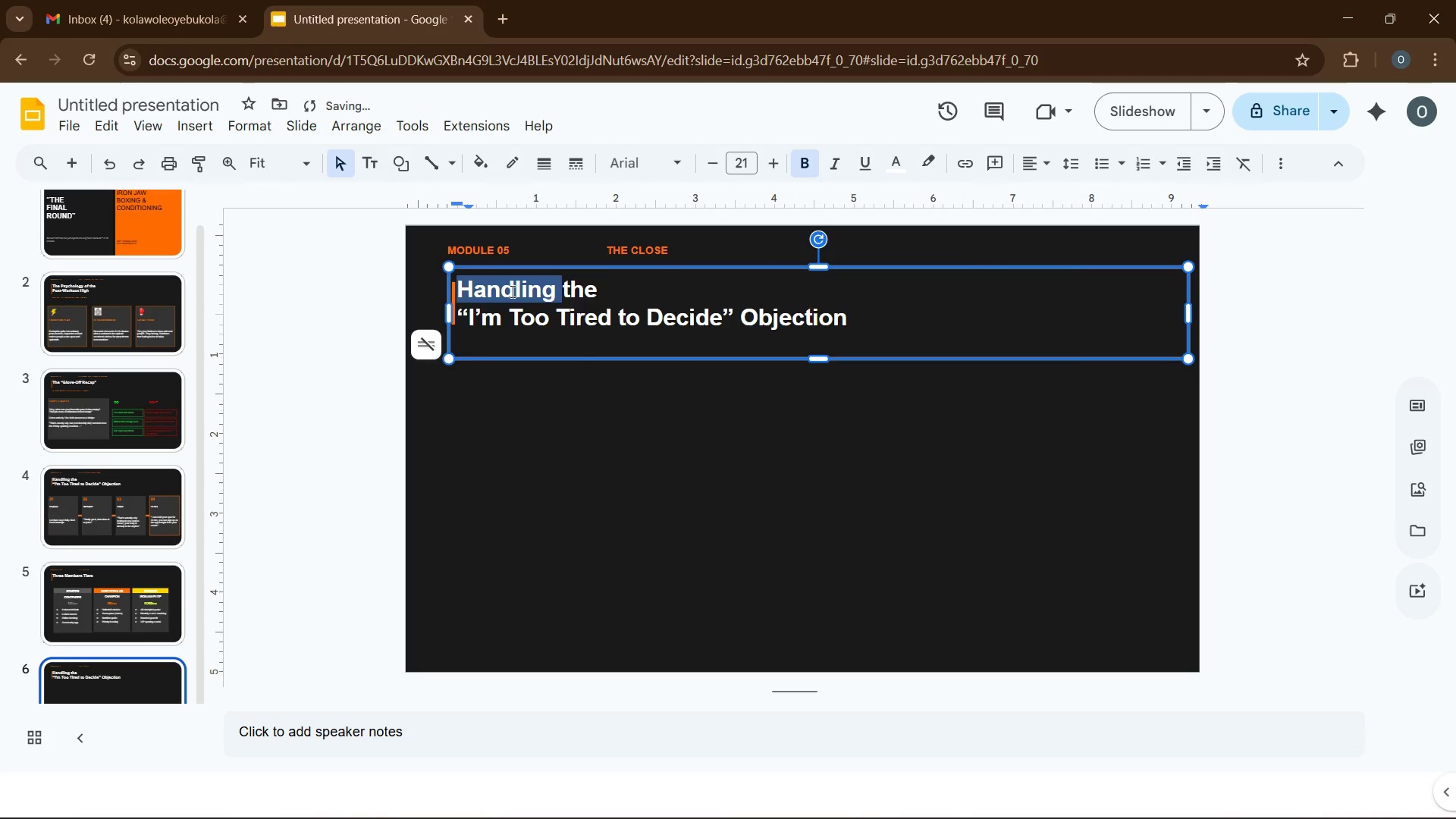 
left_click_drag(start_coordinate=[511, 291], to_coordinate=[833, 336])
 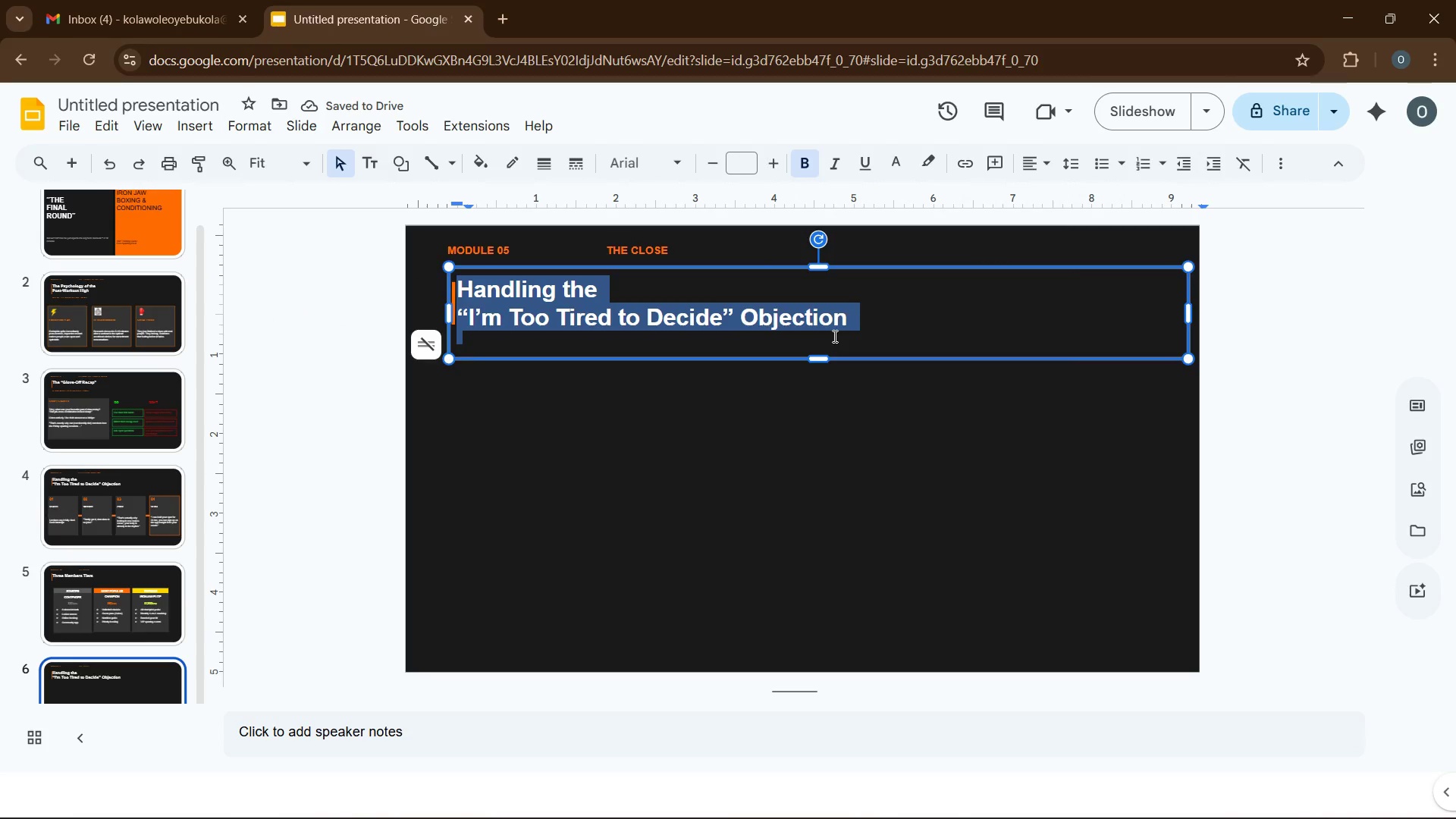 
type(The @TKO@ Clossing Script)
 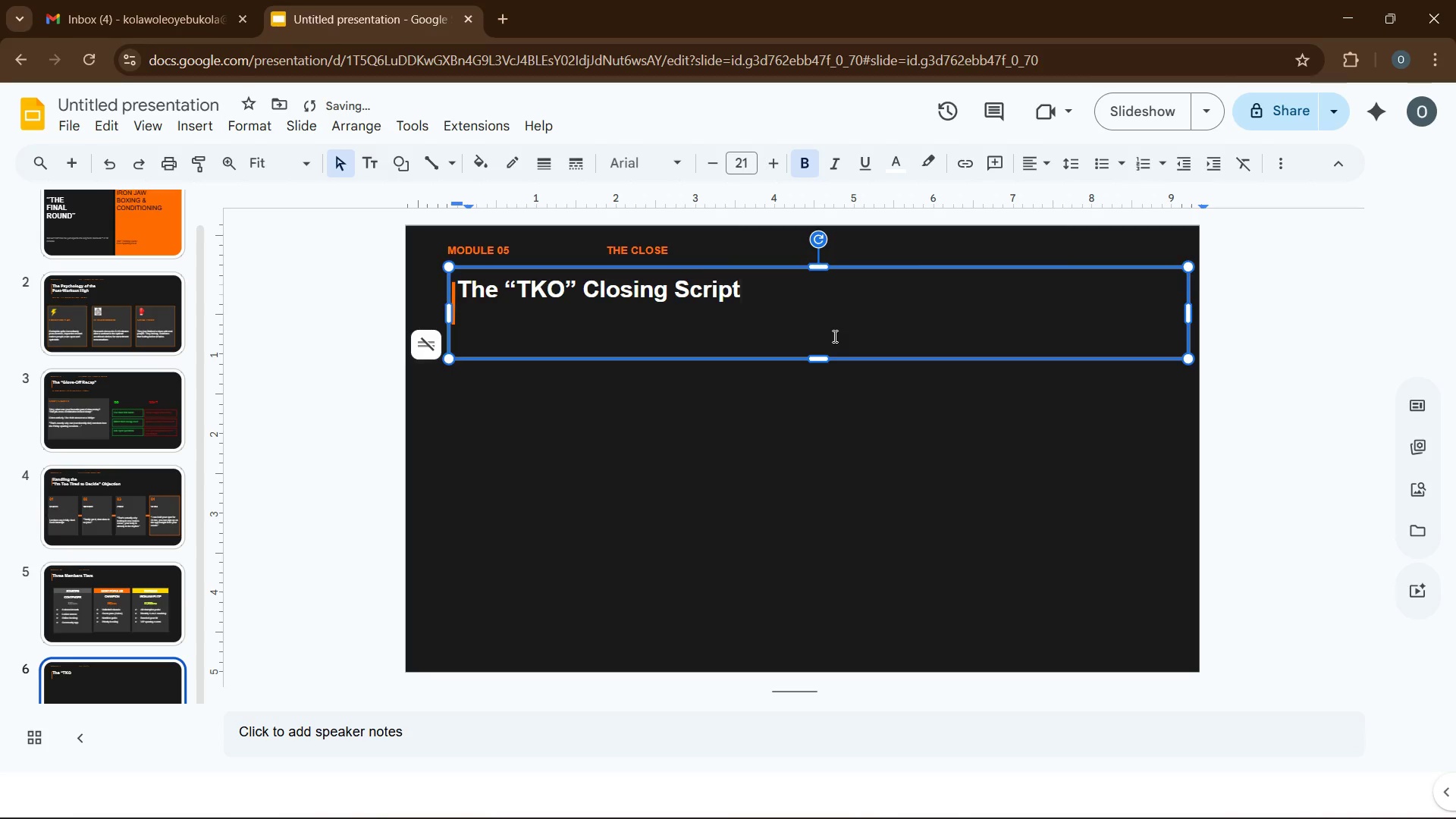 
key(Enter)
 